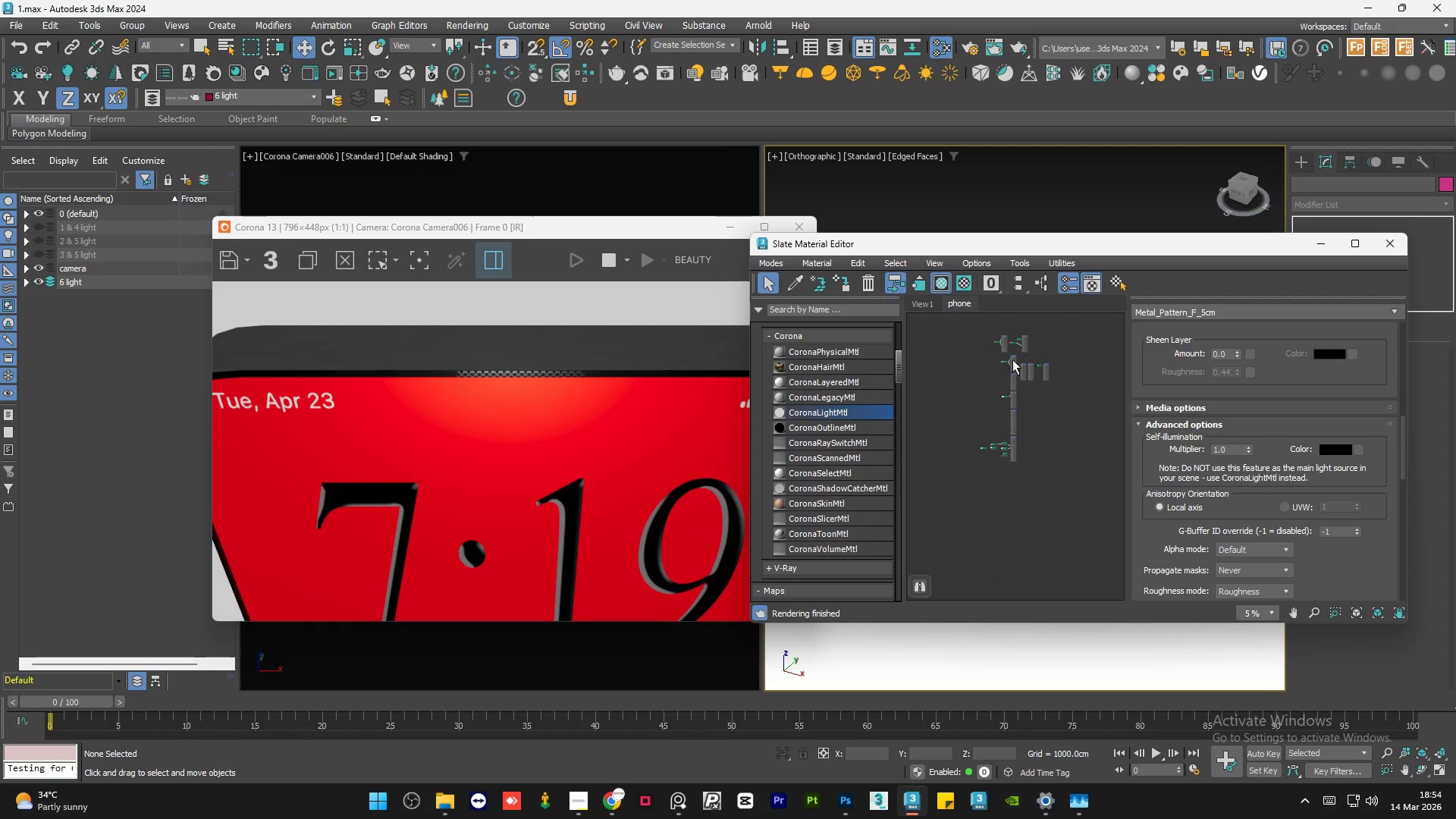 
scroll: coordinate [1012, 359], scroll_direction: up, amount: 3.0
 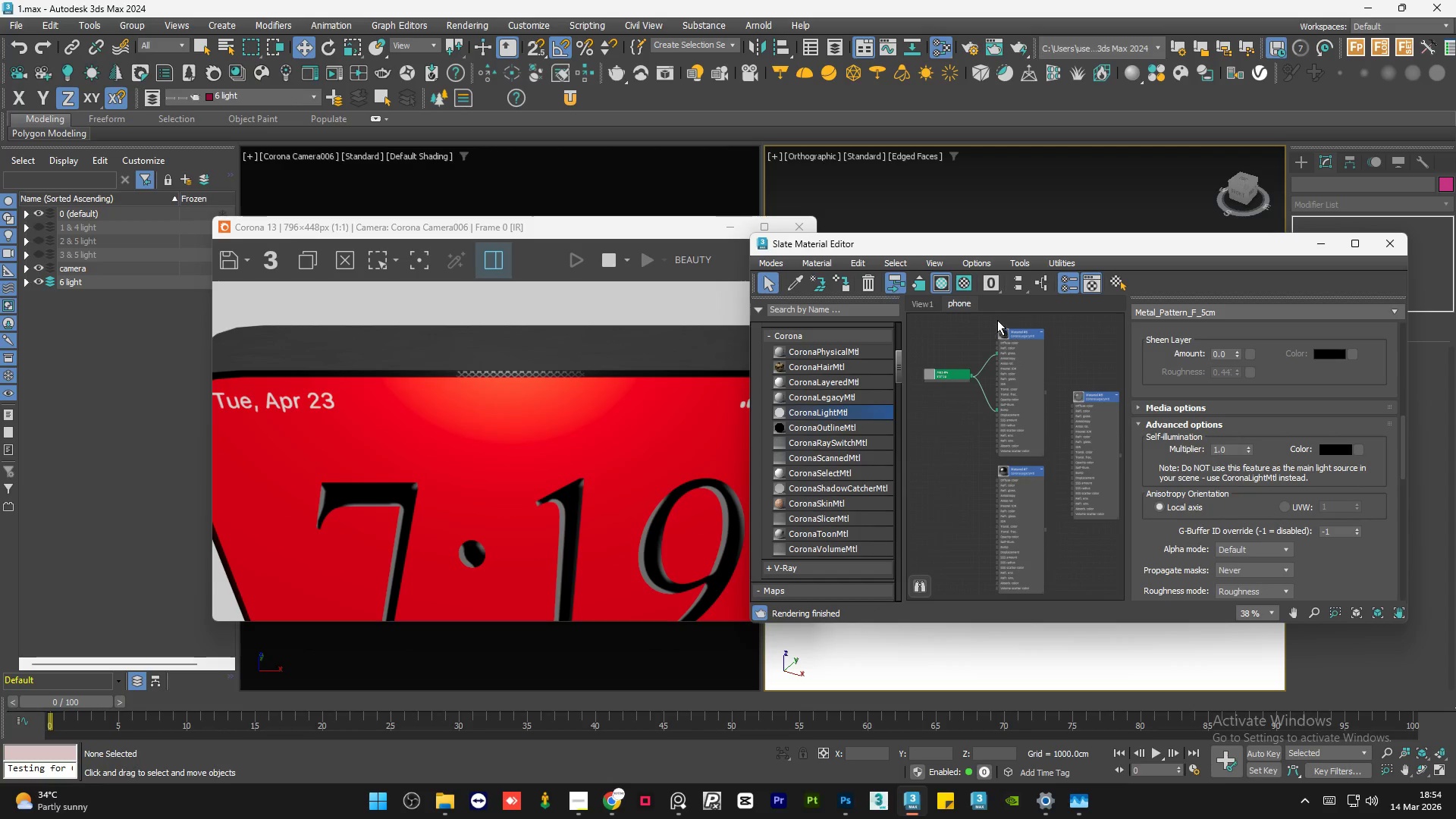 
left_click([1028, 397])
 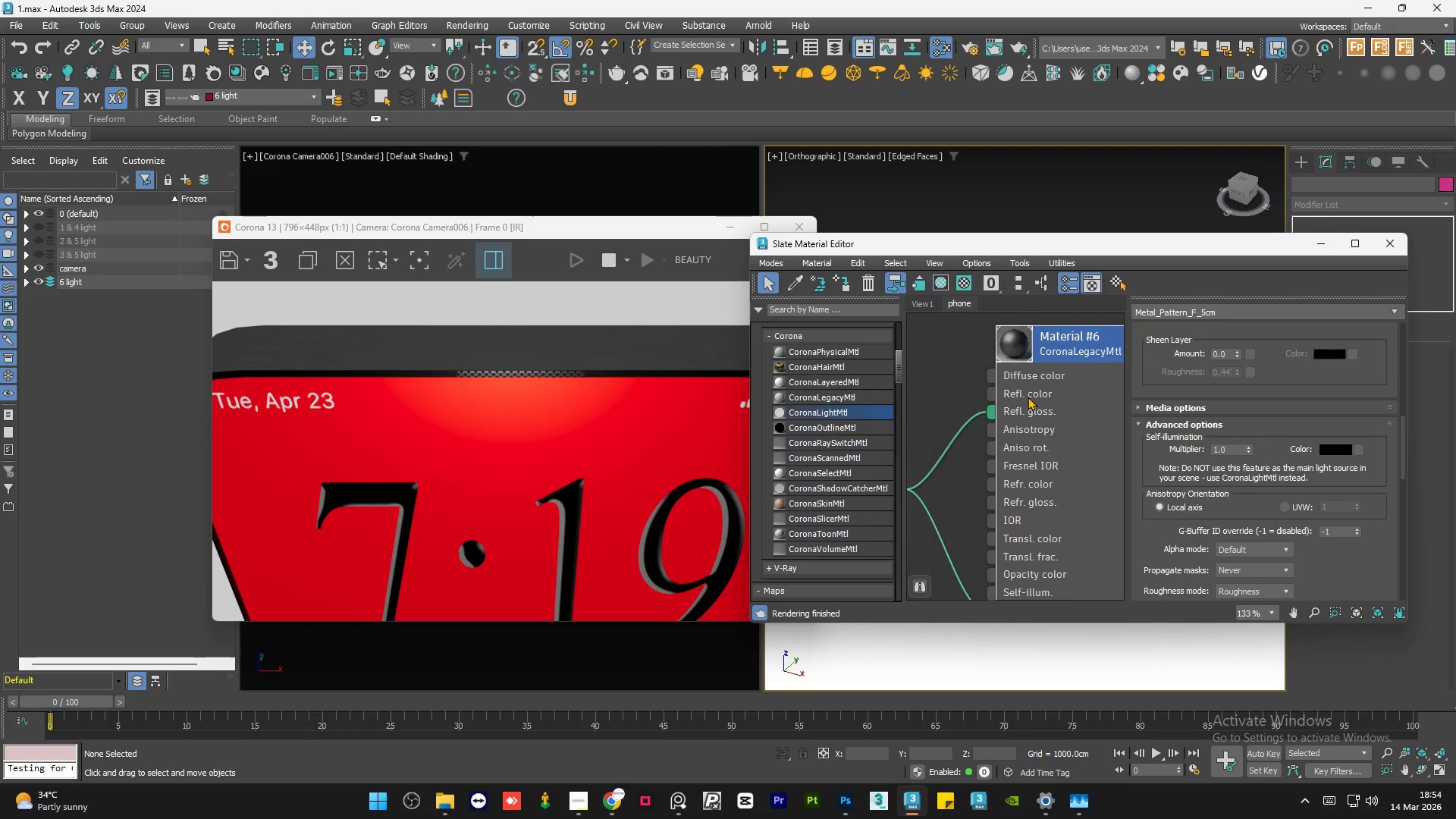 
scroll: coordinate [1016, 356], scroll_direction: up, amount: 9.0
 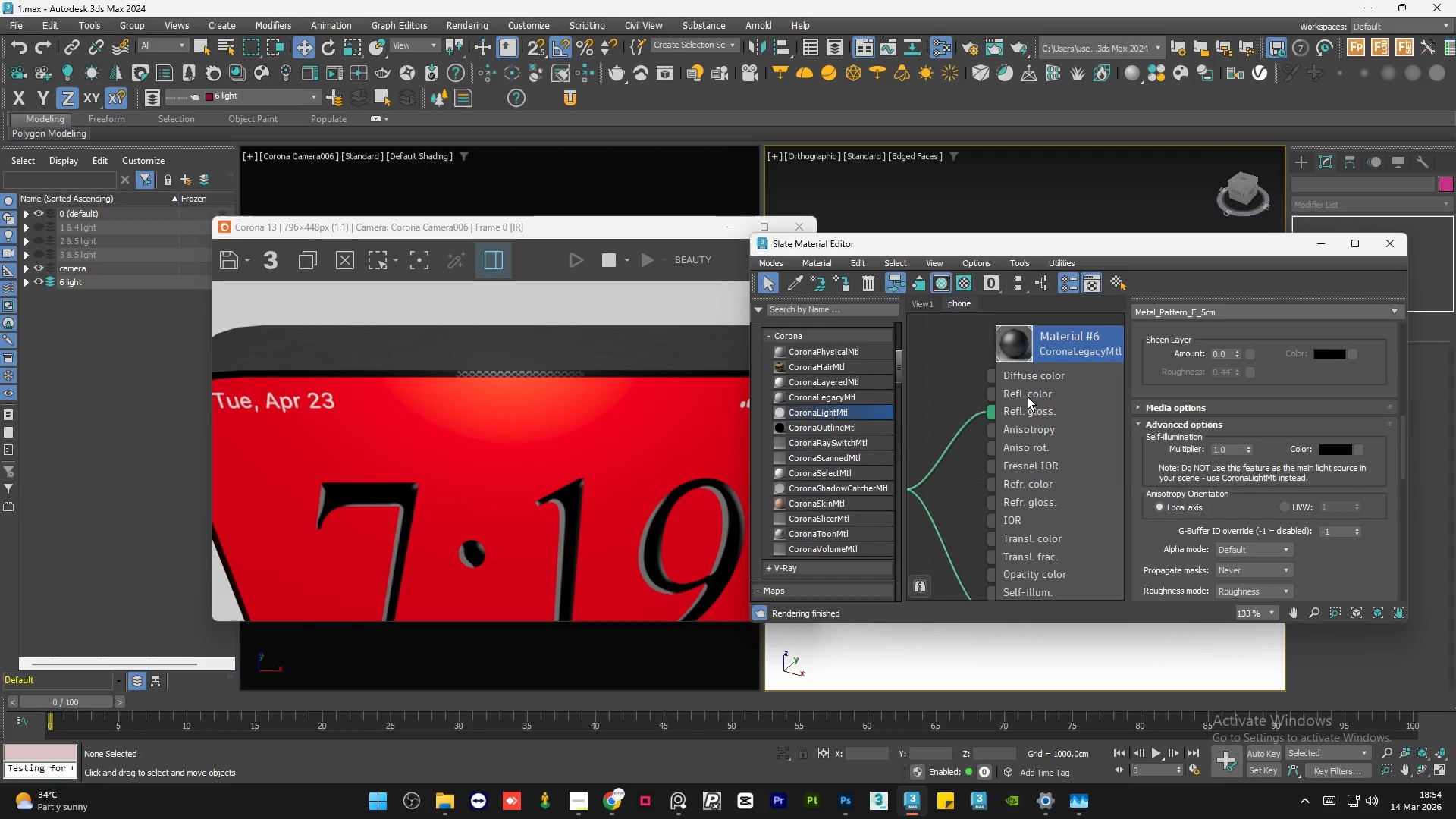 
double_click([1028, 397])
 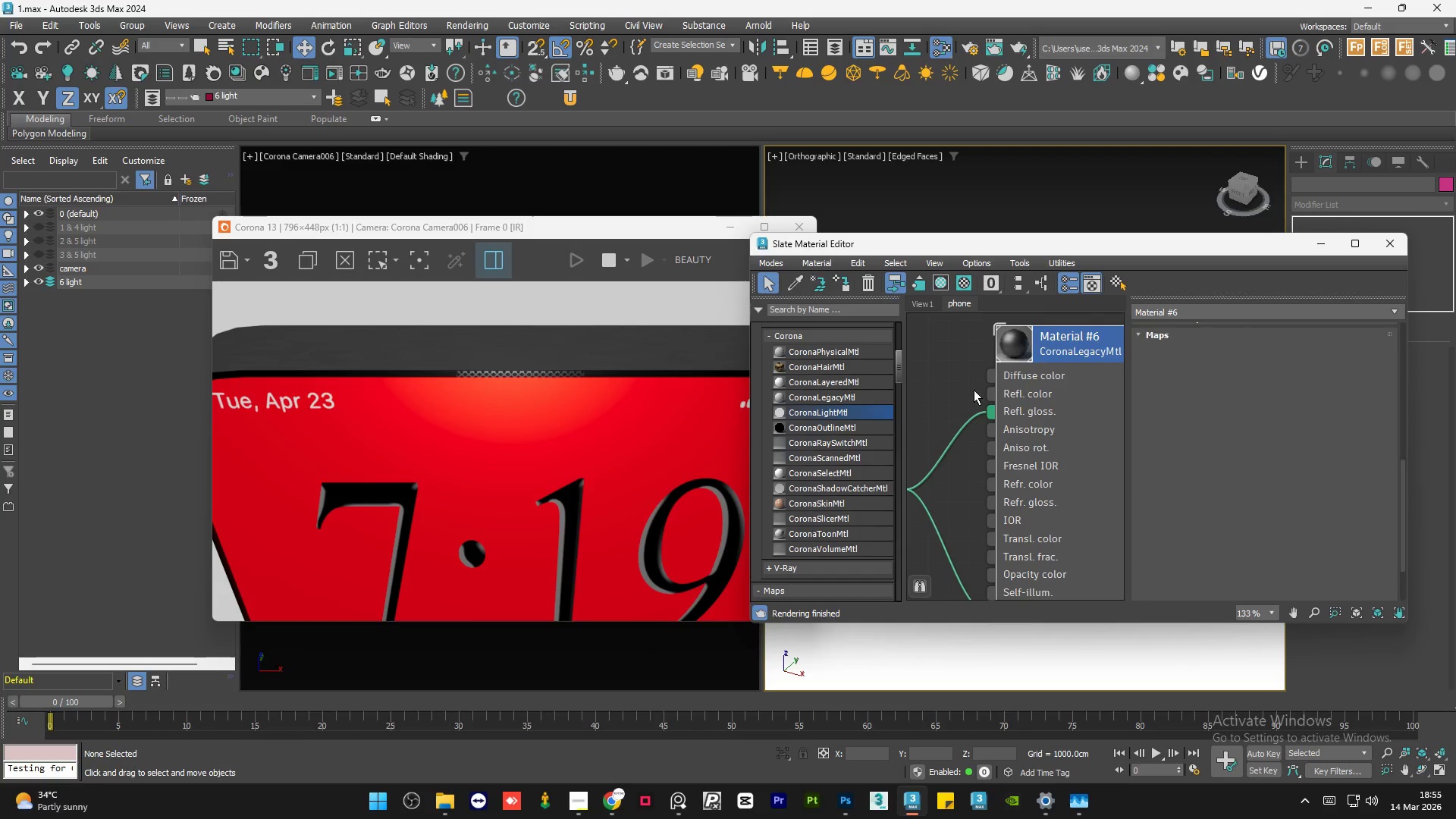 
left_click([971, 390])
 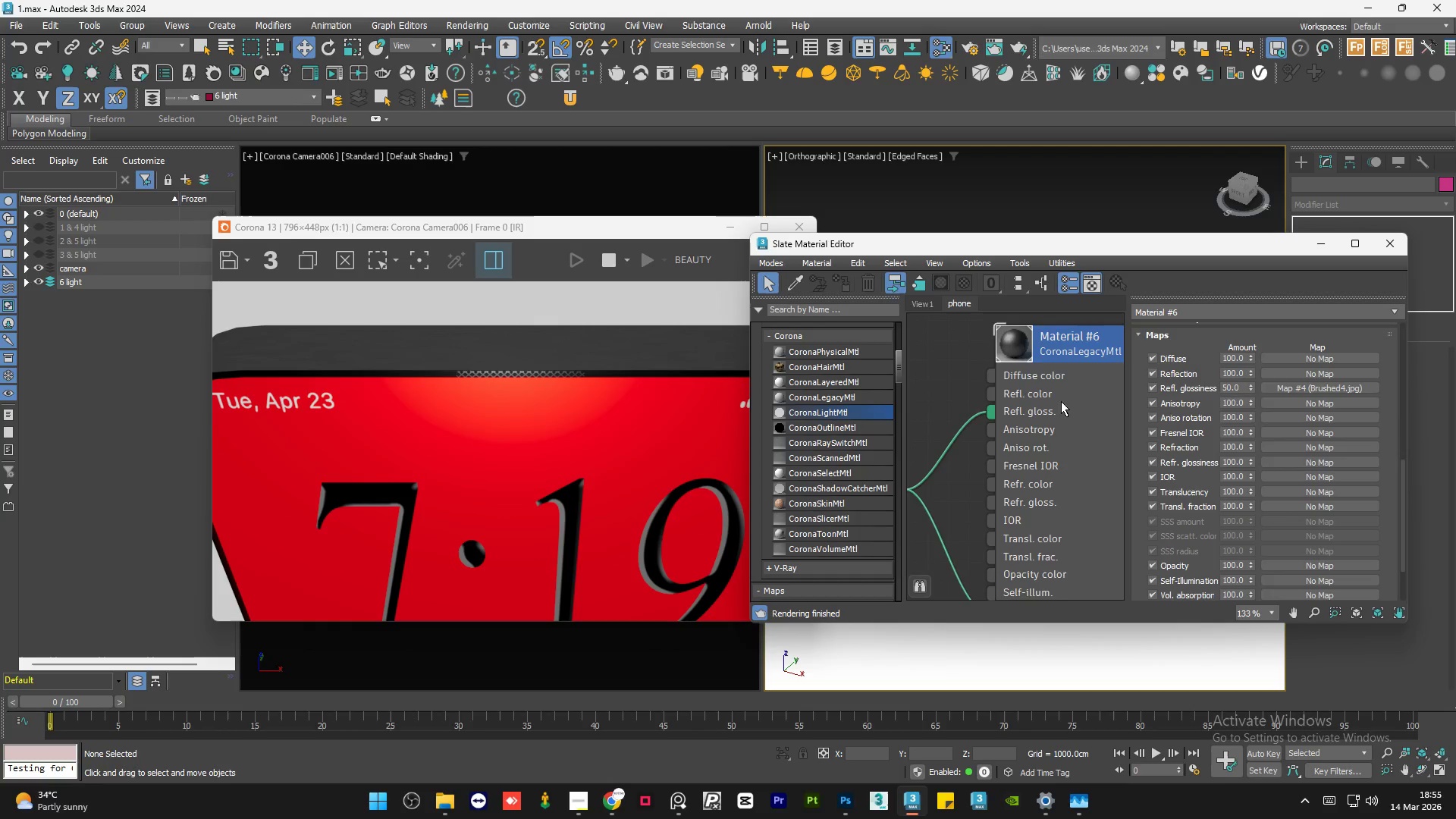 
scroll: coordinate [1023, 413], scroll_direction: none, amount: 0.0
 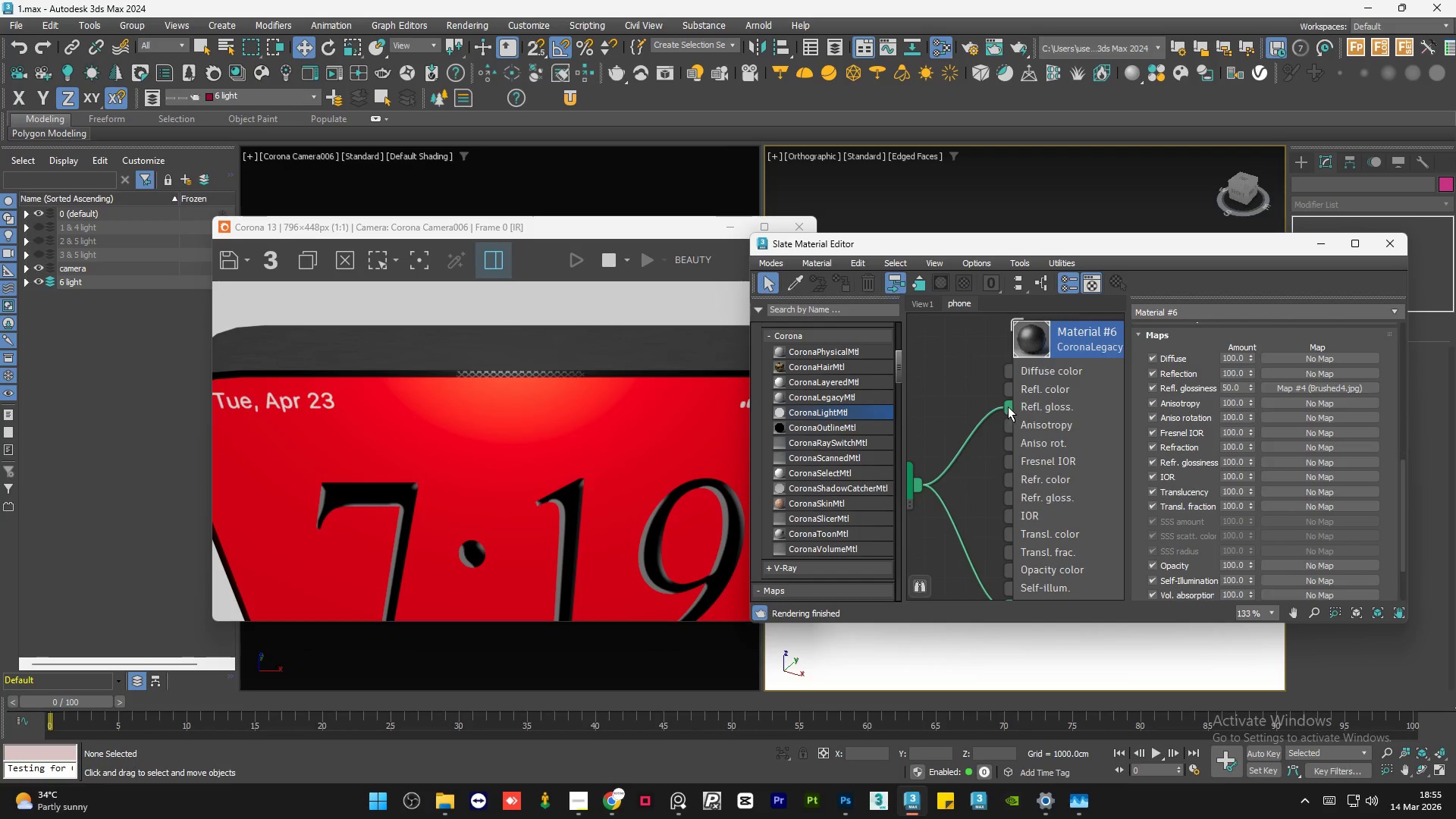 
left_click_drag(start_coordinate=[1008, 406], to_coordinate=[1008, 411])
 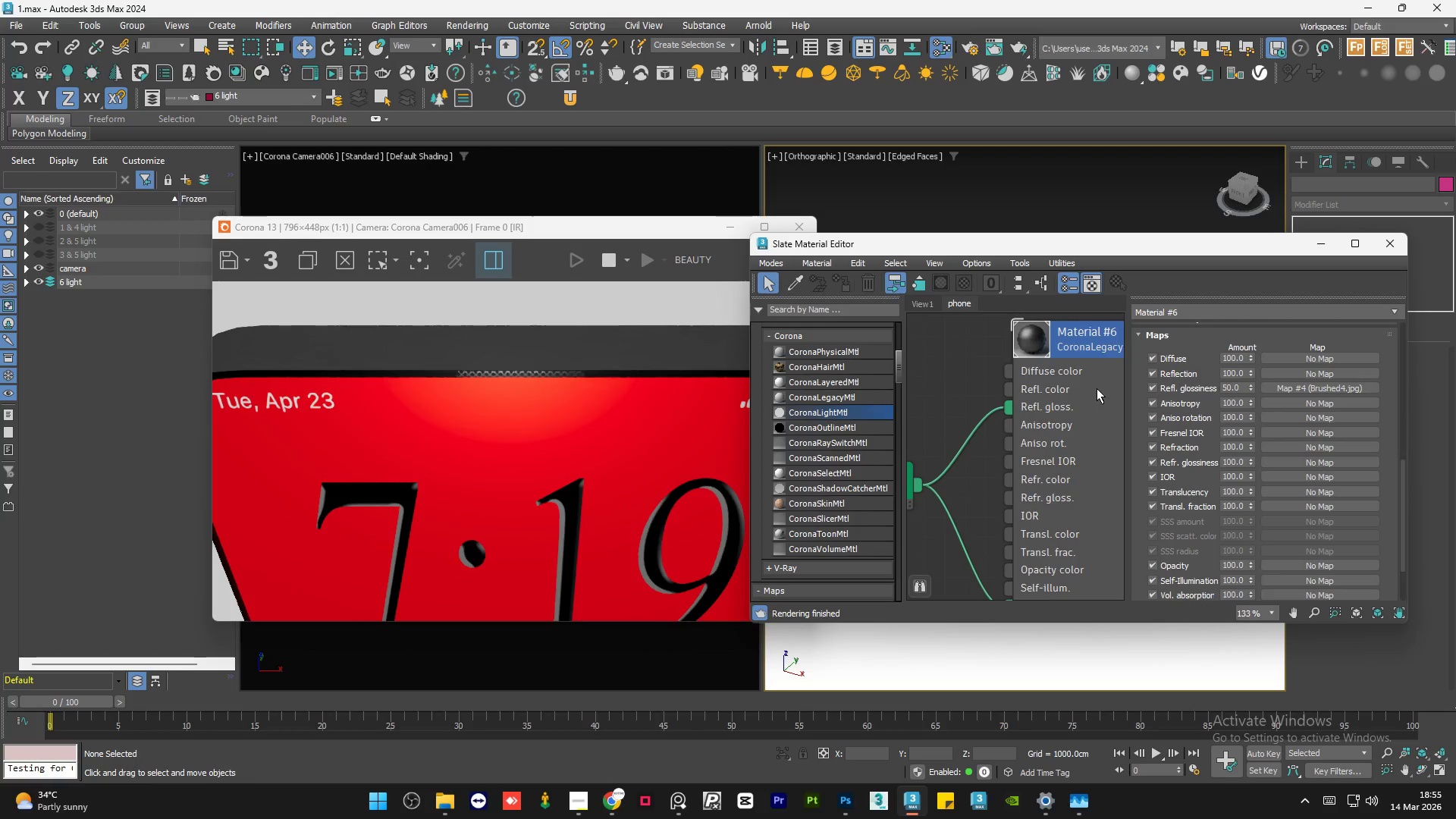 
scroll: coordinate [1031, 391], scroll_direction: down, amount: 6.0
 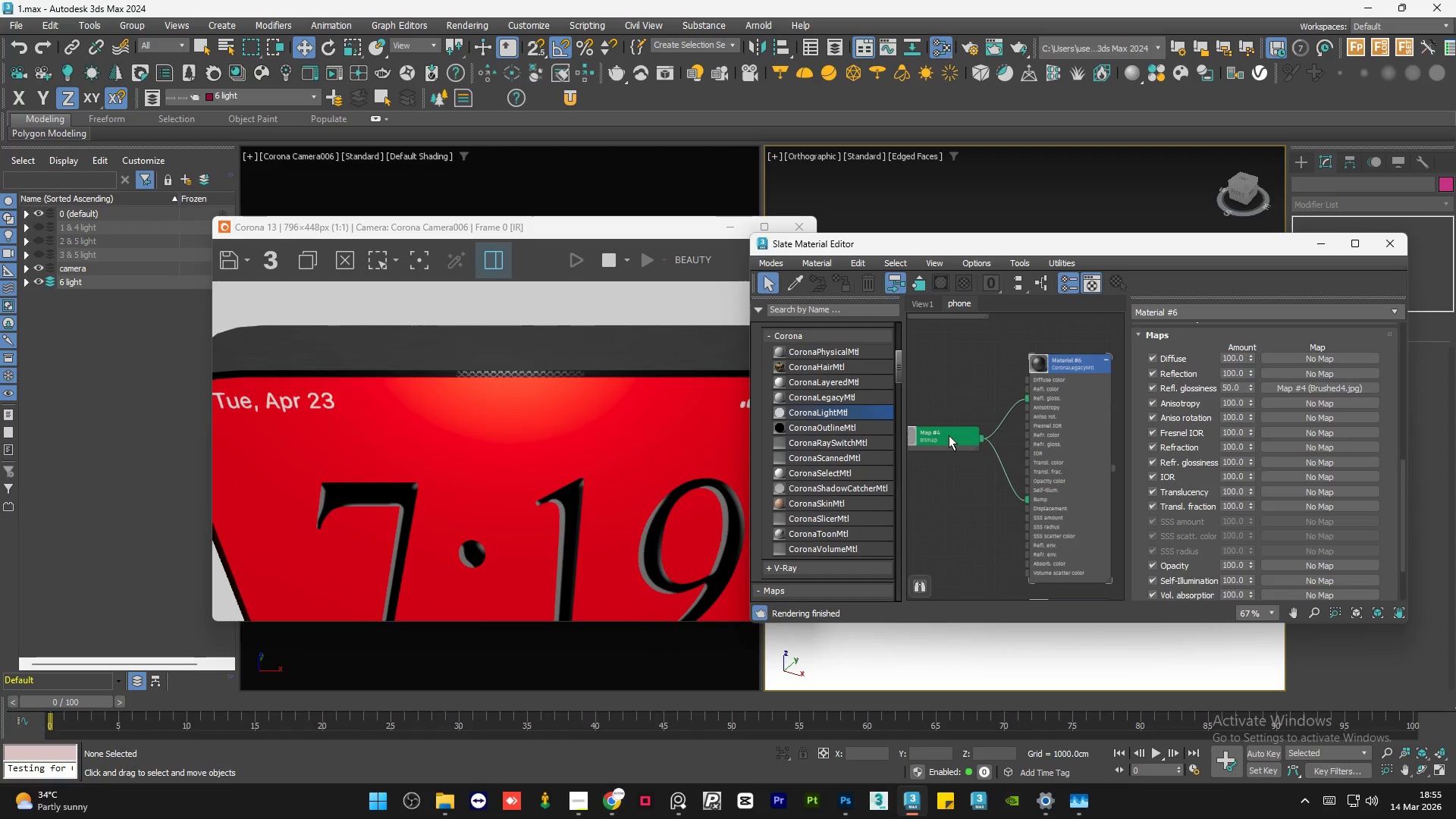 
left_click_drag(start_coordinate=[949, 435], to_coordinate=[949, 442])
 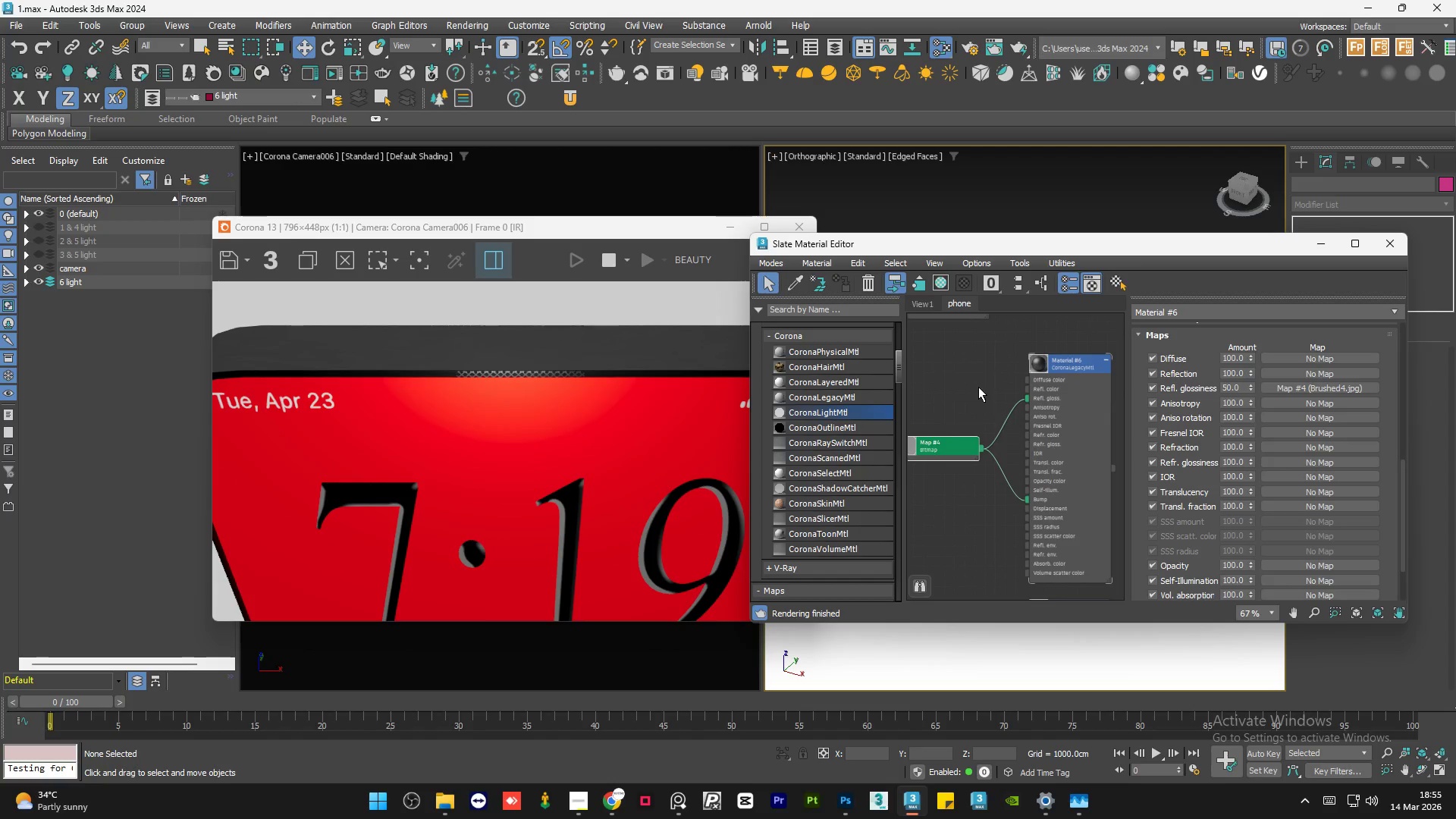 
double_click([978, 387])
 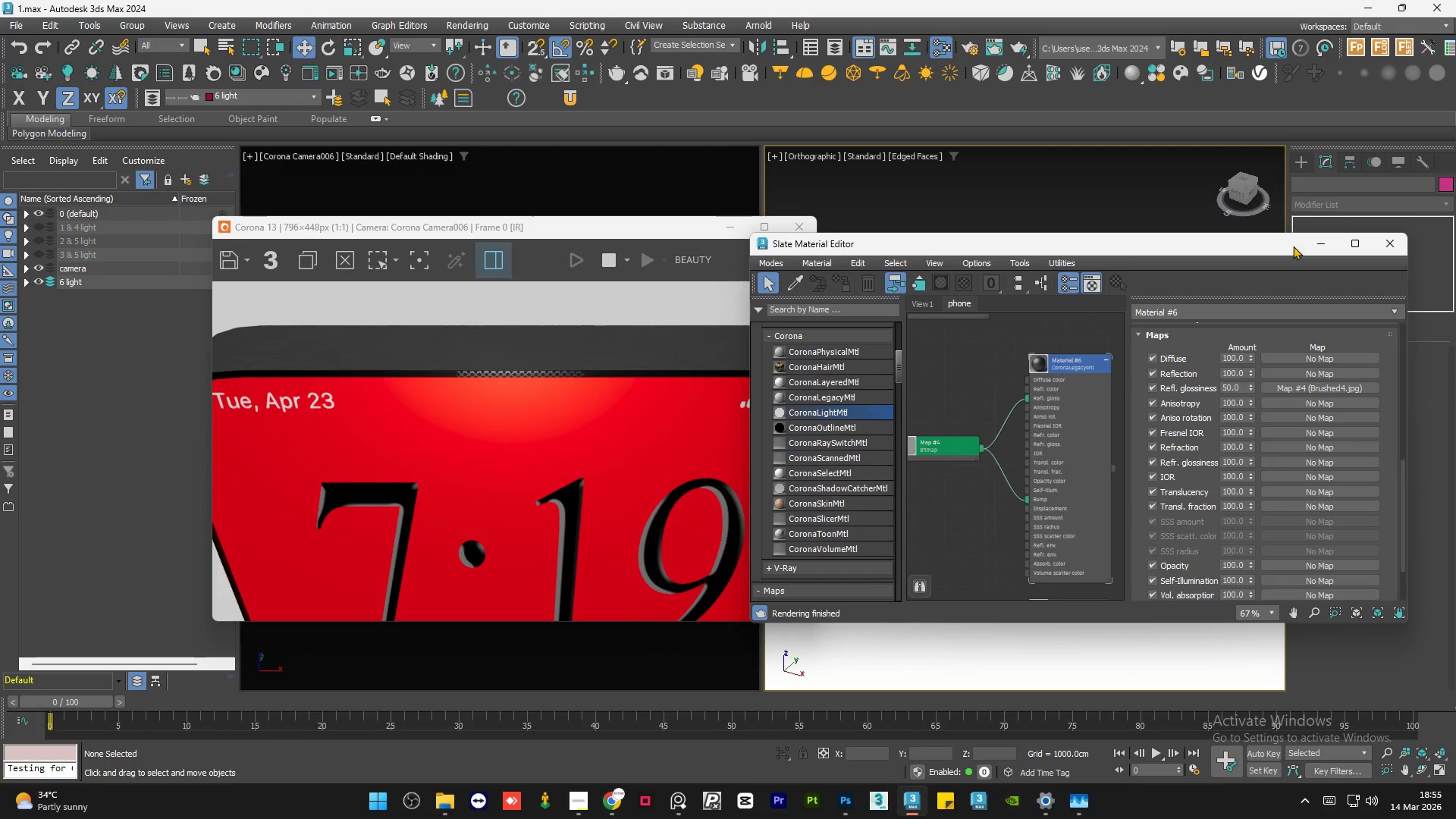 
left_click([1307, 246])
 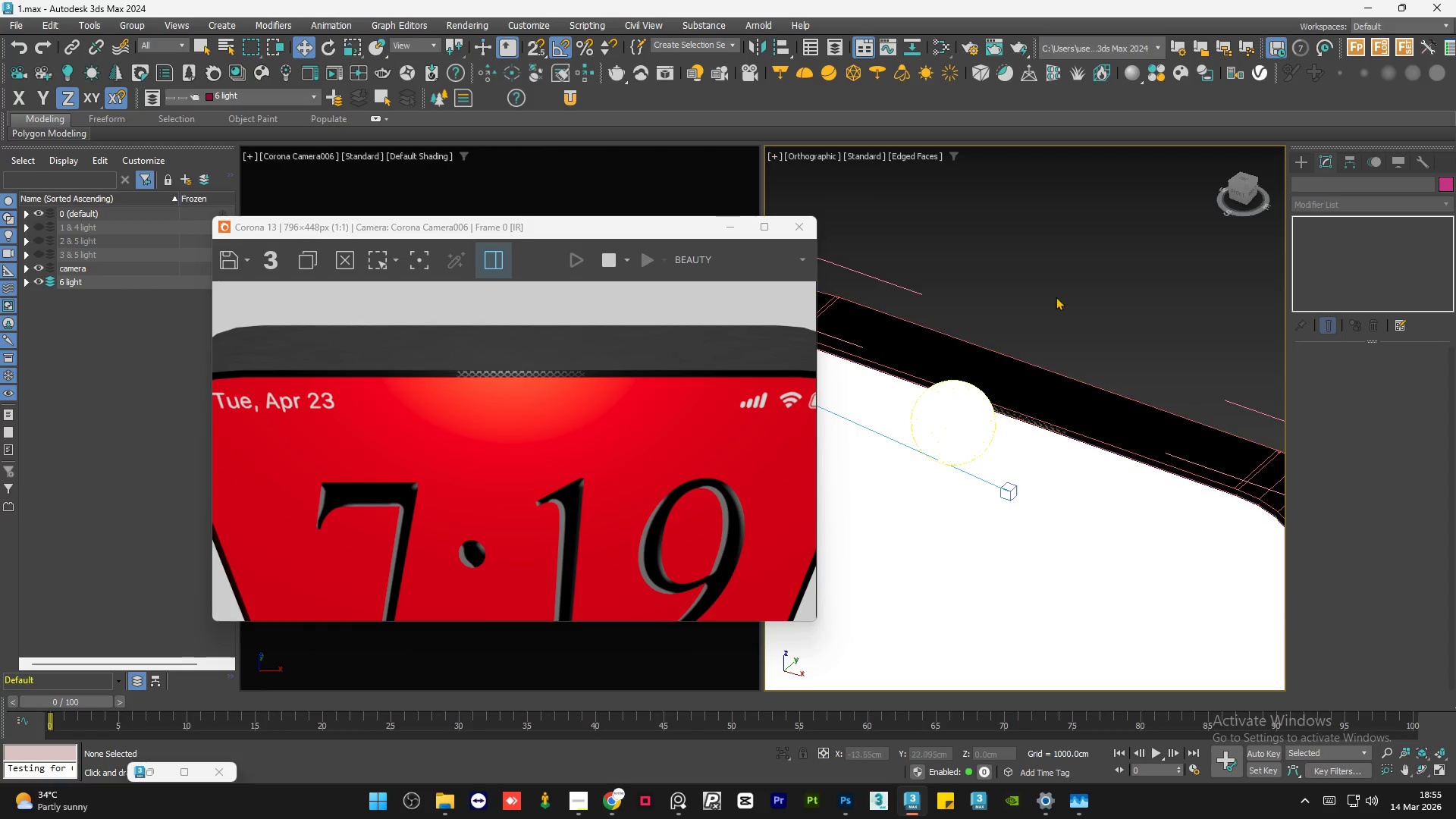 
double_click([1056, 296])
 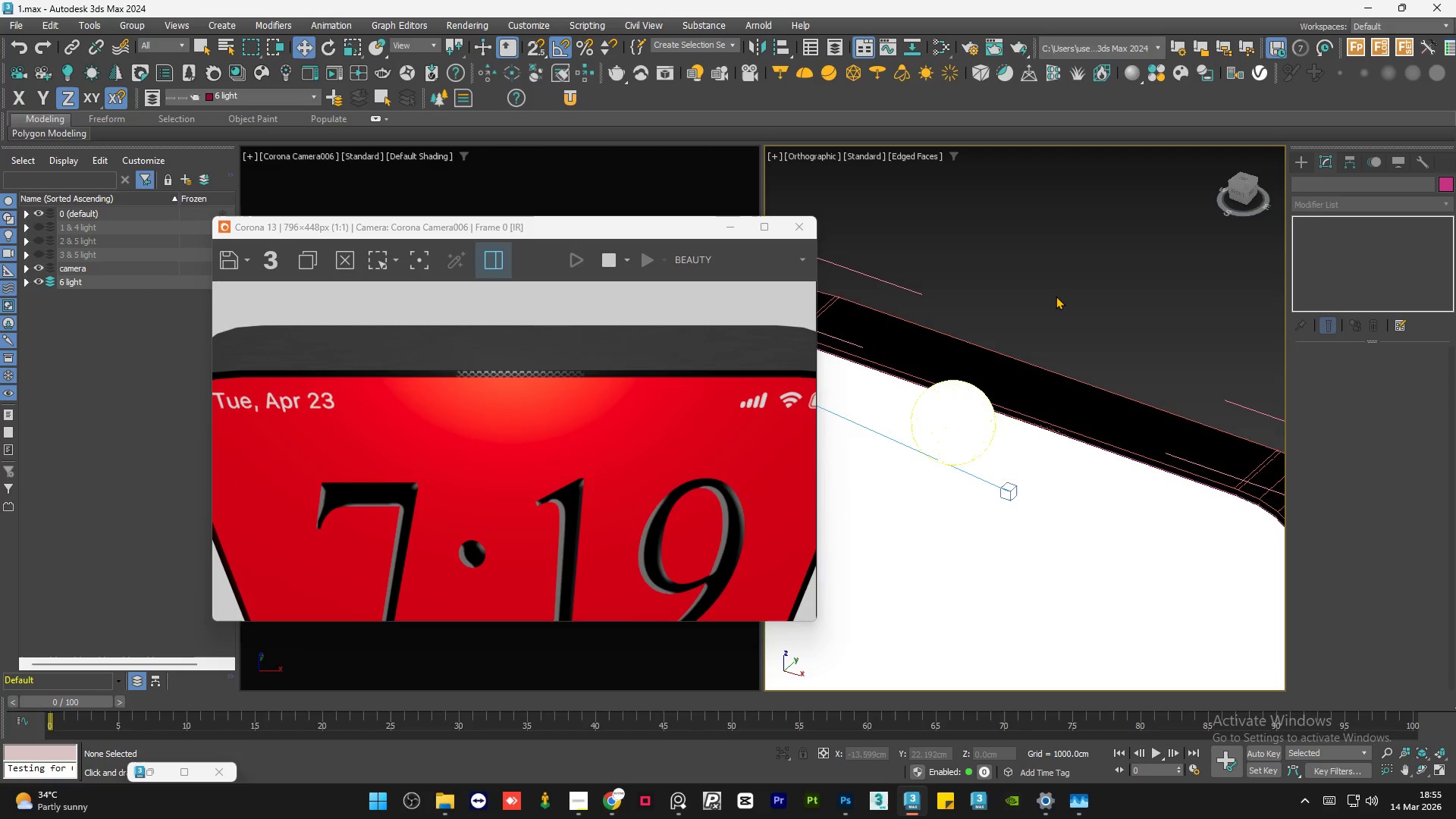 
key(Control+S)
 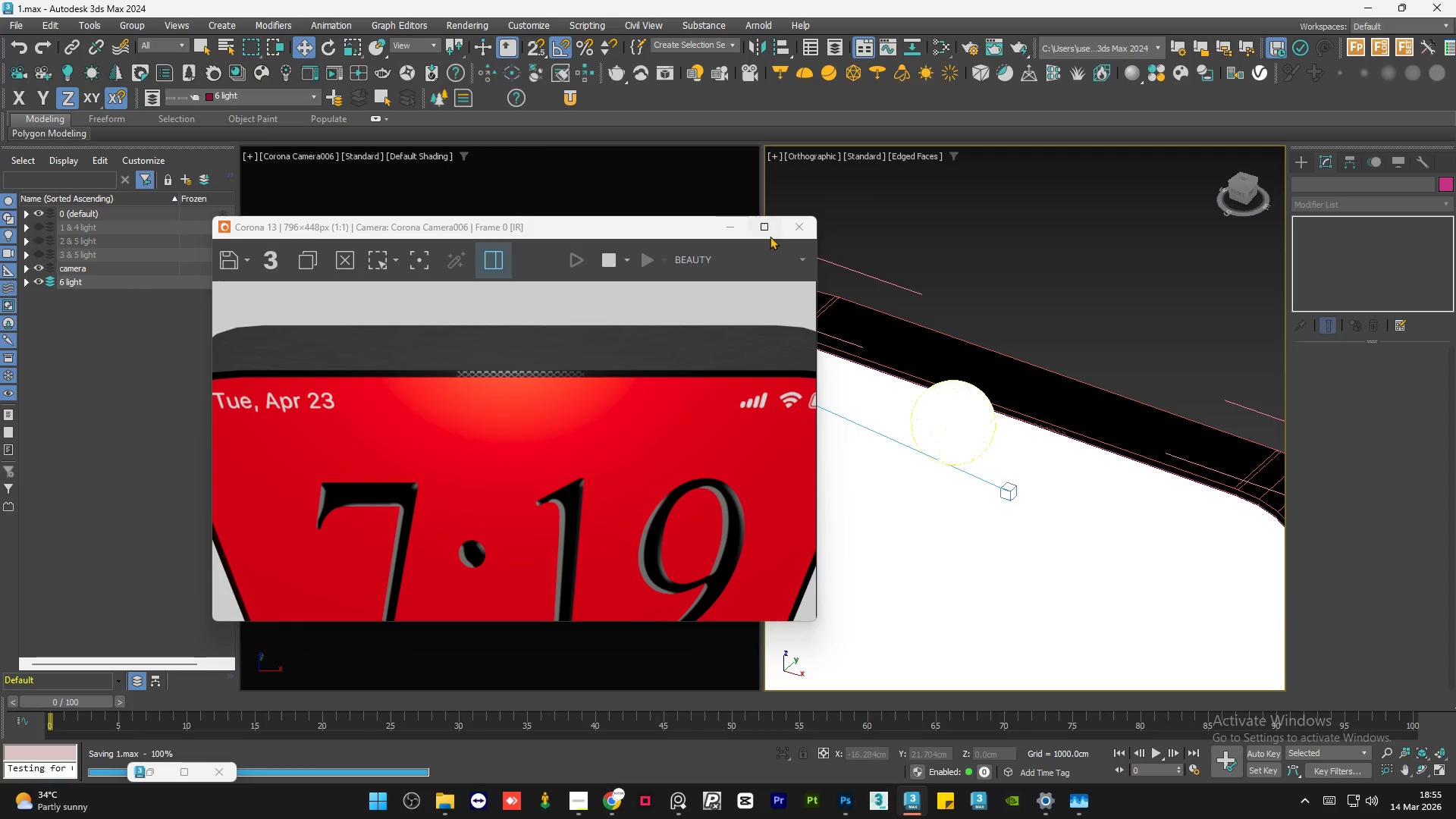 
left_click([767, 229])
 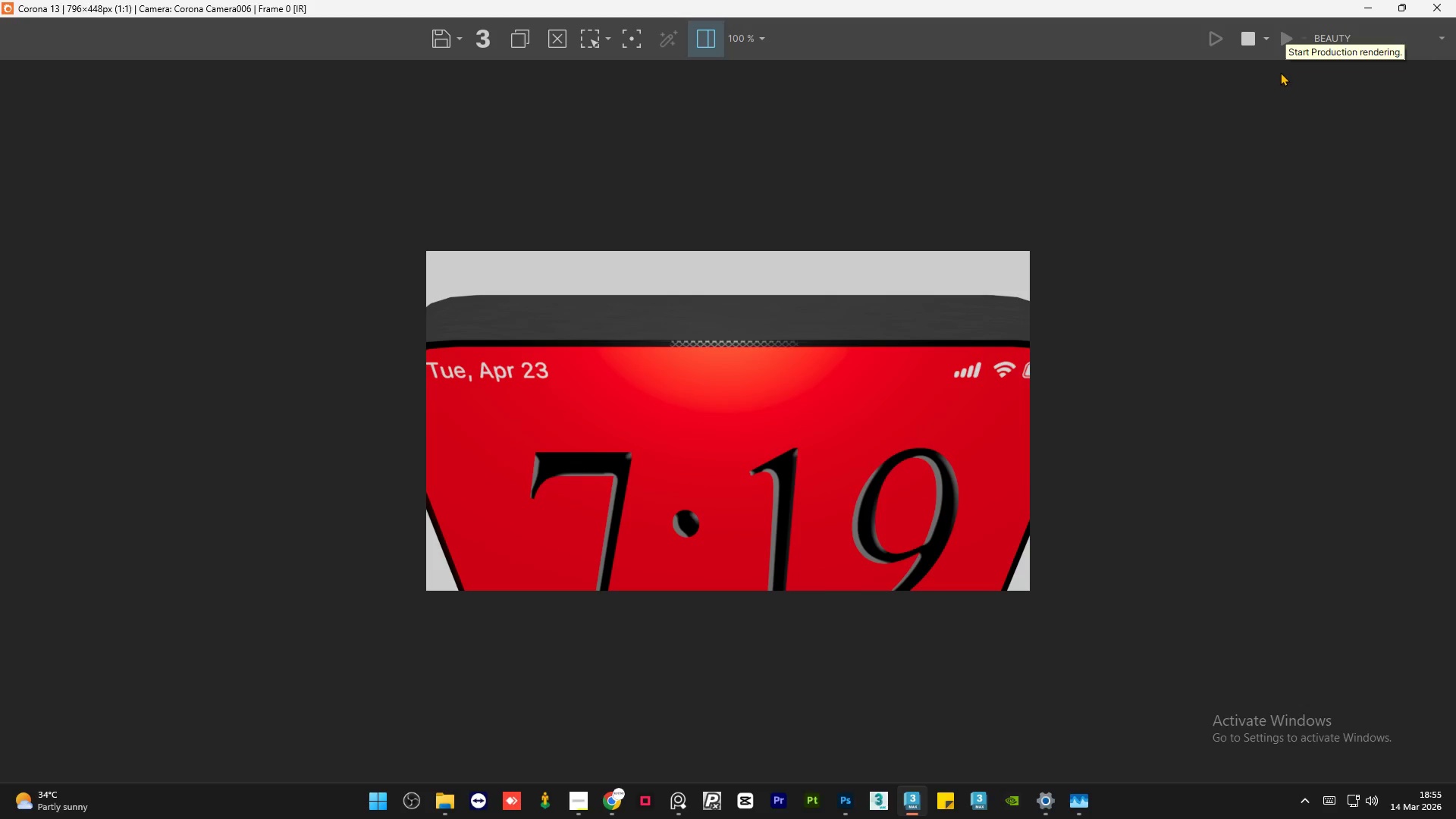 
wait(6.95)
 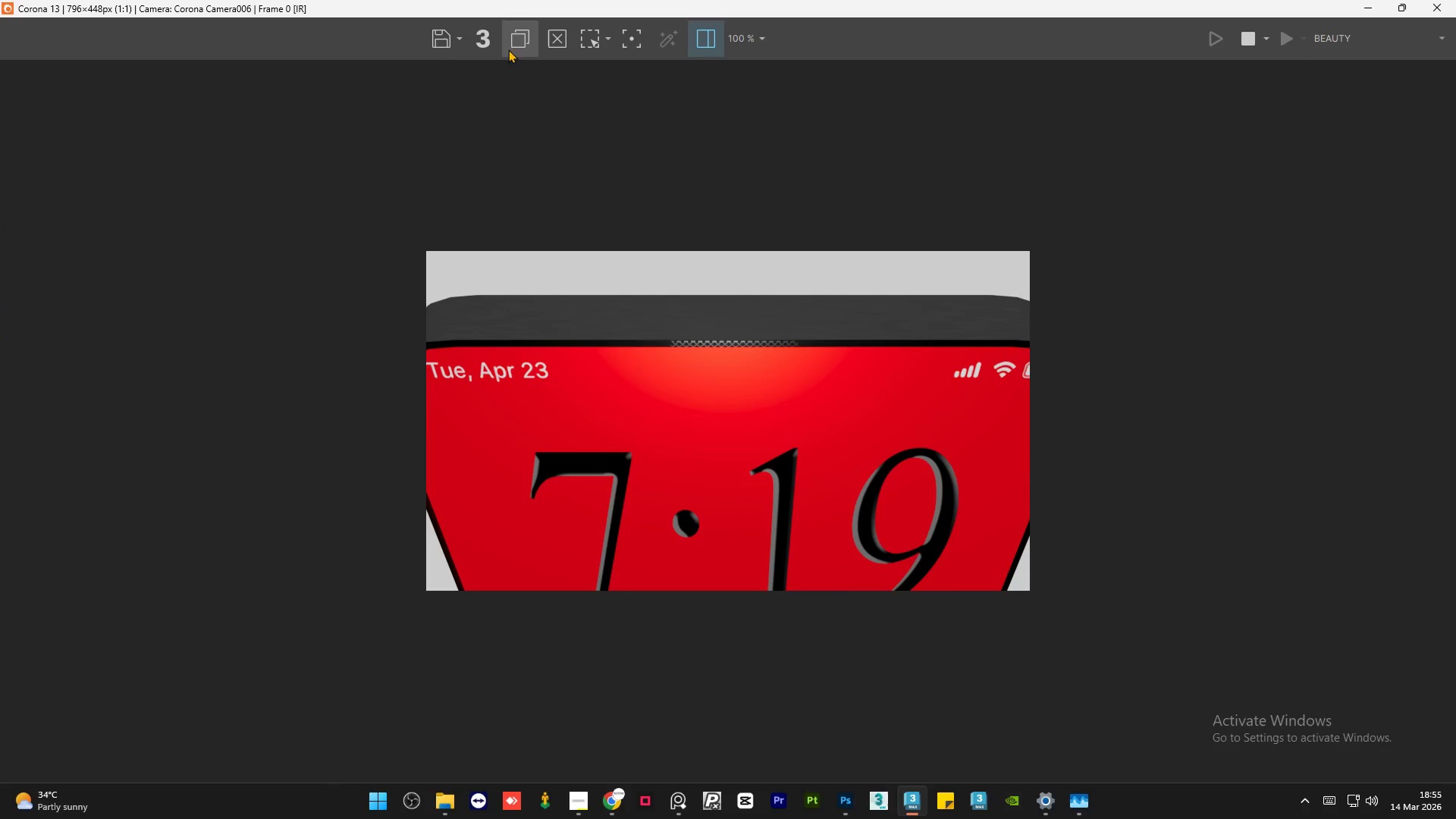 
left_click([1254, 39])
 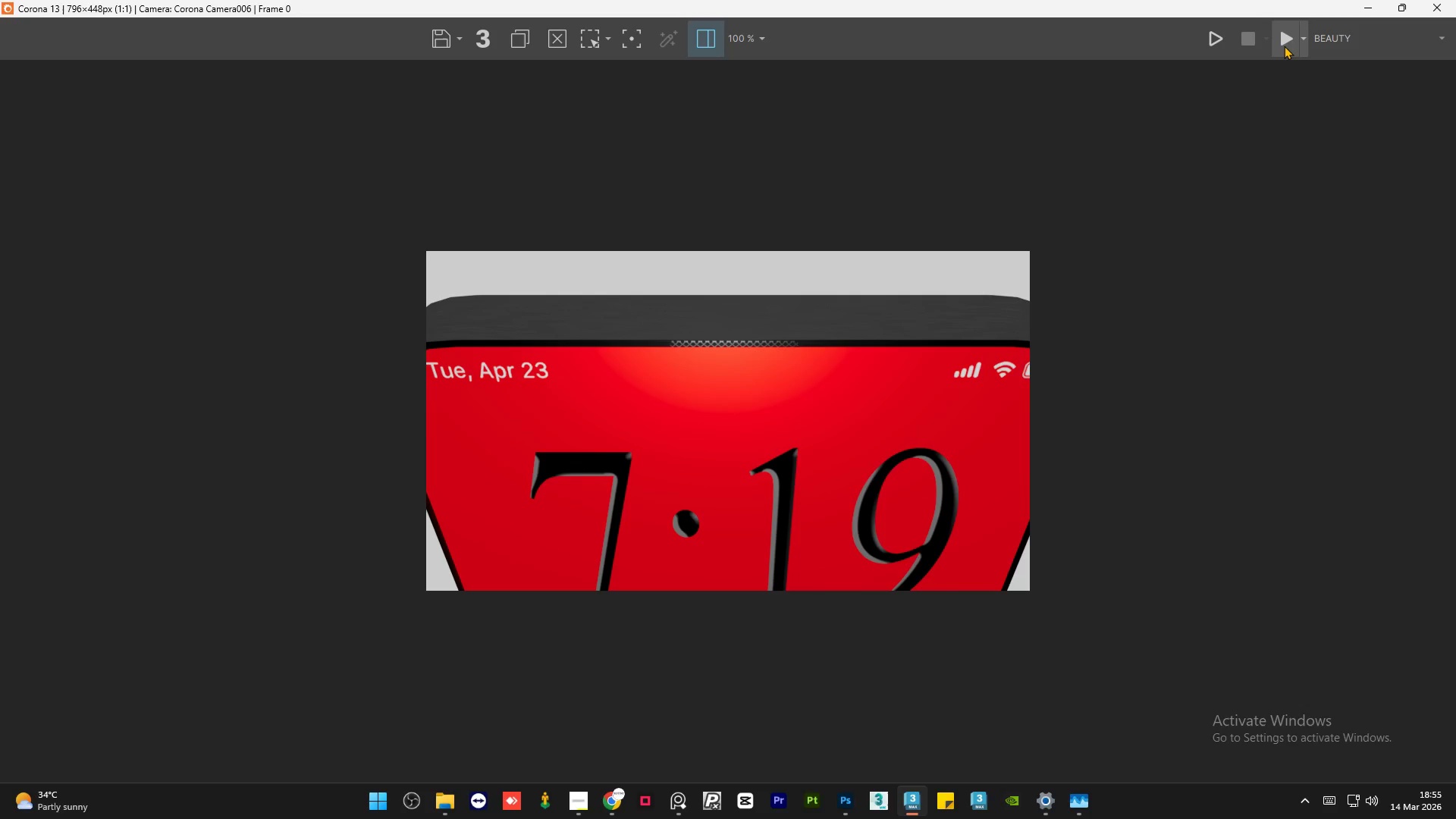 
left_click([1284, 46])
 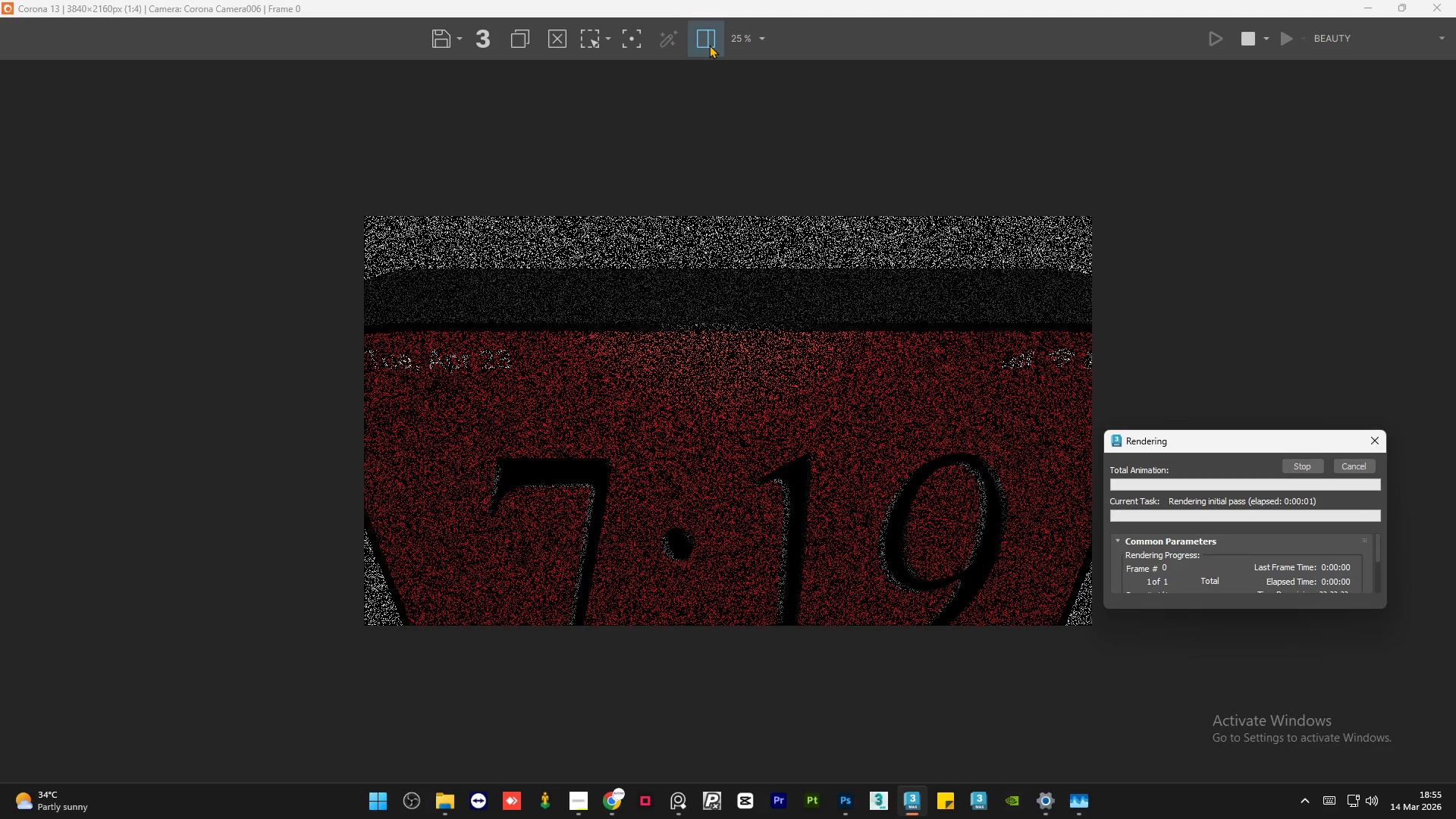 
left_click([709, 45])
 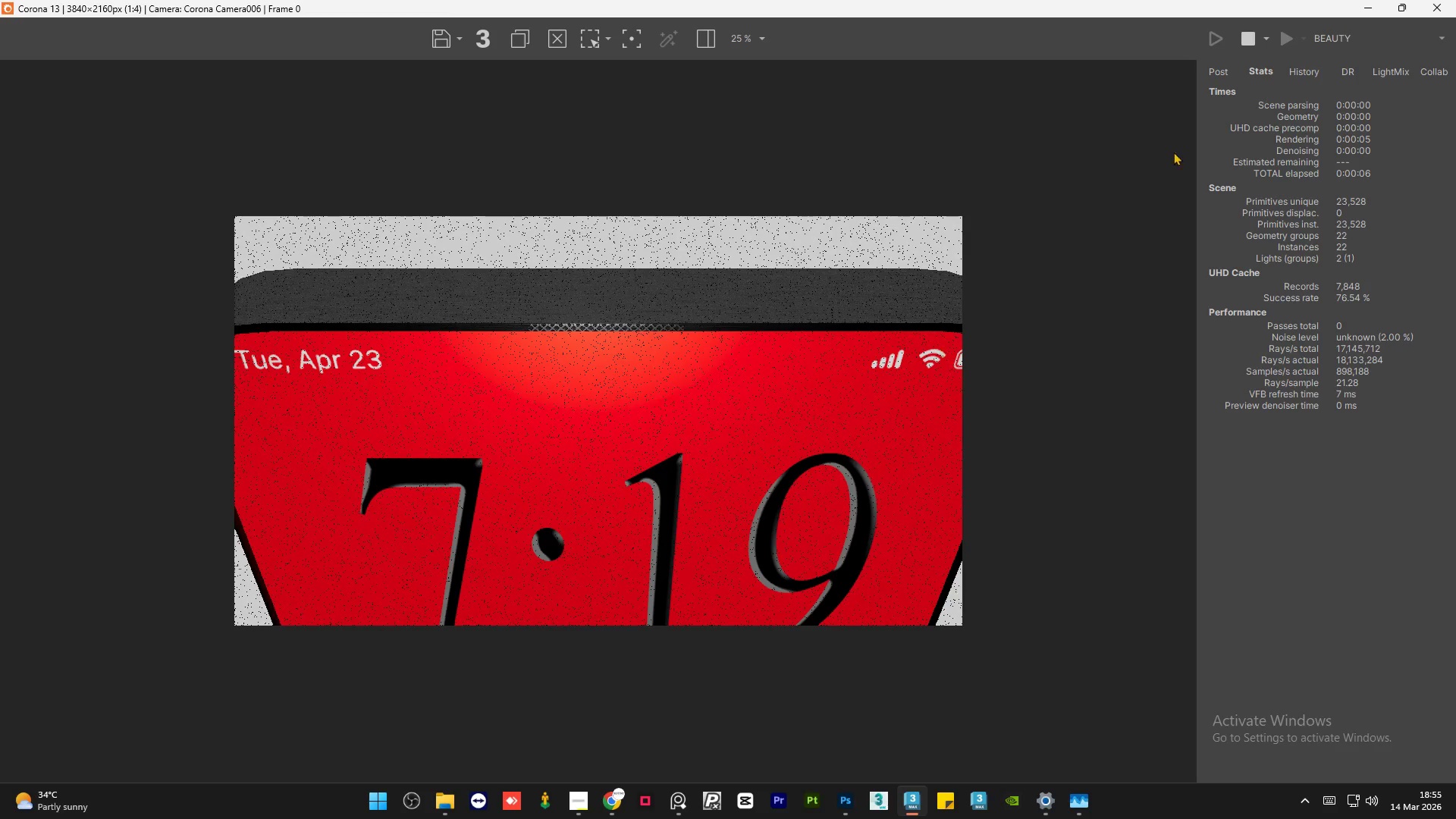 
wait(6.7)
 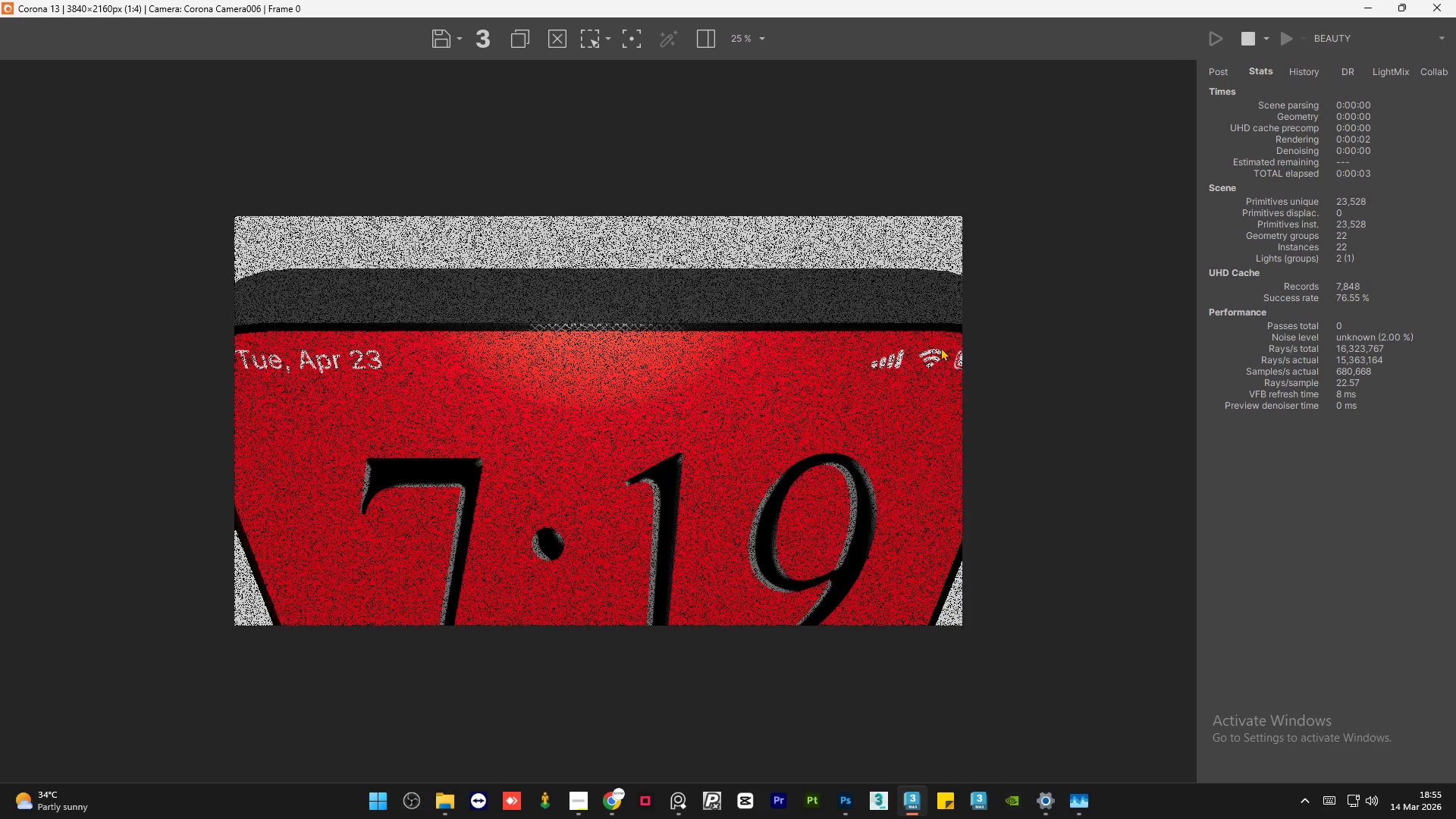 
scroll: coordinate [277, 295], scroll_direction: up, amount: 2.0
 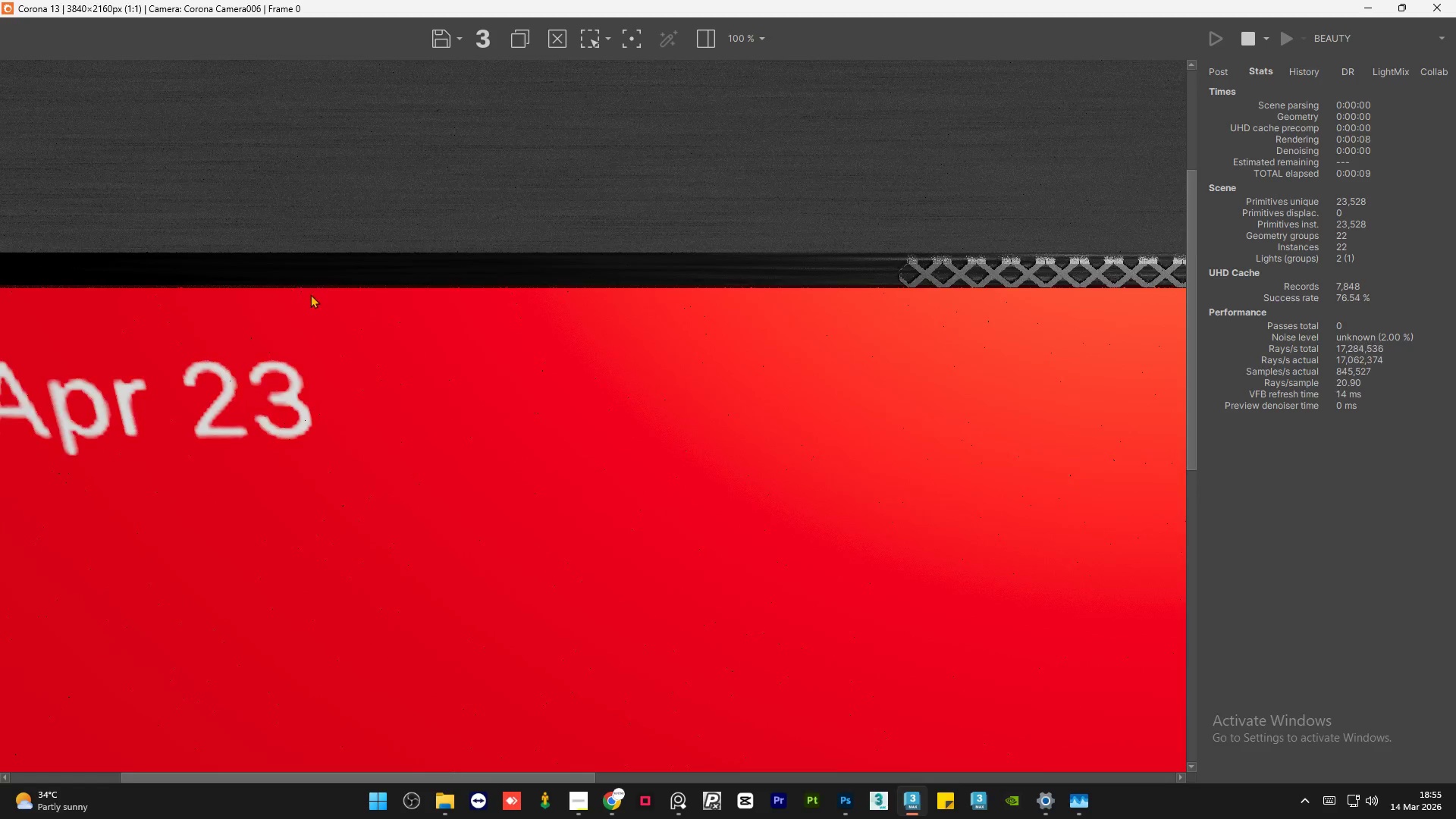 
scroll: coordinate [370, 306], scroll_direction: down, amount: 1.0
 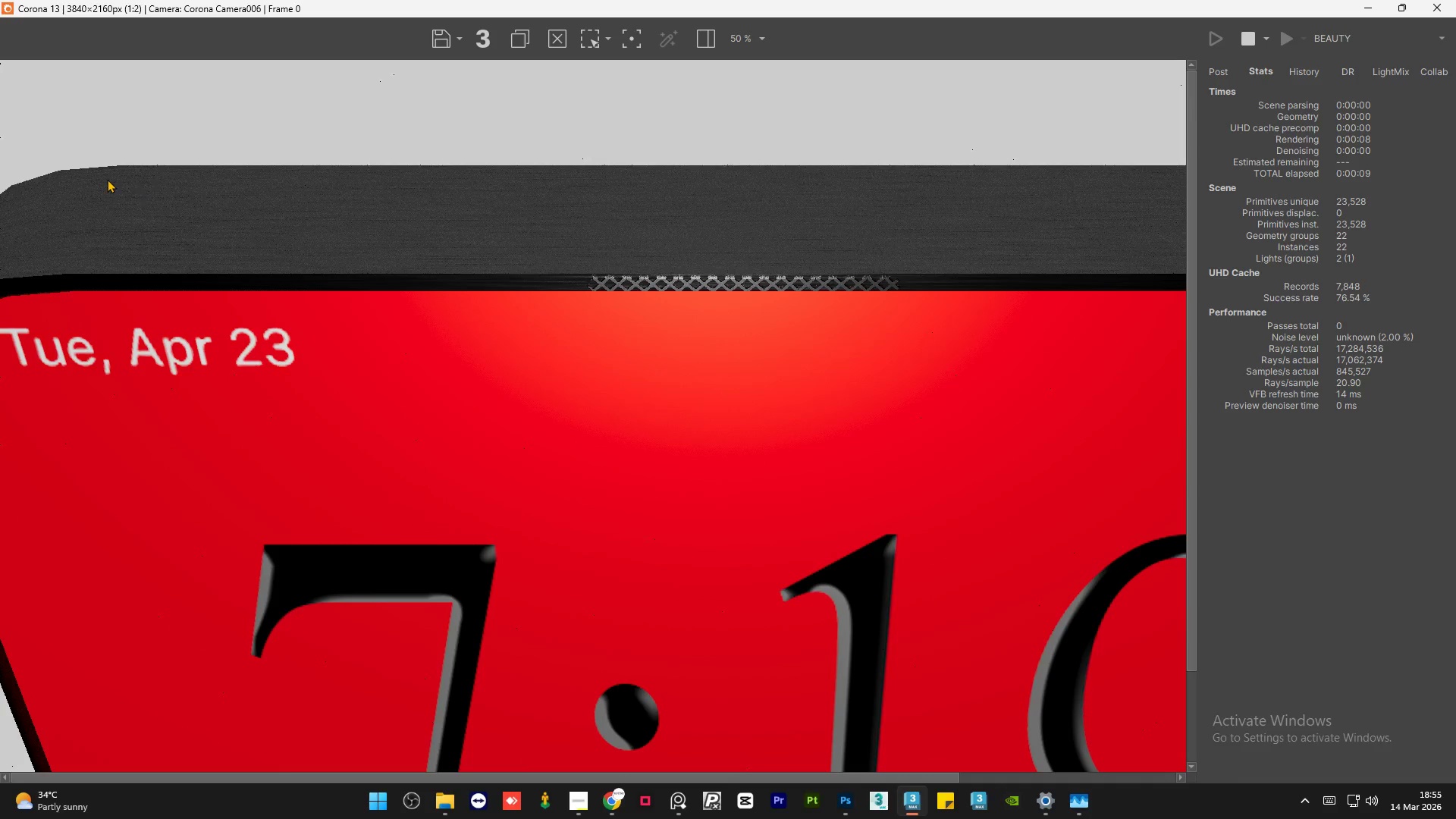 
scroll: coordinate [536, 513], scroll_direction: up, amount: 4.0
 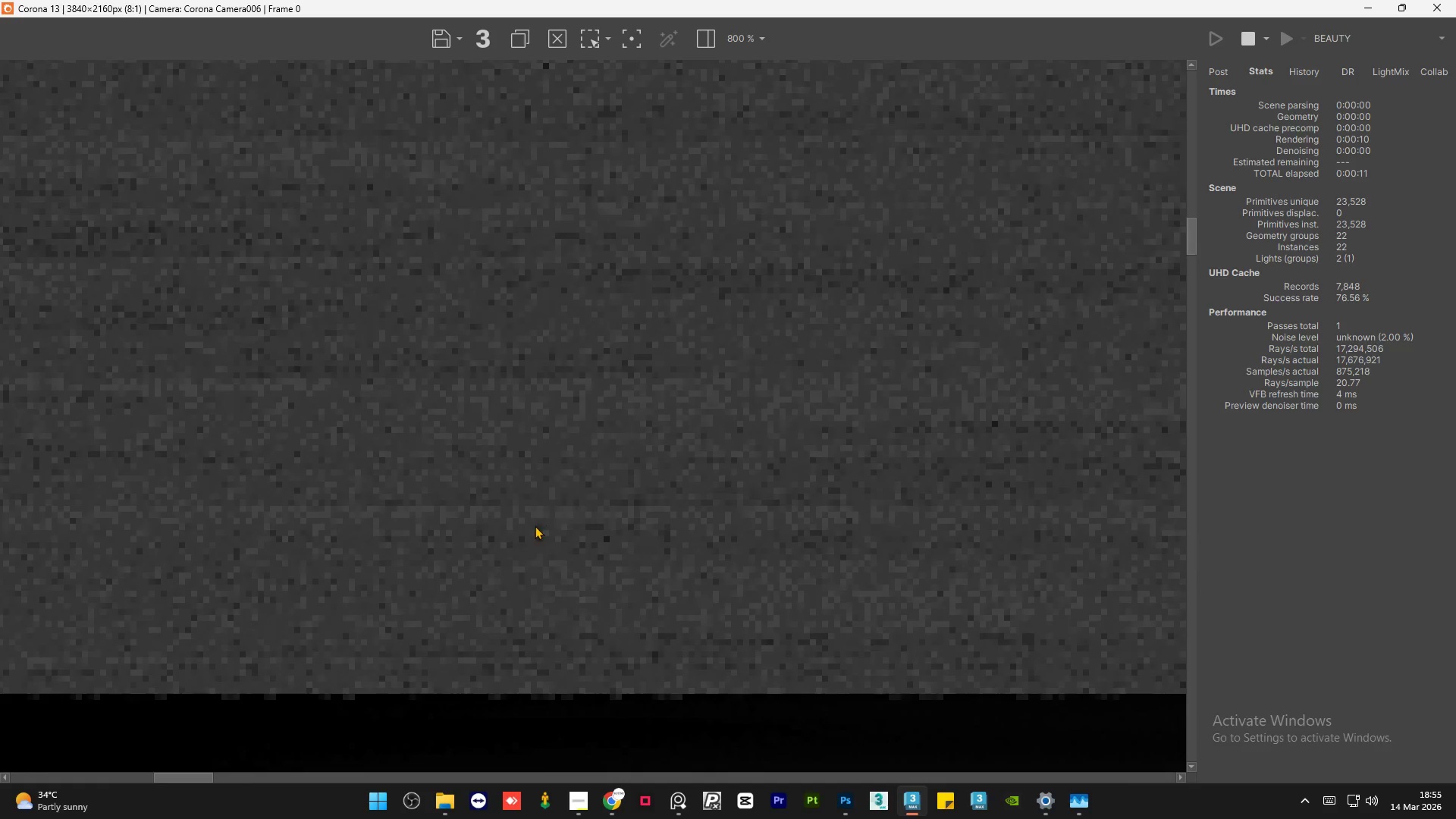 
scroll: coordinate [487, 464], scroll_direction: down, amount: 5.0
 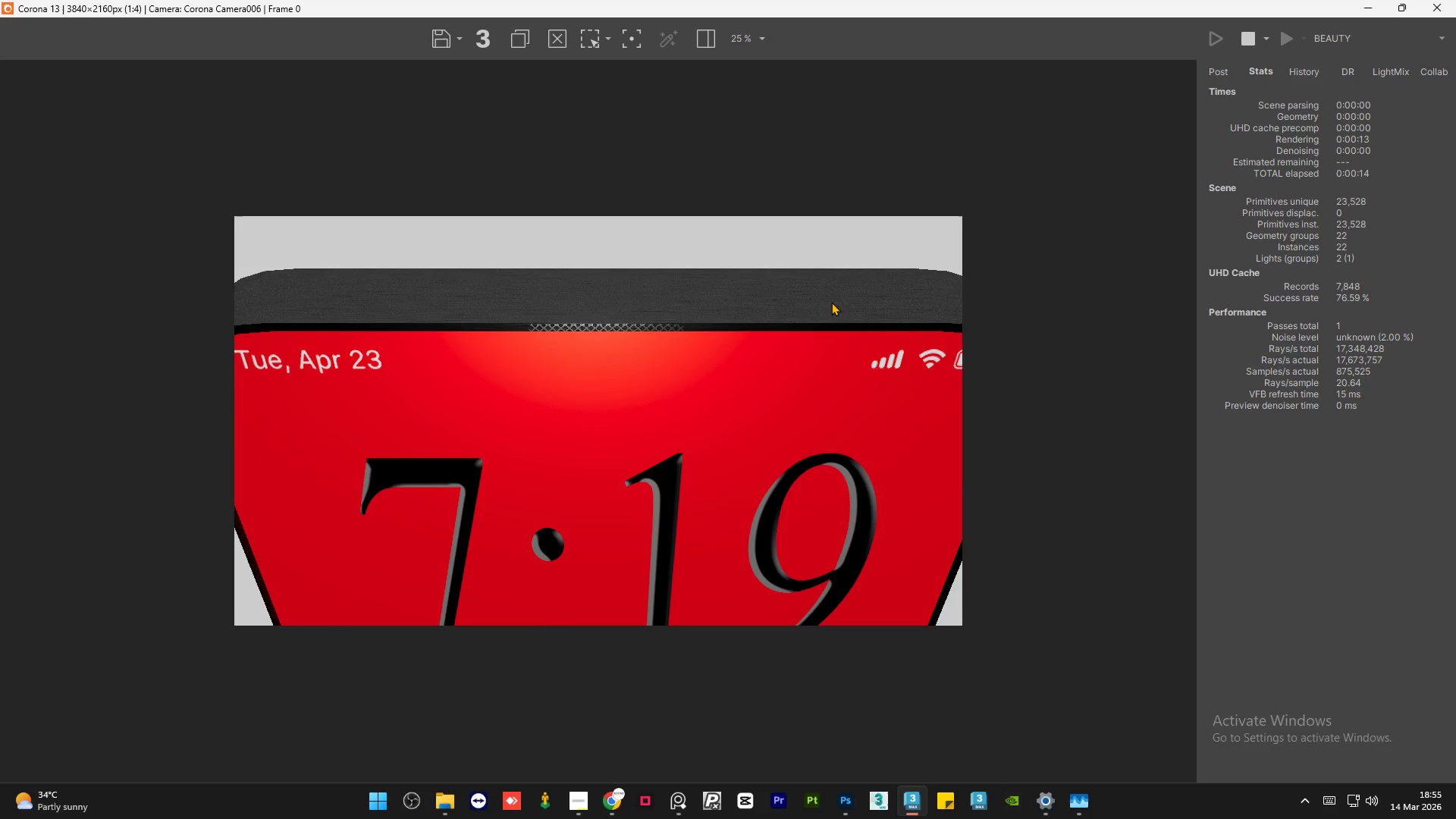 
scroll: coordinate [846, 284], scroll_direction: up, amount: 1.0
 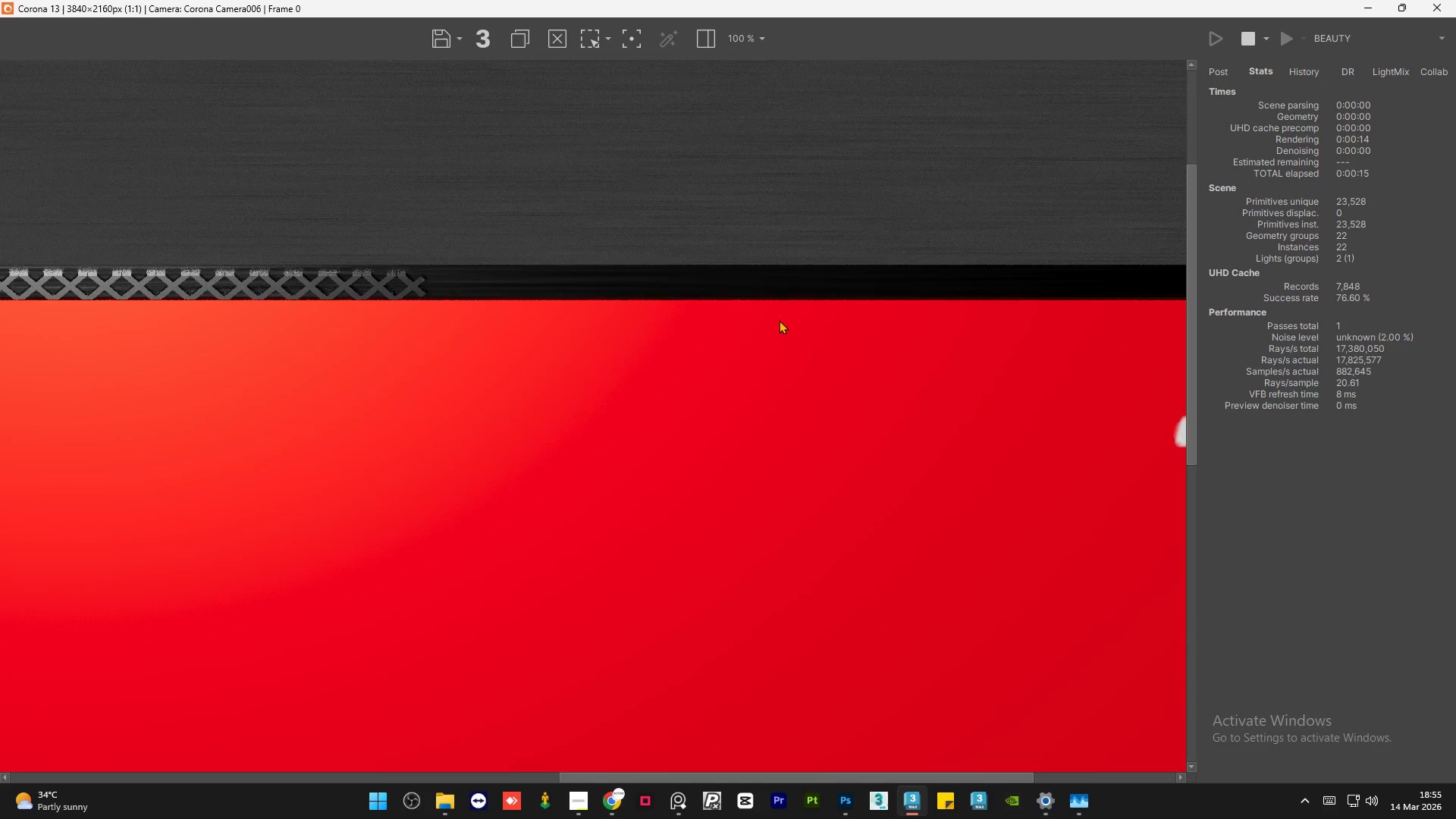 
scroll: coordinate [771, 356], scroll_direction: down, amount: 2.0
 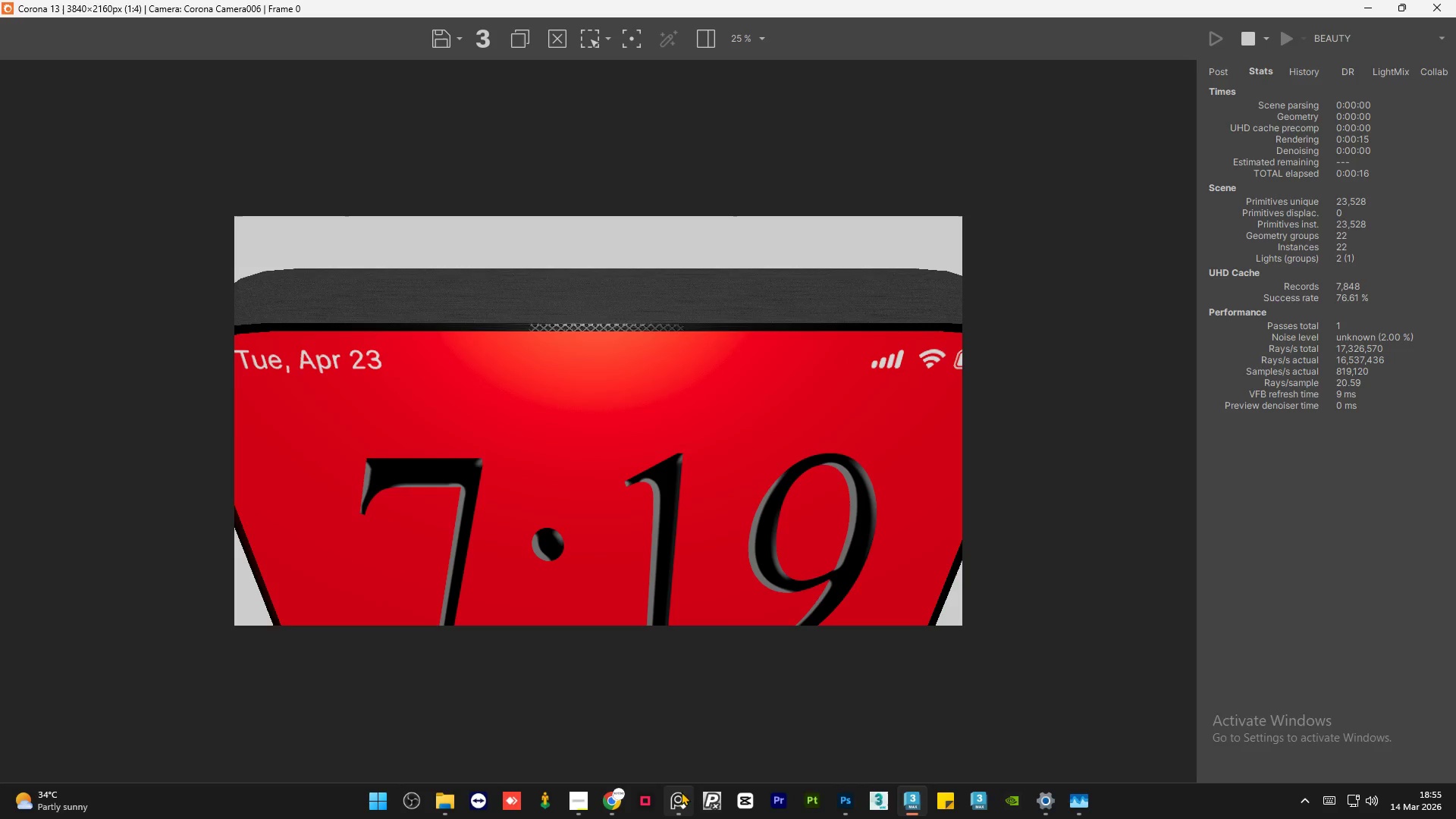 
left_click([679, 802])
 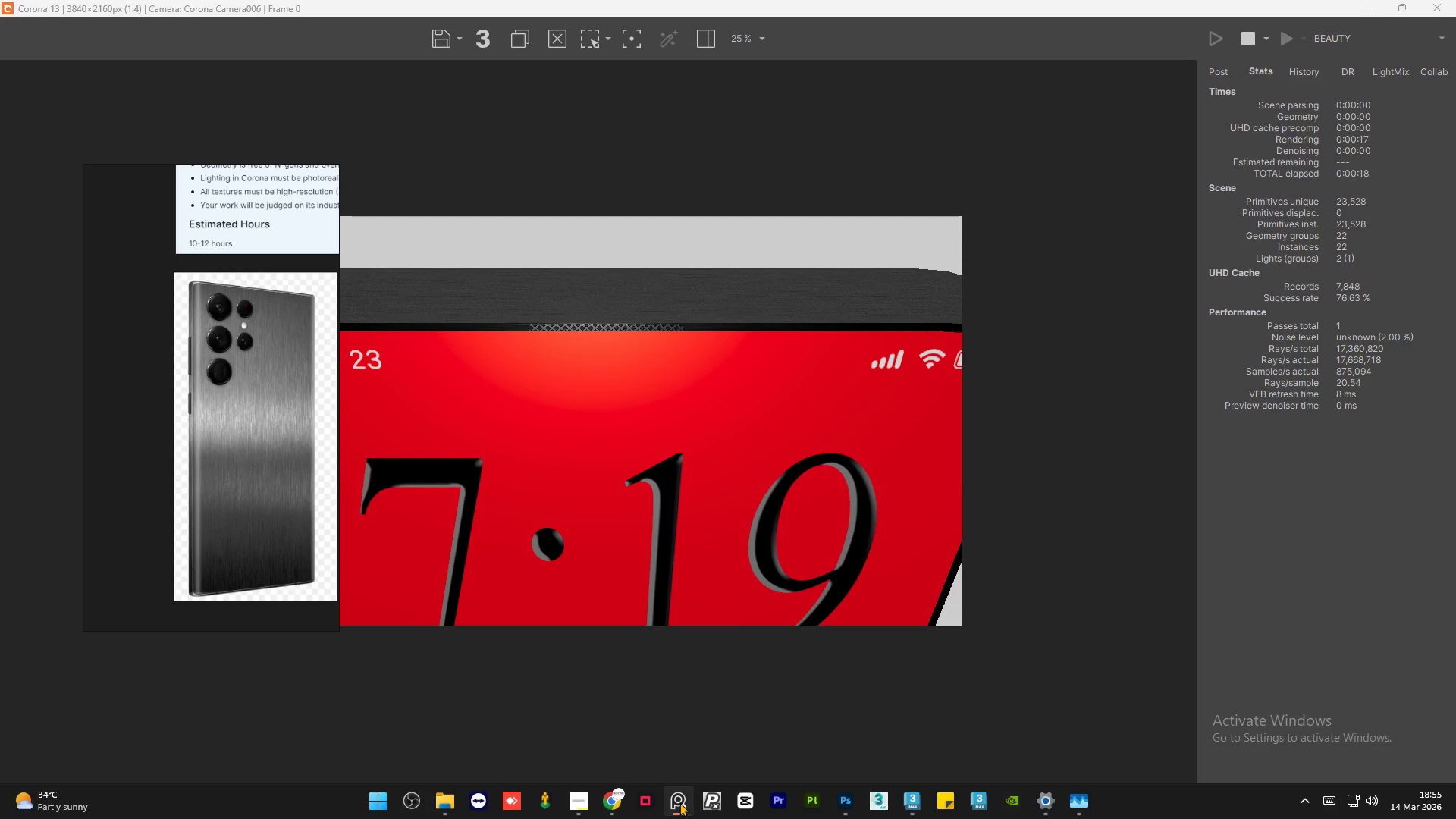 
left_click([679, 802])
 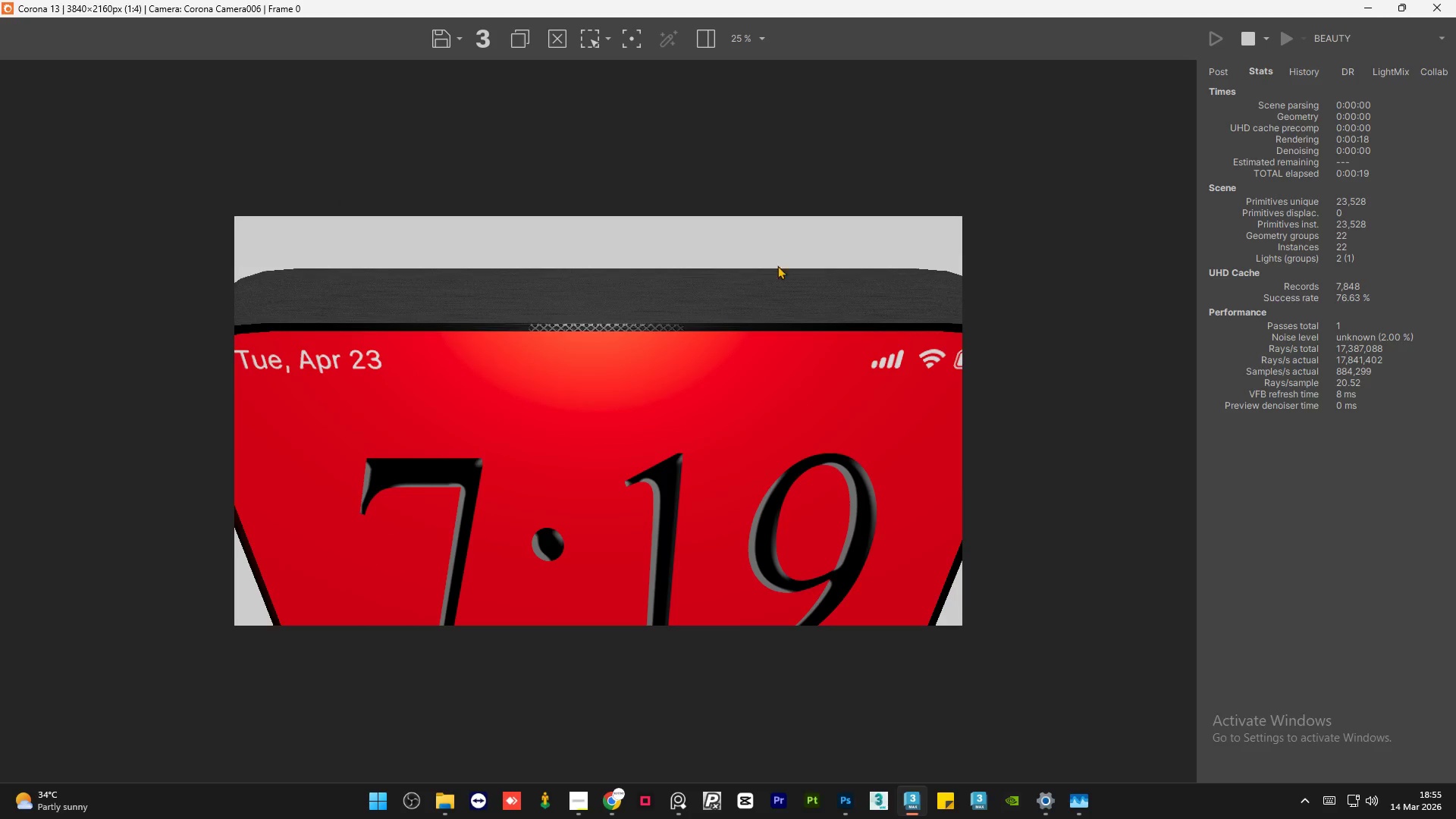 
scroll: coordinate [696, 265], scroll_direction: up, amount: 1.0
 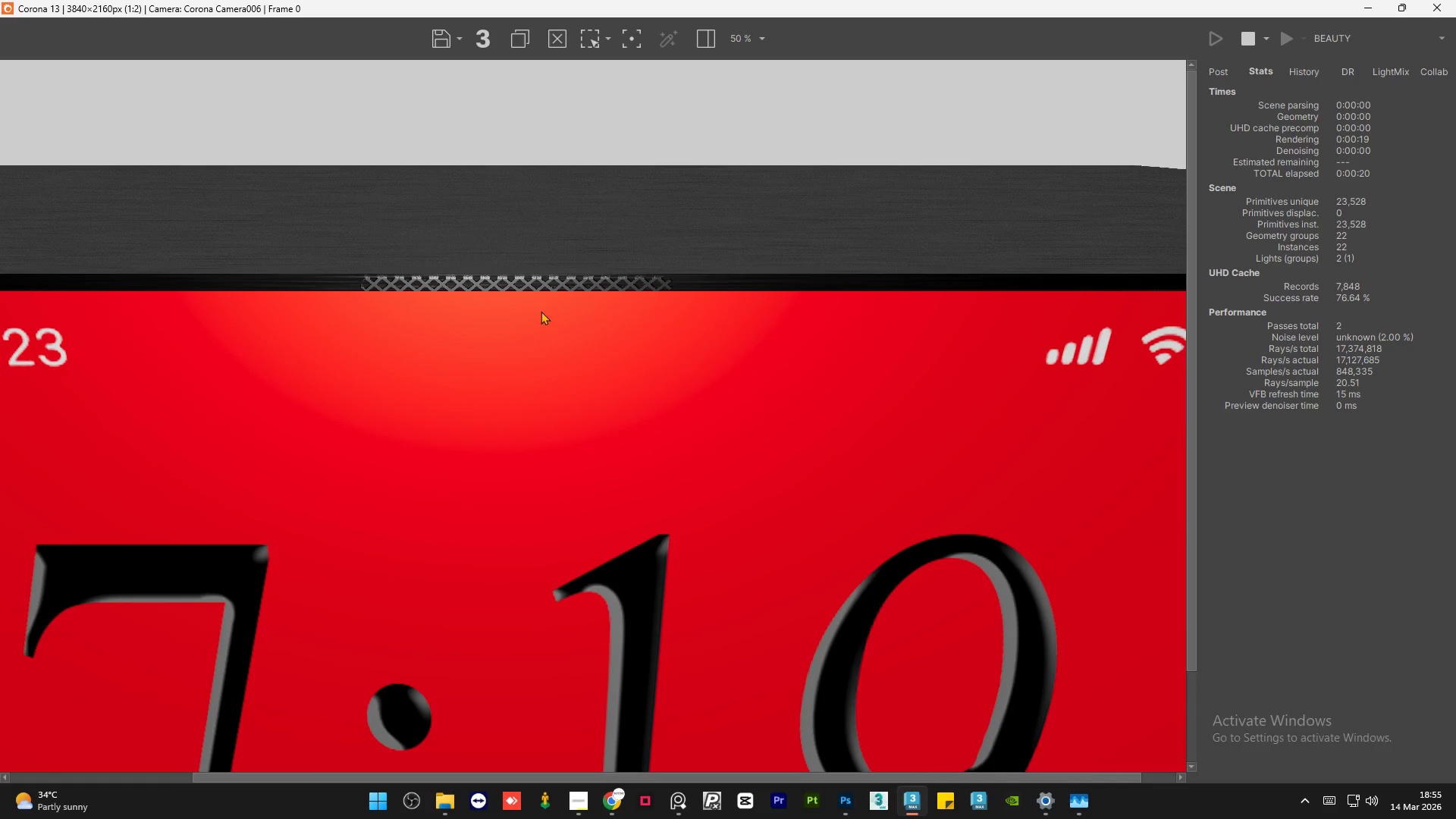 
scroll: coordinate [539, 313], scroll_direction: down, amount: 1.0
 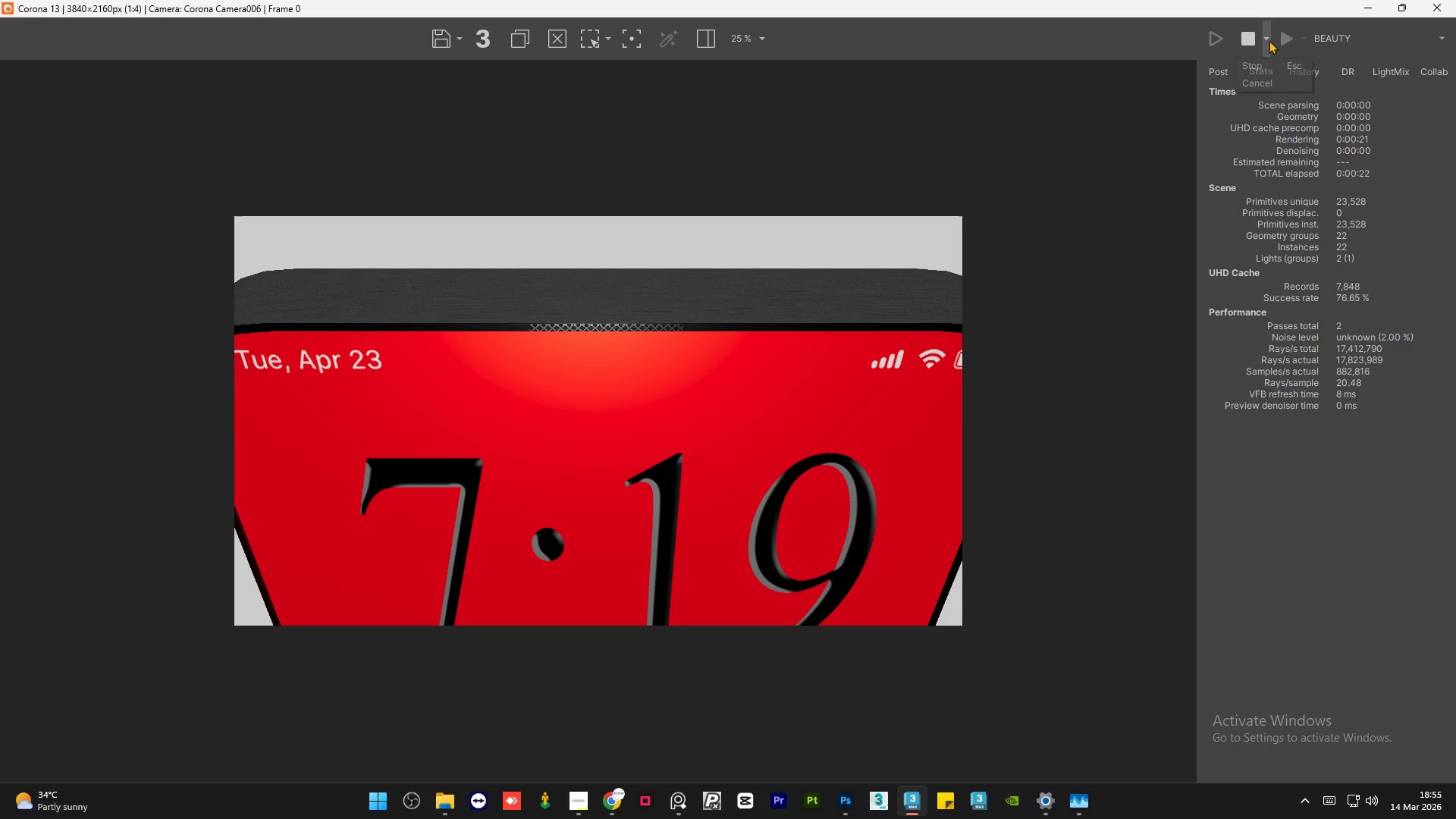 
left_click([1269, 75])
 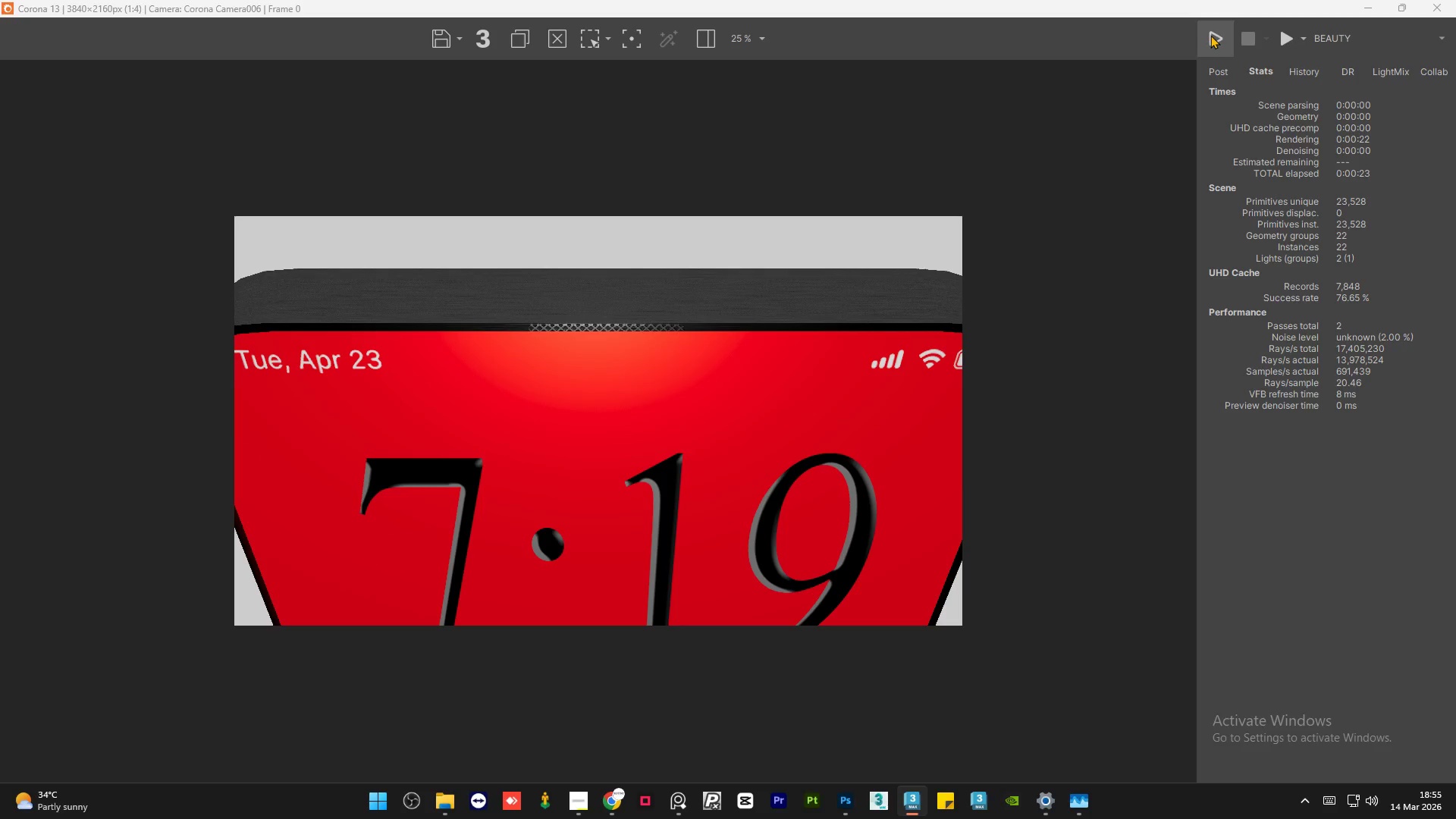 
left_click([1210, 34])
 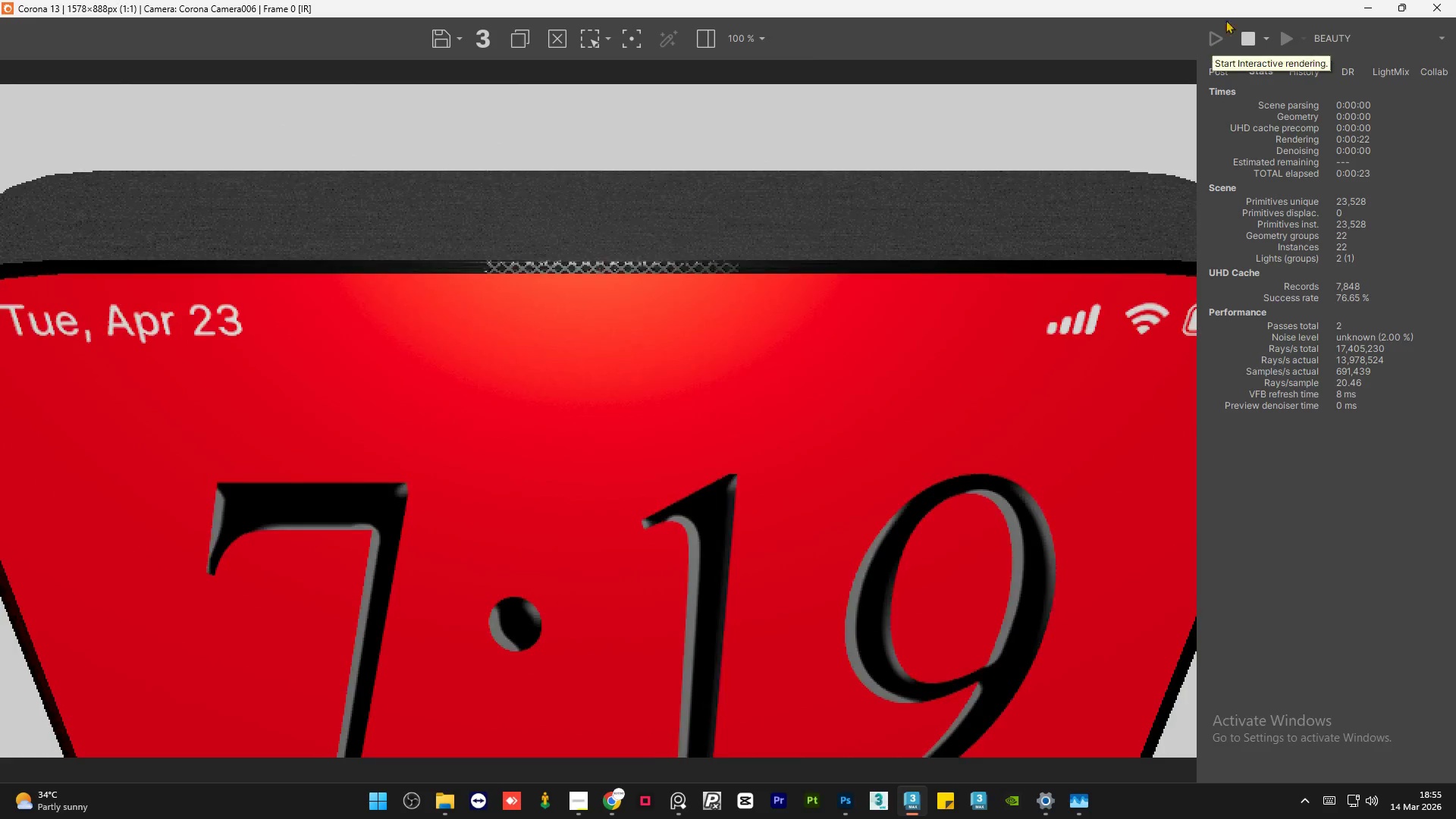 
scroll: coordinate [755, 360], scroll_direction: down, amount: 1.0
 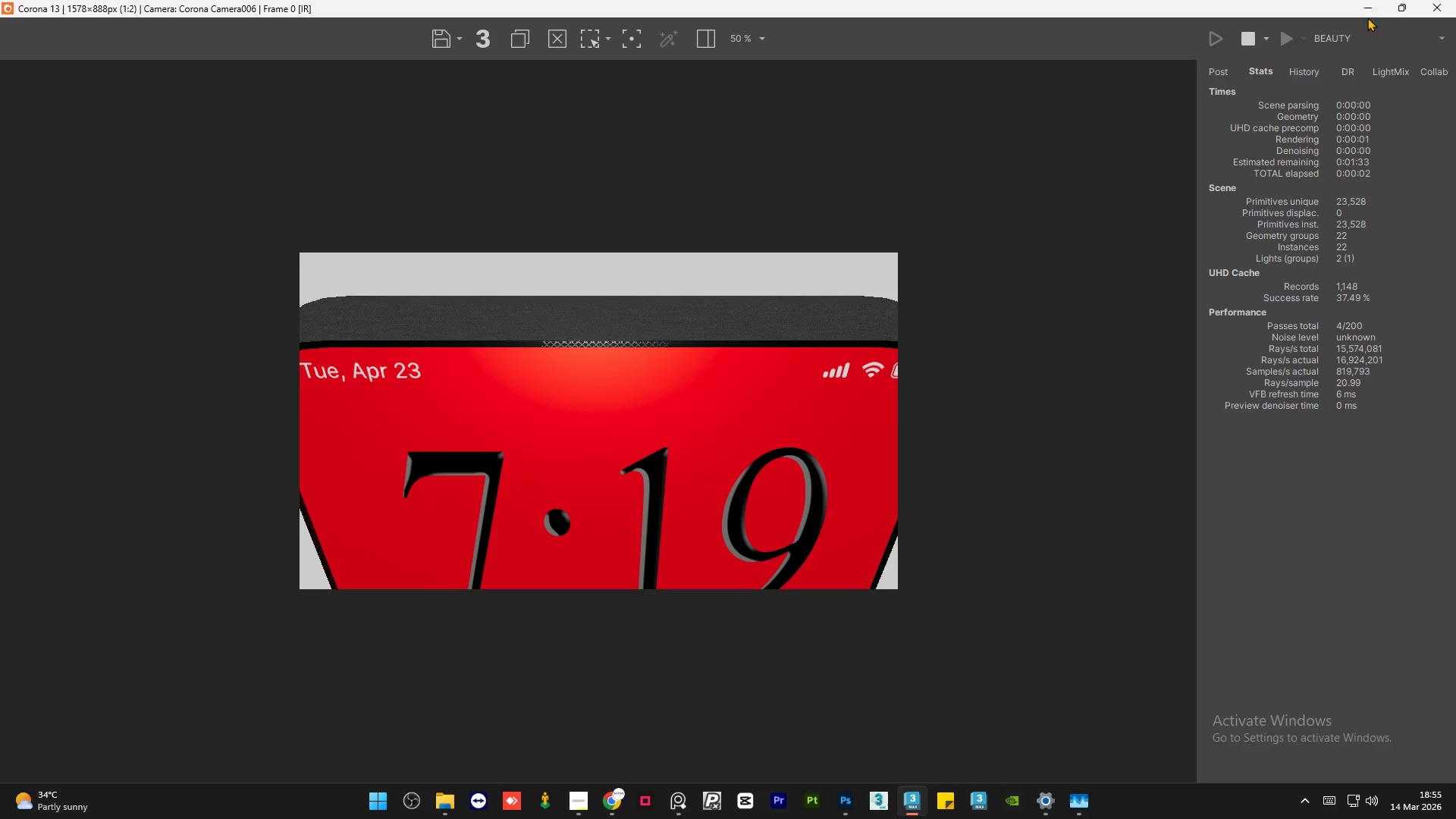 
left_click([1368, 10])
 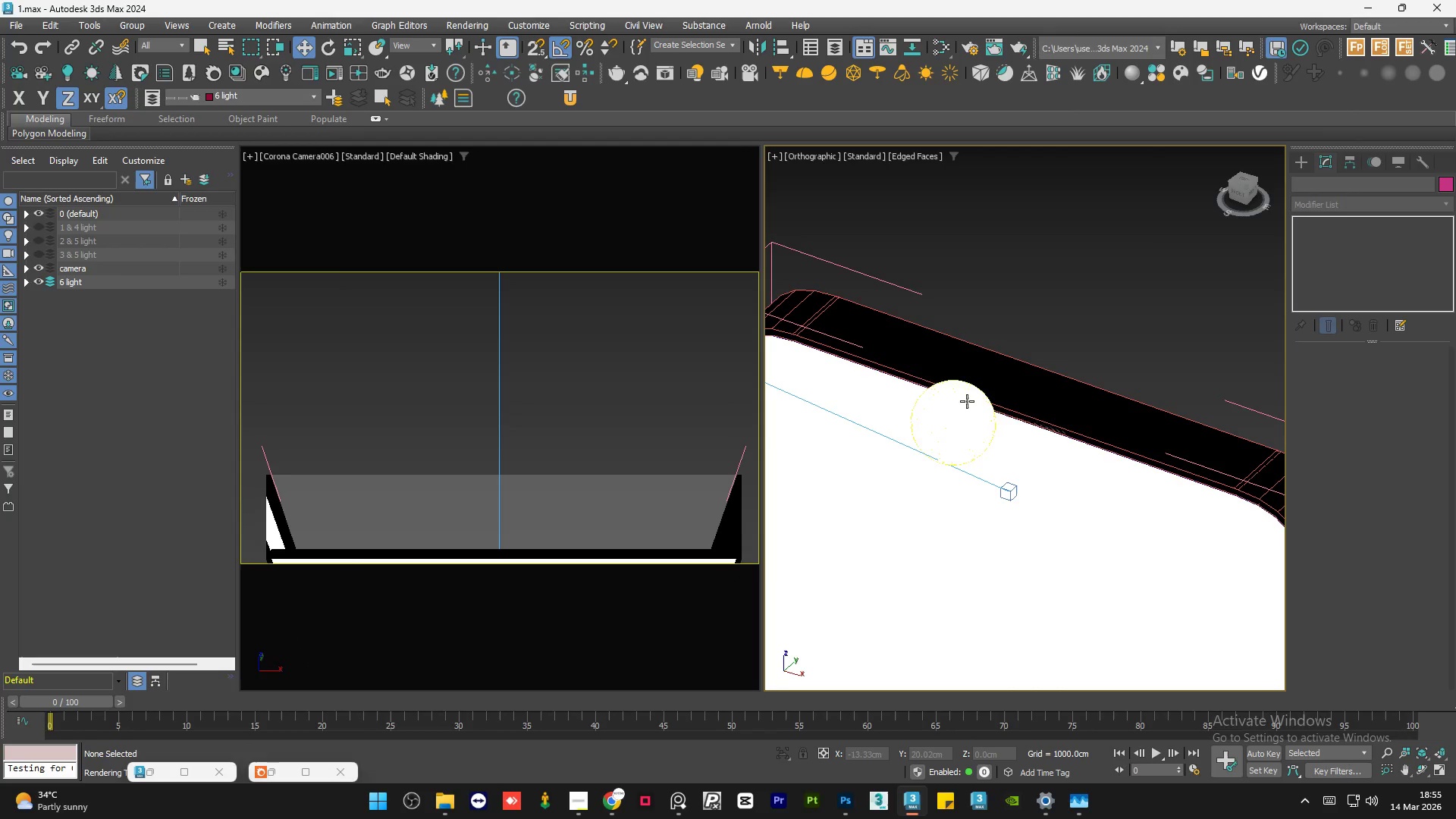 
left_click([964, 403])
 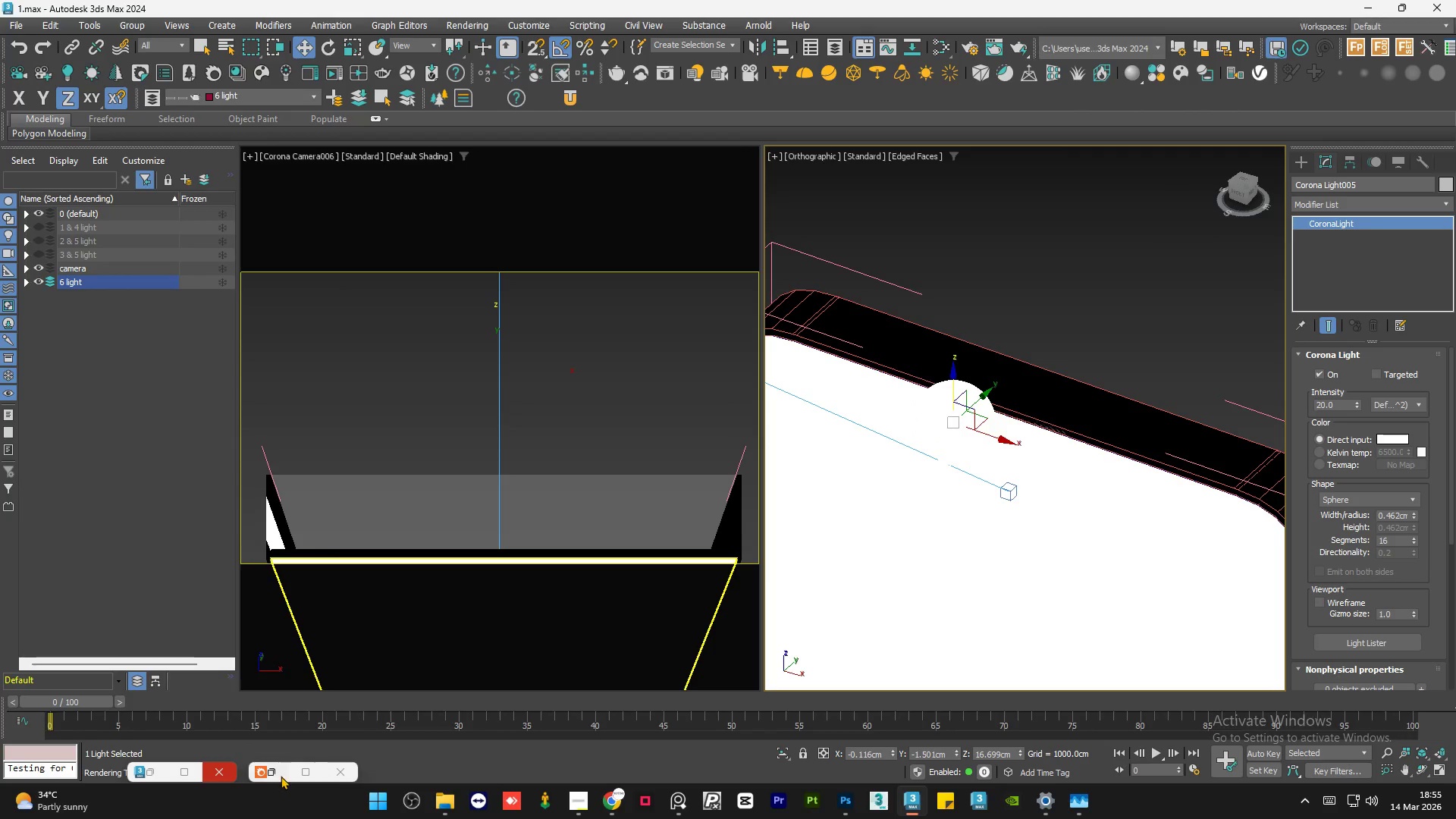 
left_click([278, 773])
 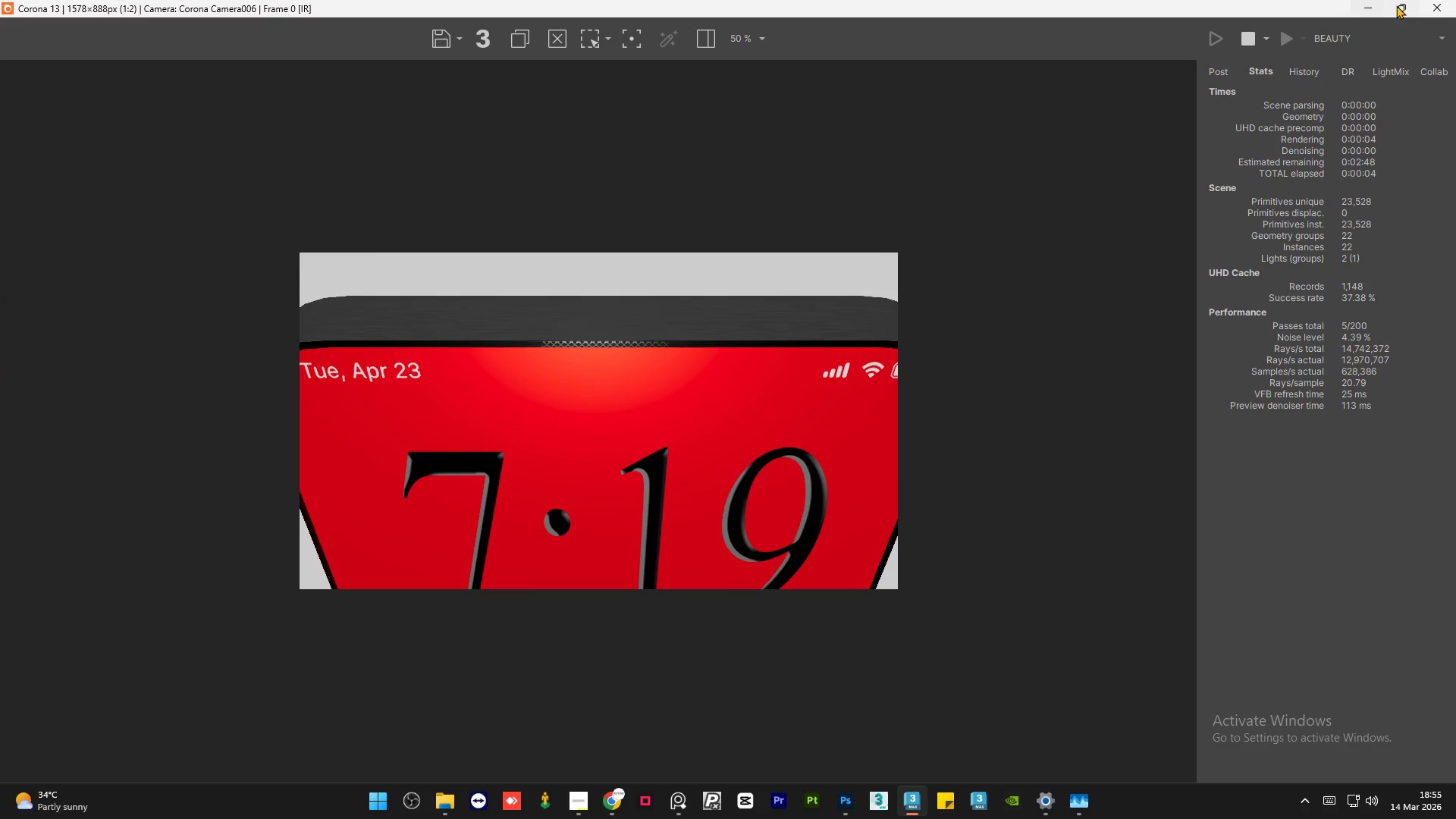 
left_click([1401, 7])
 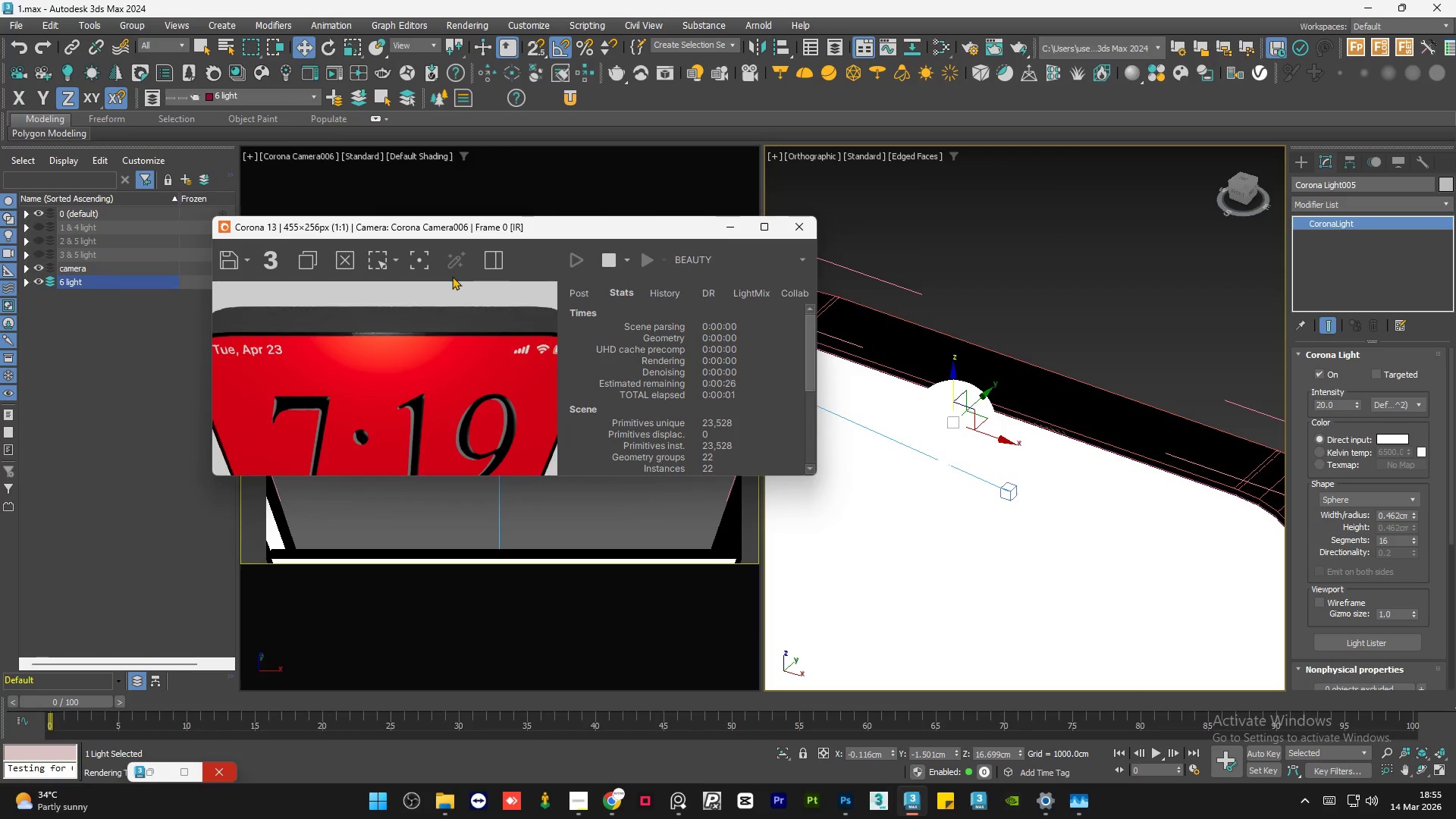 
left_click([488, 265])
 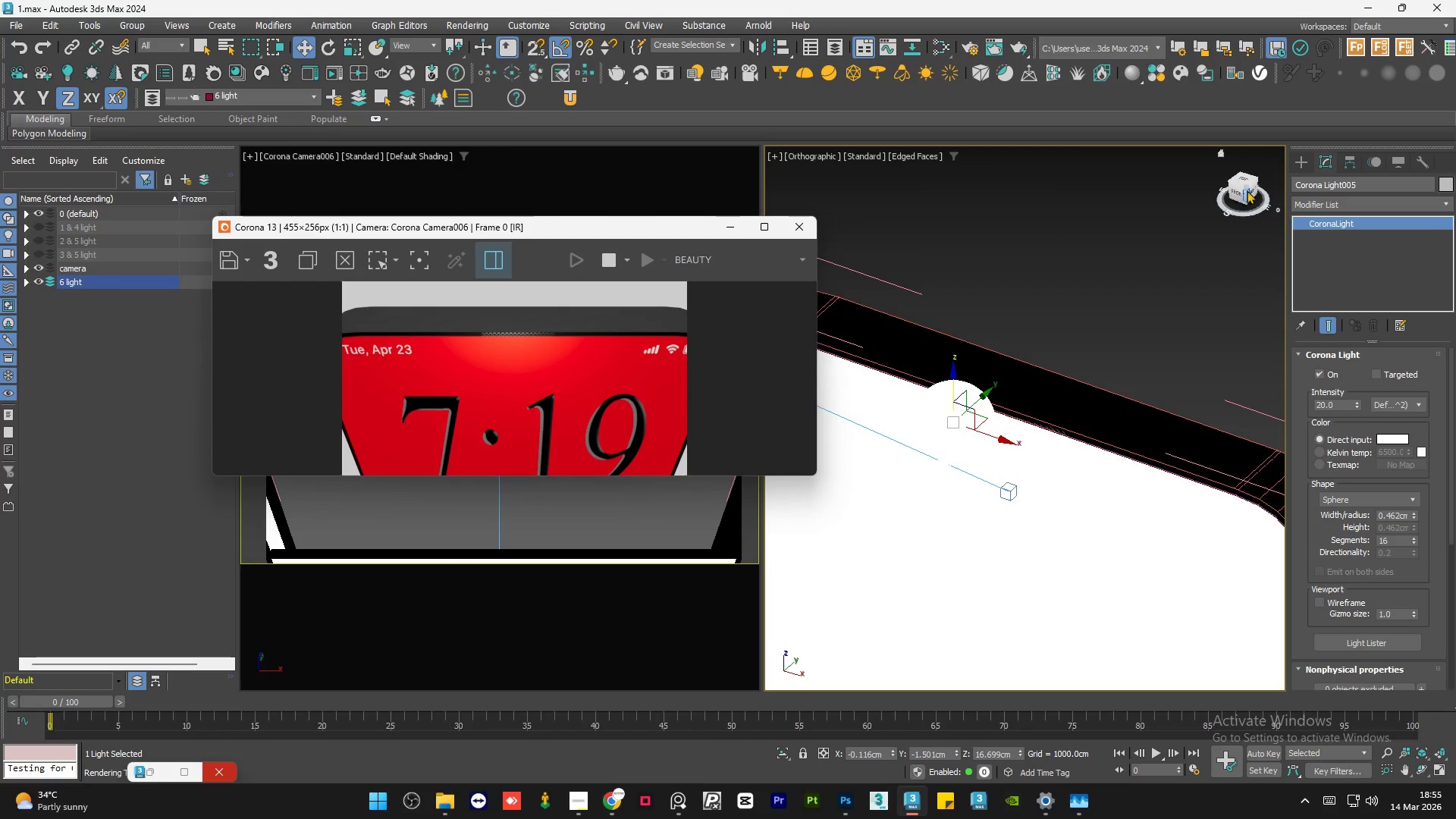 
left_click([1243, 178])
 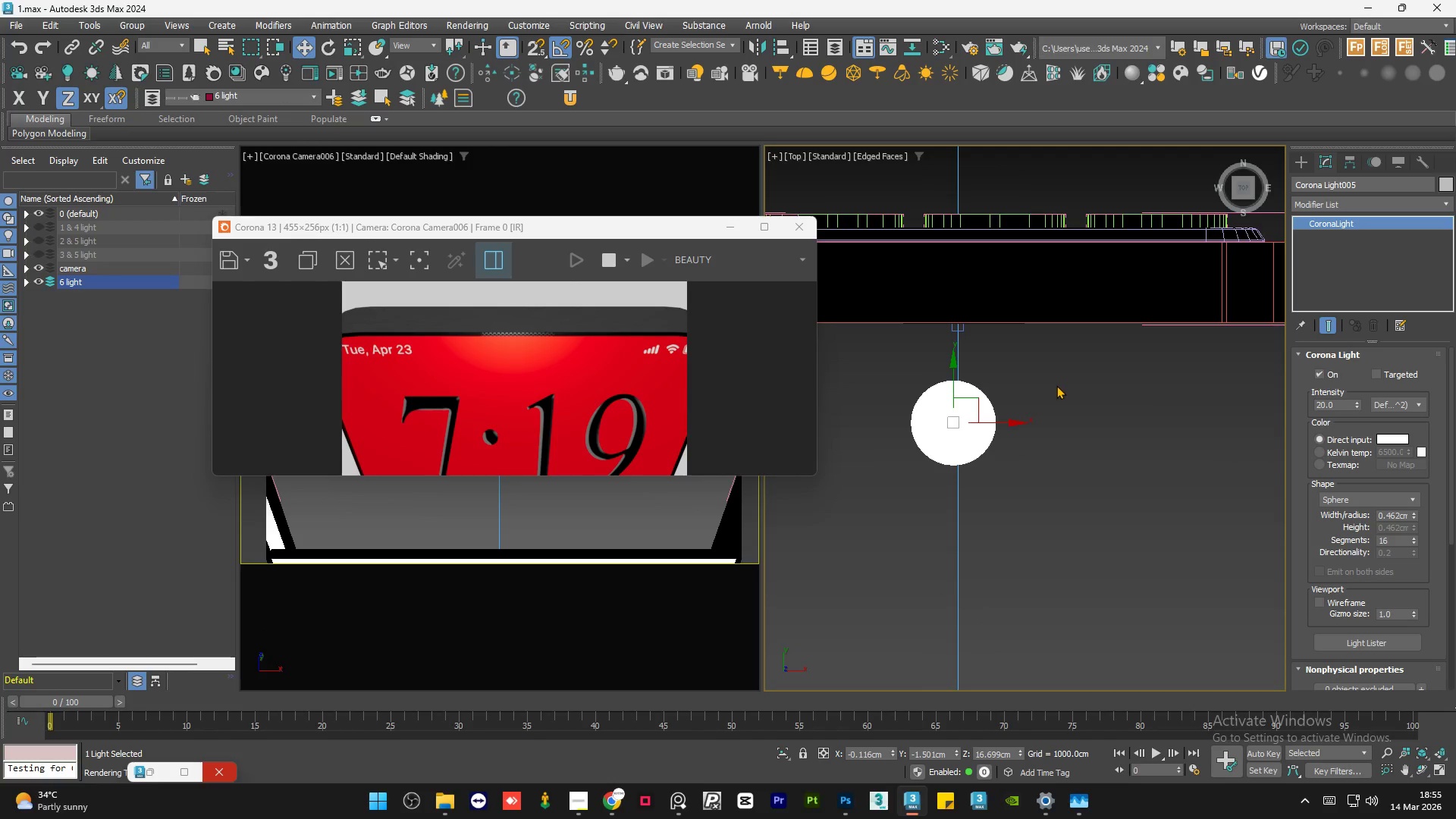 
hold_key(key=ShiftLeft, duration=1.52)
 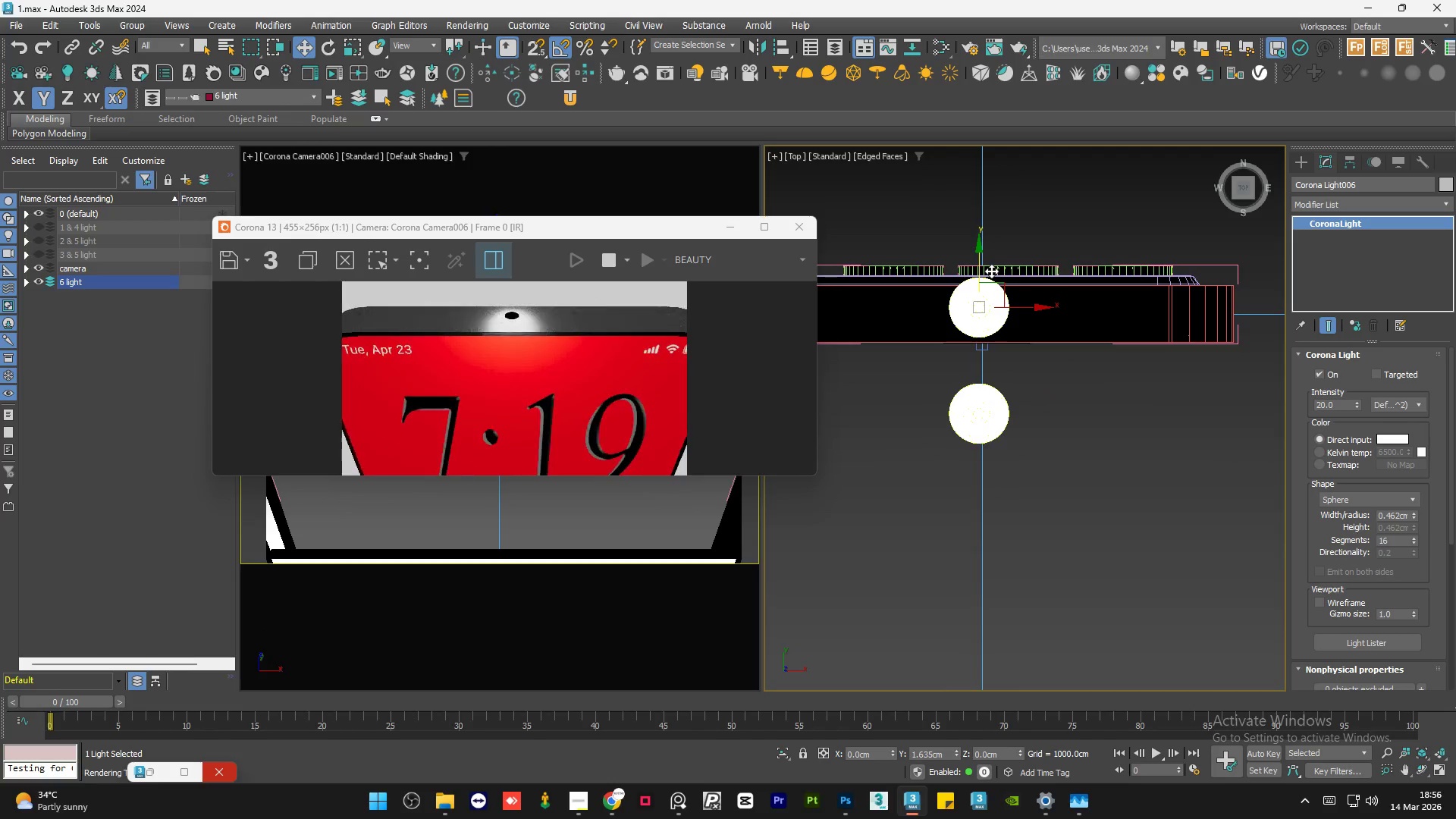 
scroll: coordinate [1043, 391], scroll_direction: down, amount: 1.0
 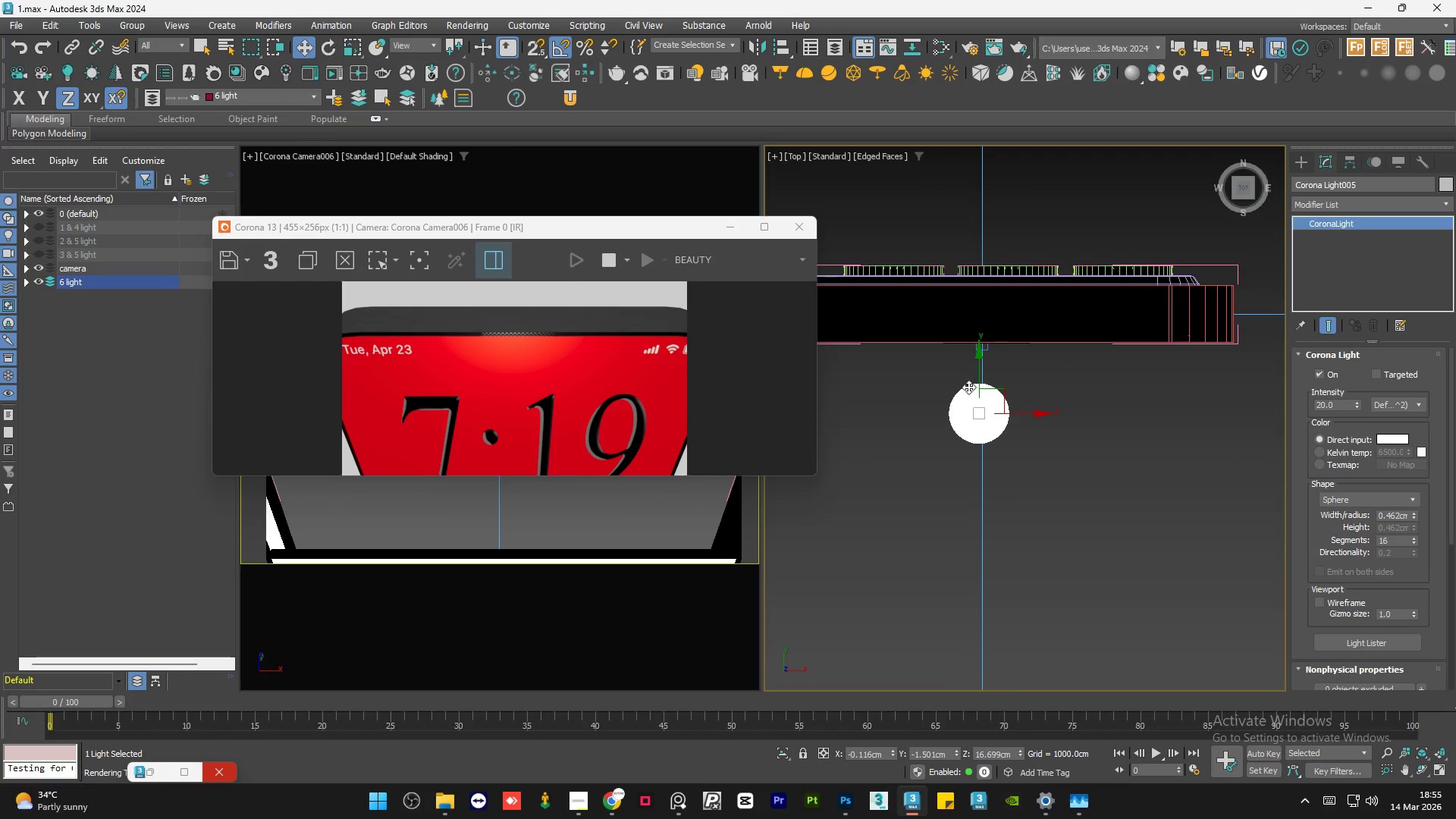 
left_click_drag(start_coordinate=[980, 377], to_coordinate=[994, 262])
 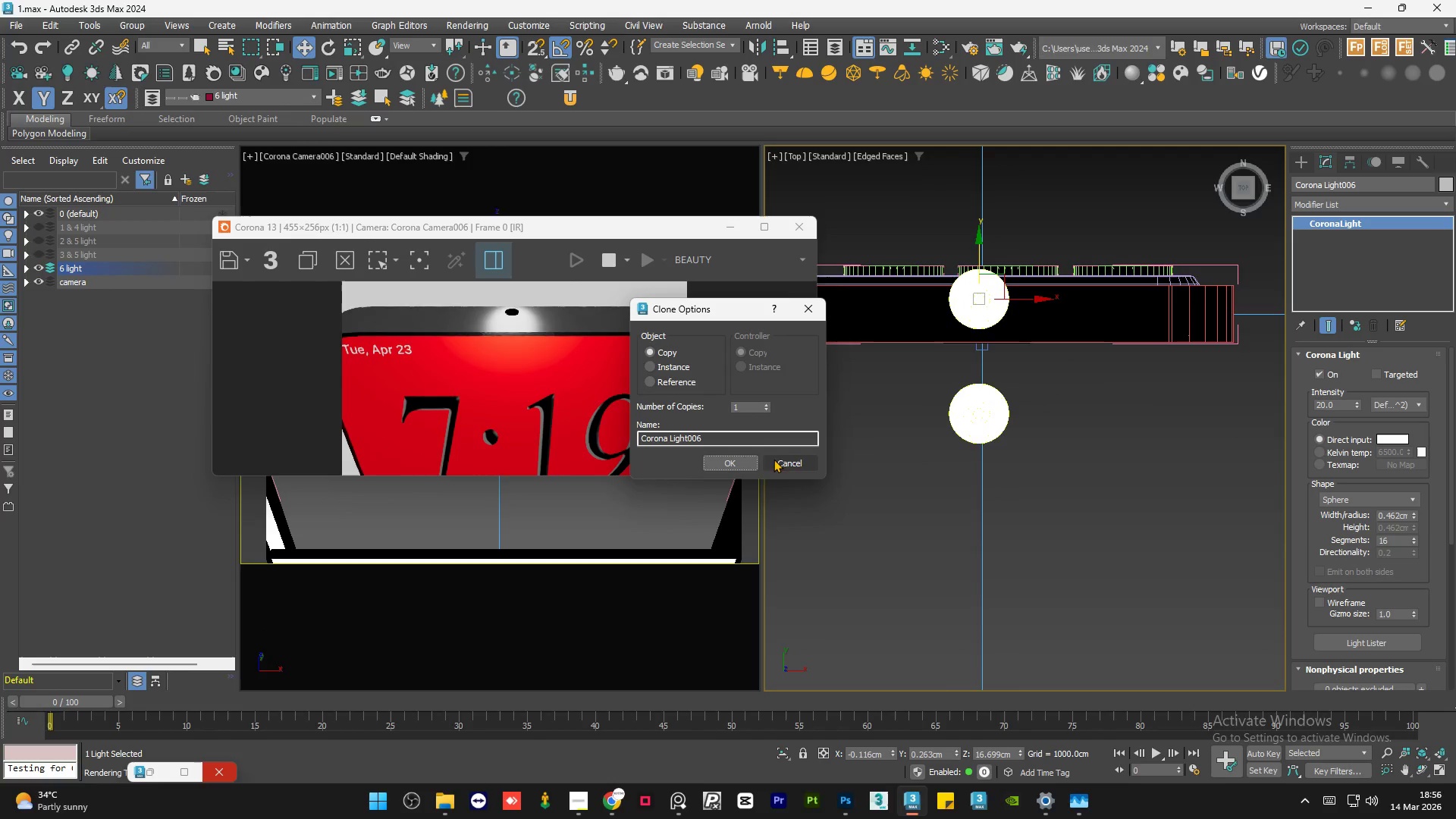 
hold_key(key=ShiftLeft, duration=1.5)
 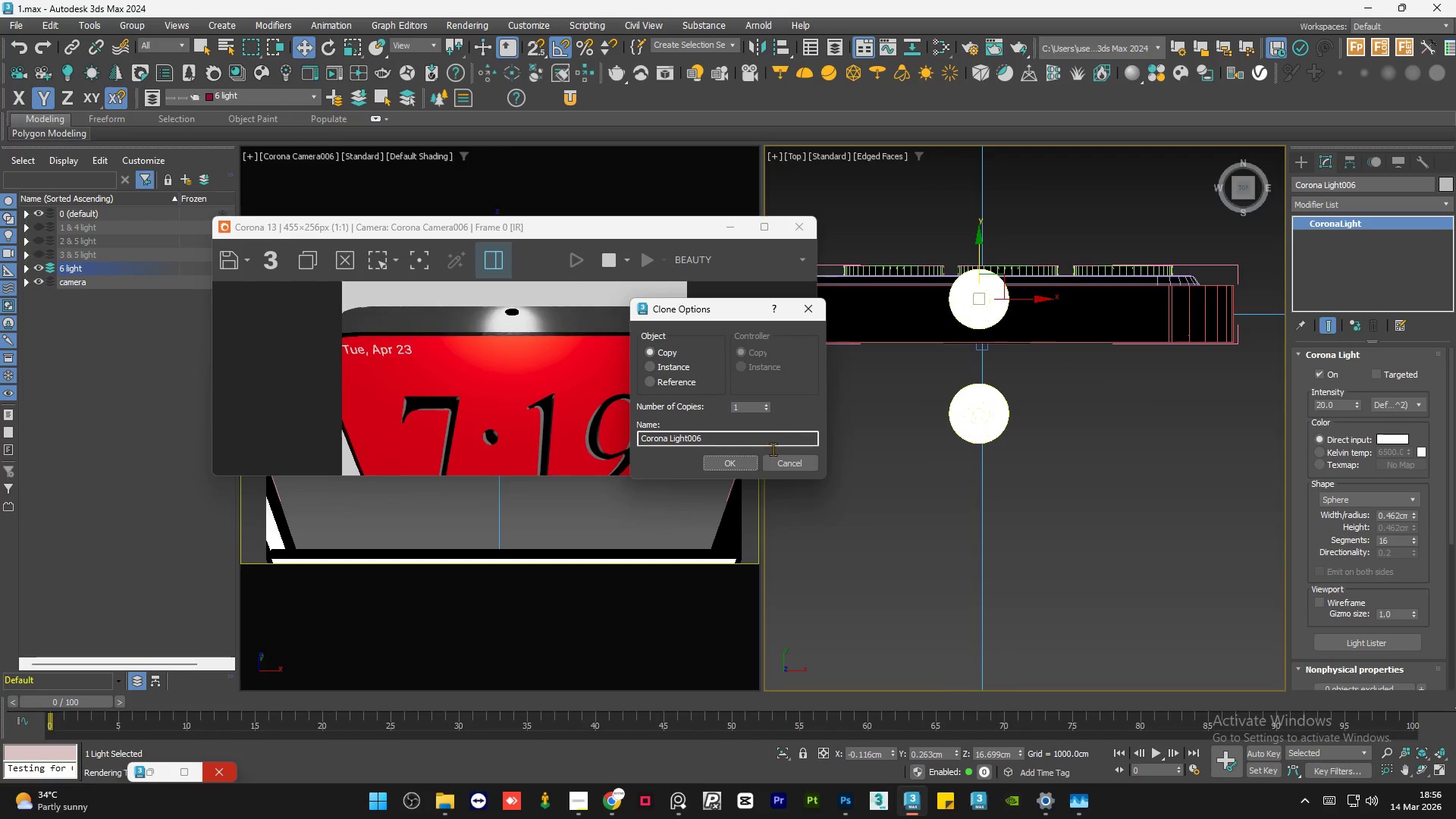 
key(Shift+ShiftLeft)
 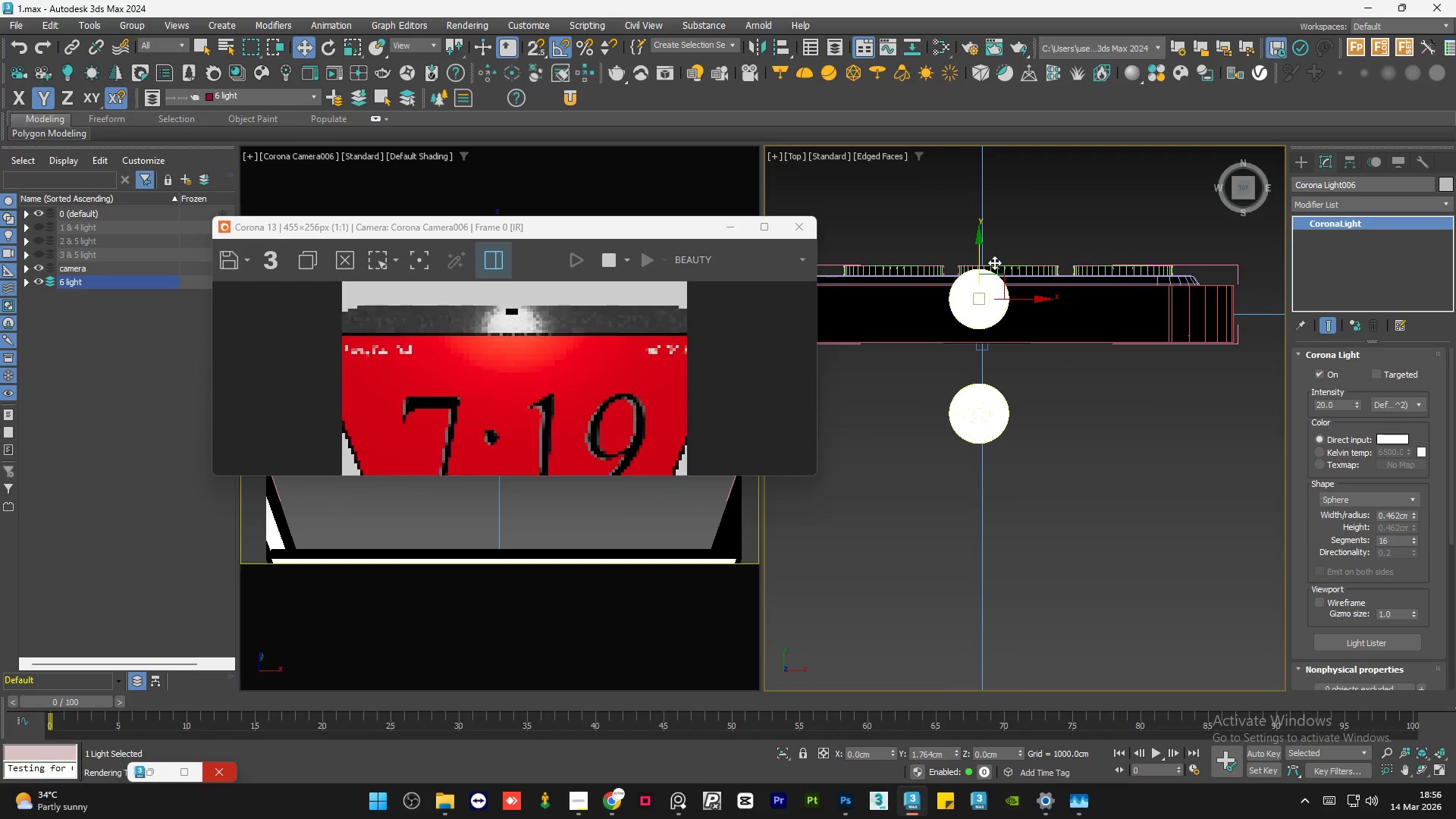 
key(Shift+ShiftLeft)
 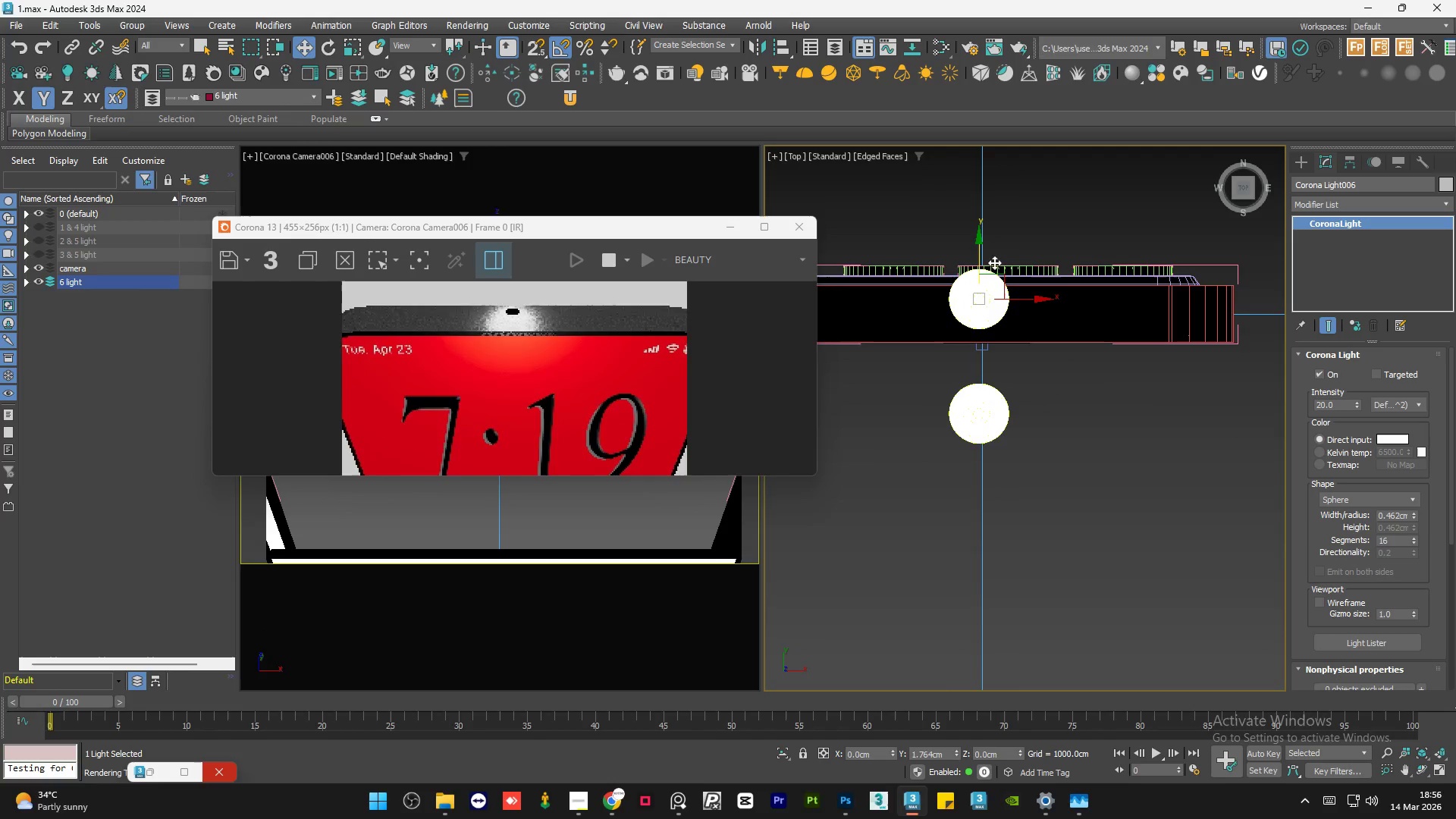 
key(Shift+ShiftLeft)
 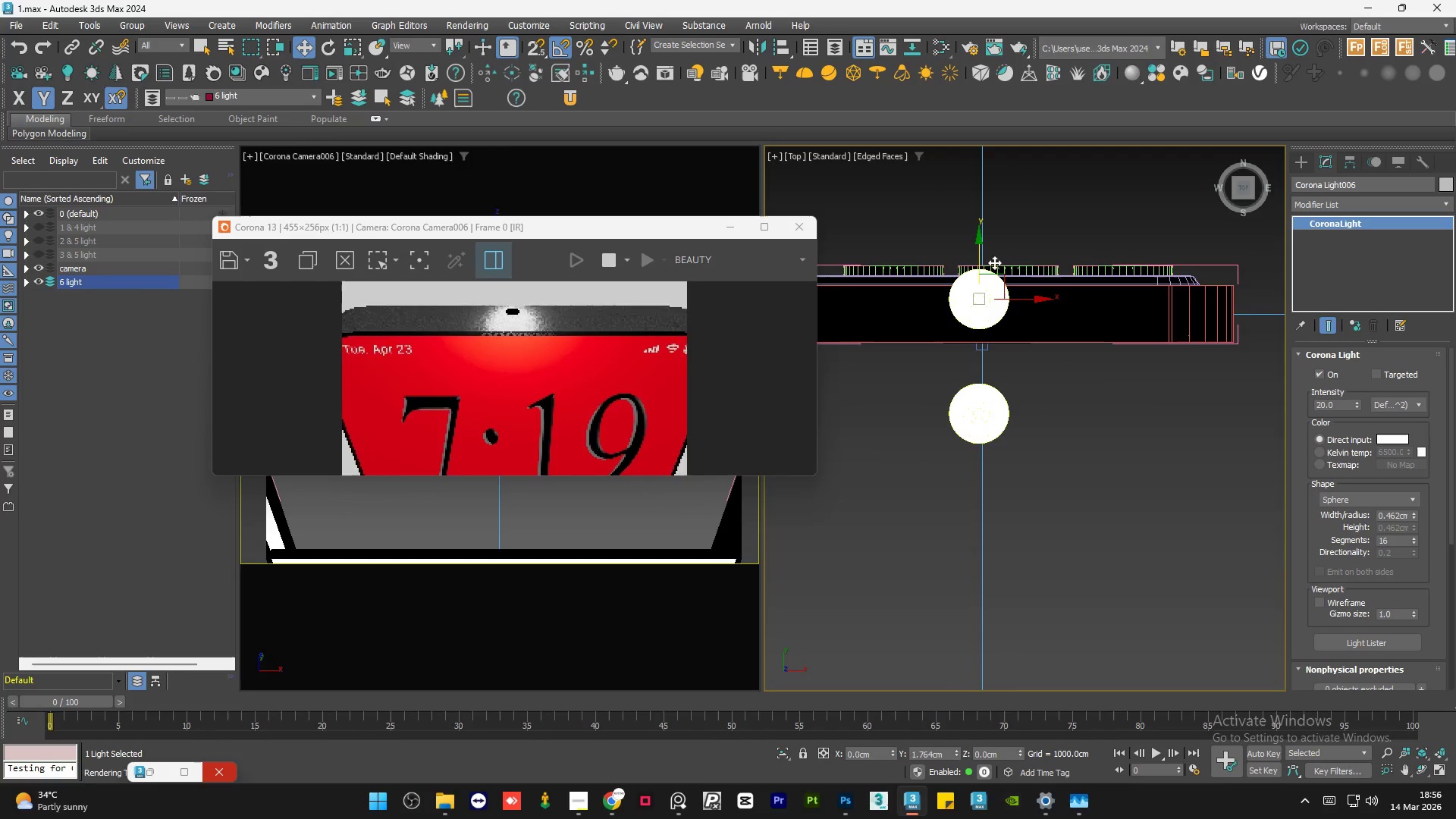 
key(Shift+ShiftLeft)
 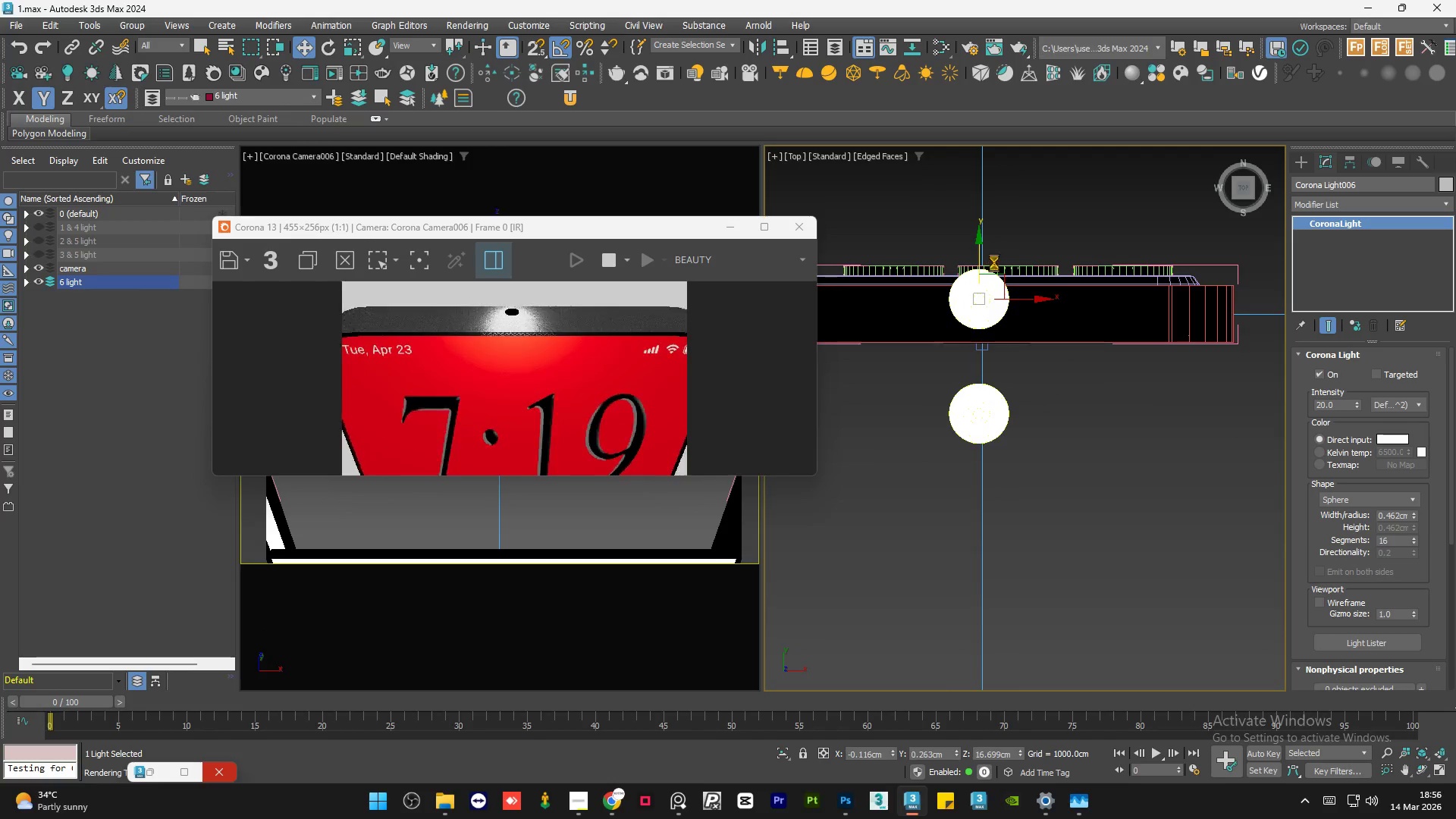 
key(Shift+ShiftLeft)
 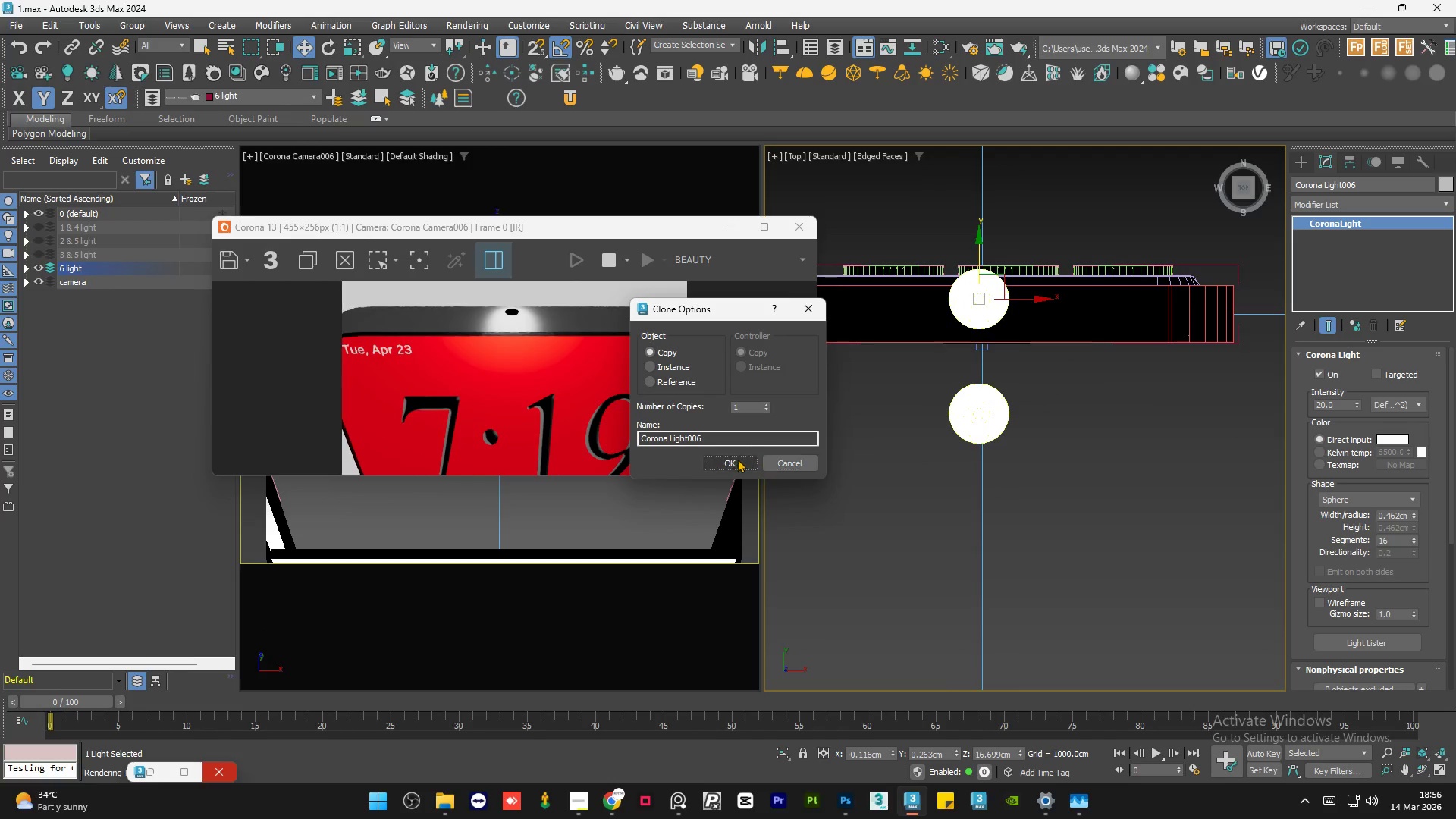 
left_click([735, 462])
 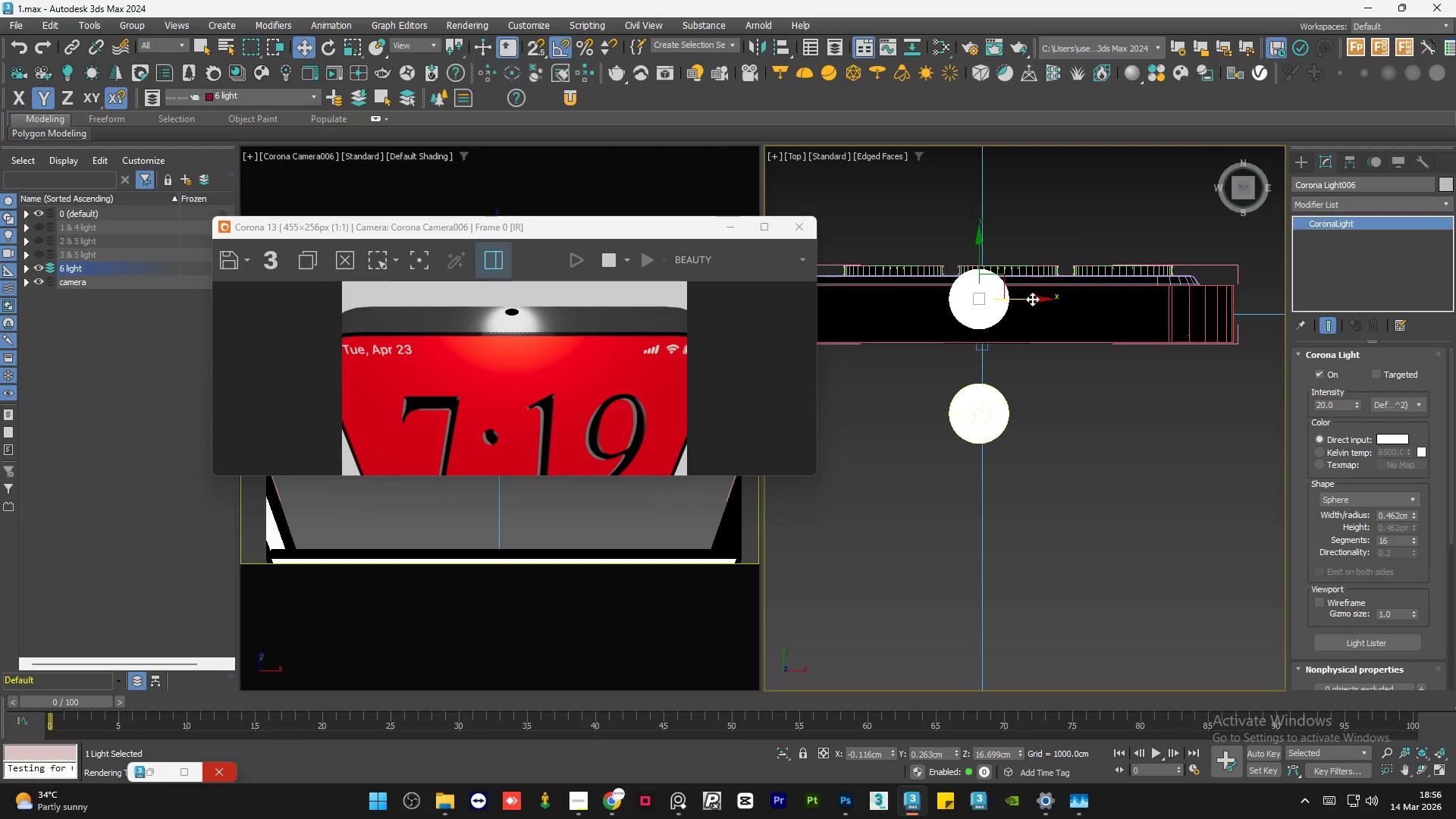 
left_click_drag(start_coordinate=[1032, 299], to_coordinate=[1217, 287])
 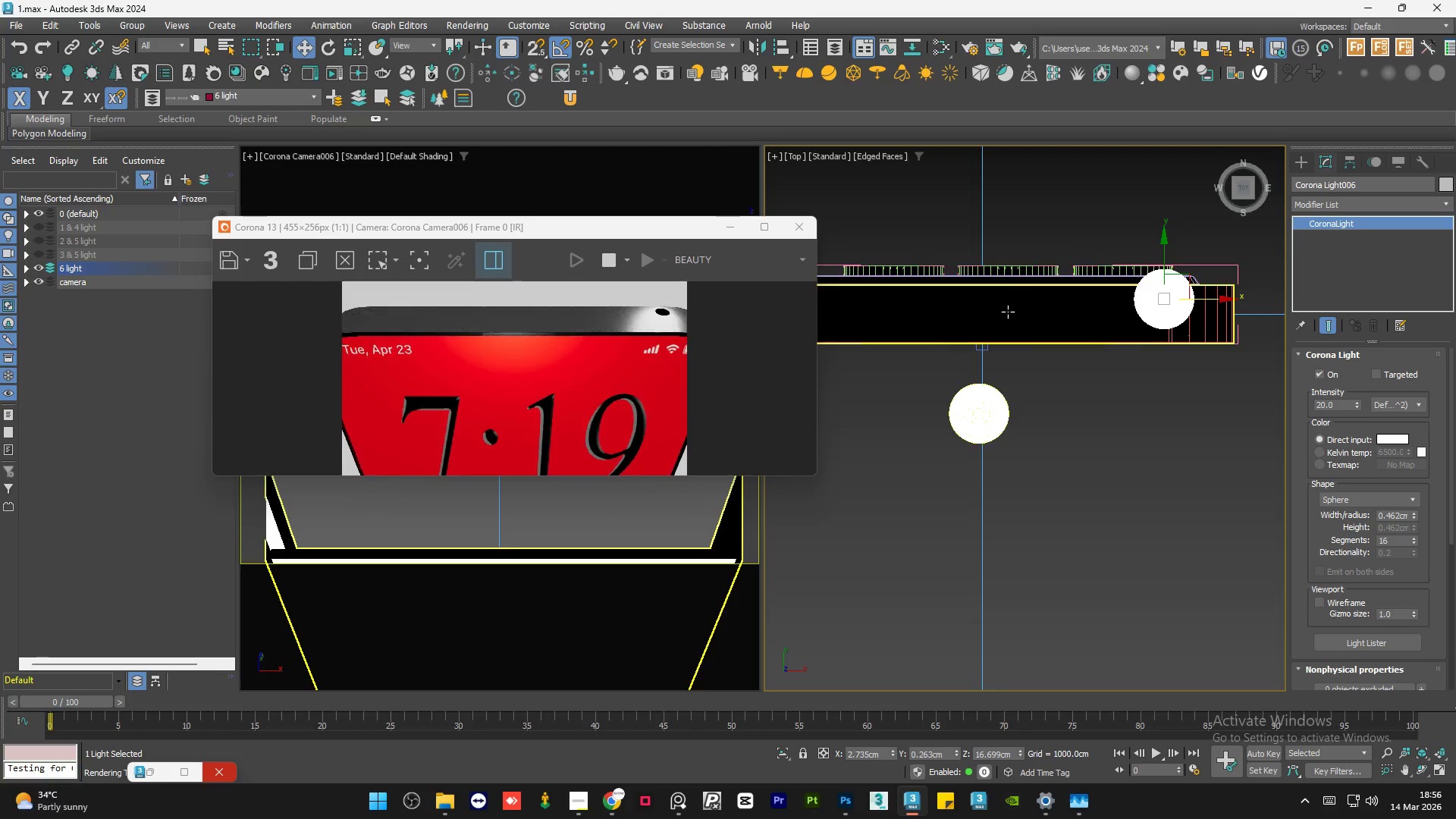 
scroll: coordinate [1009, 311], scroll_direction: down, amount: 1.0
 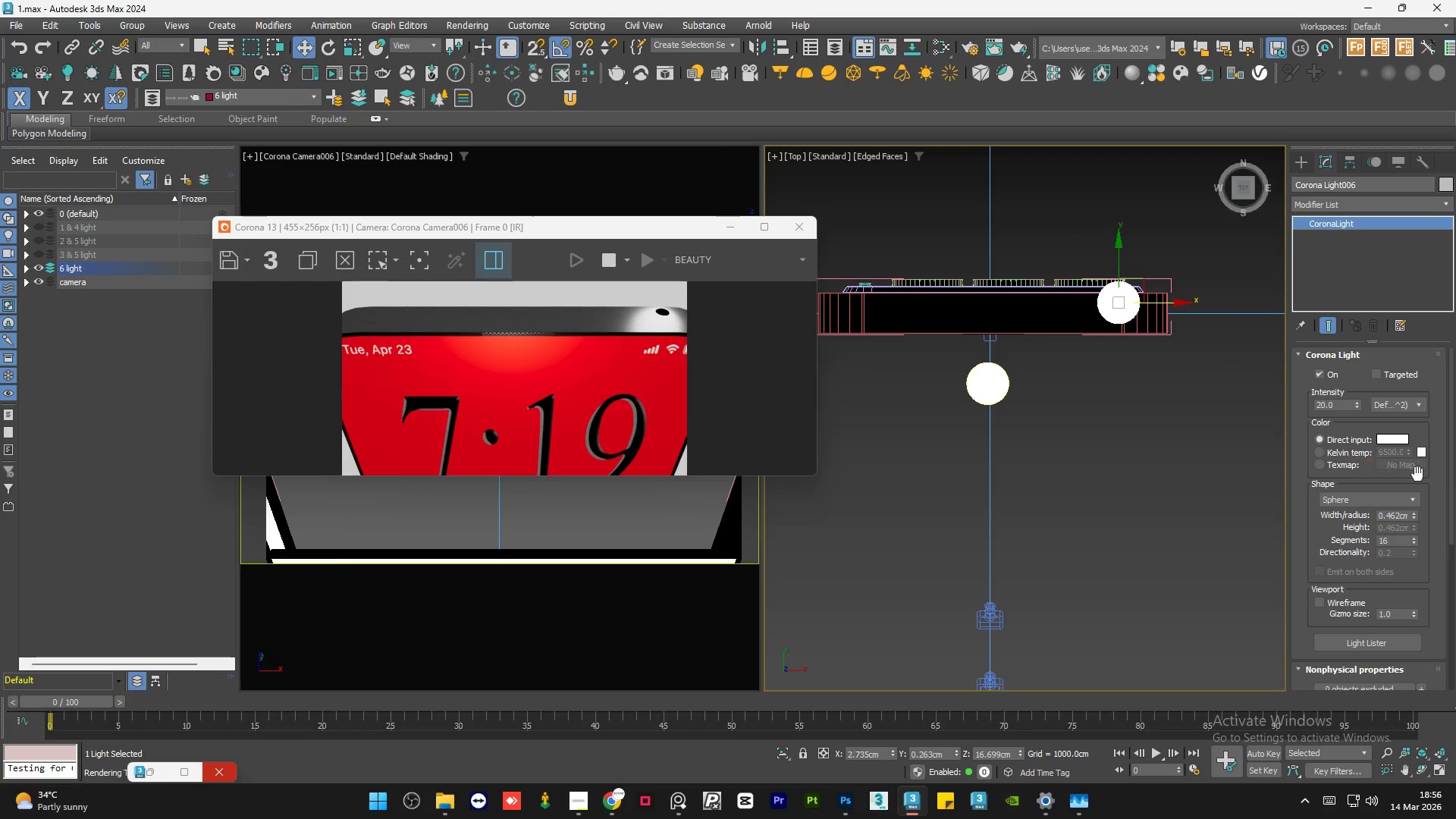 
left_click_drag(start_coordinate=[1451, 483], to_coordinate=[1455, 608])
 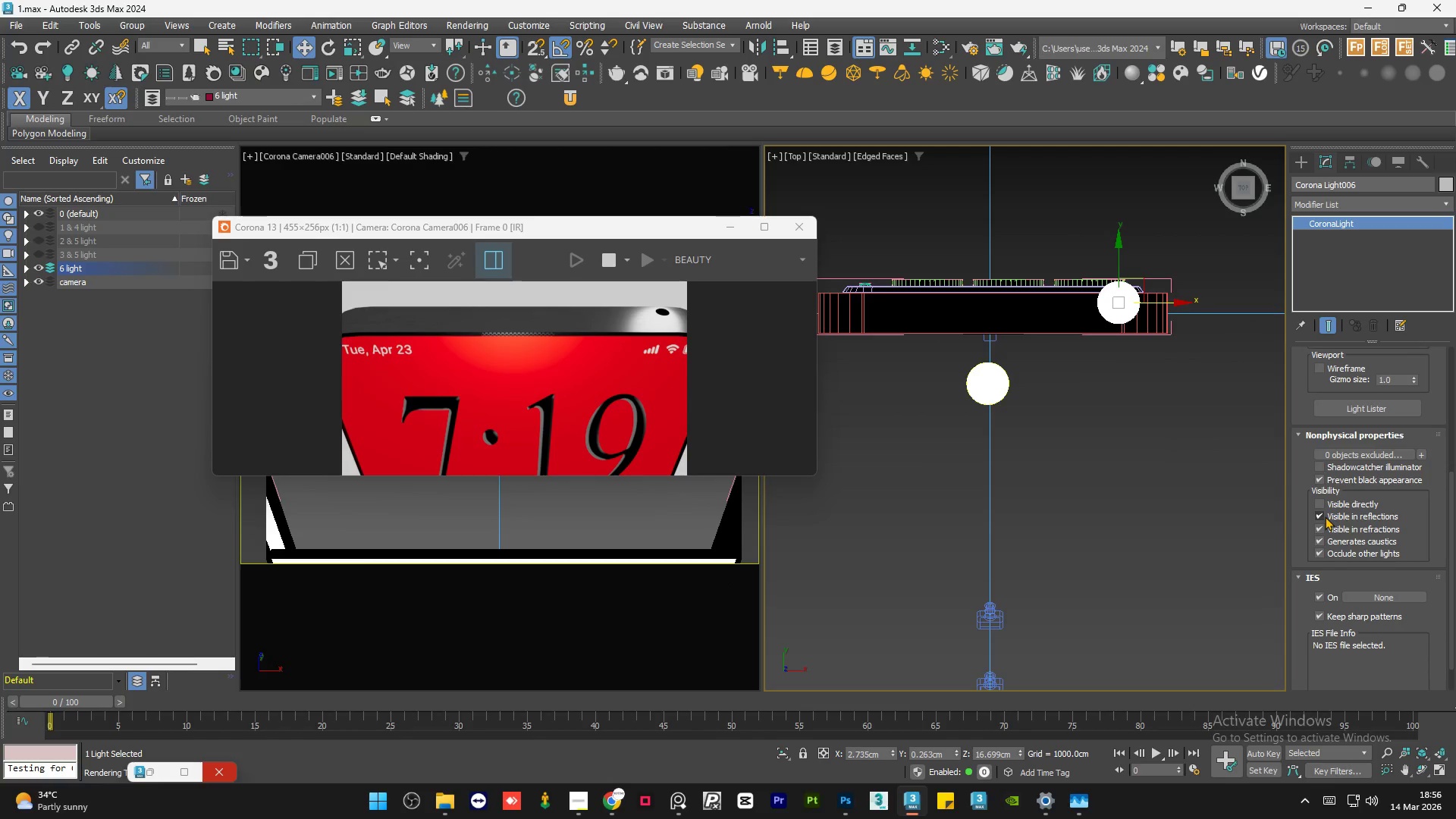 
left_click([1325, 516])
 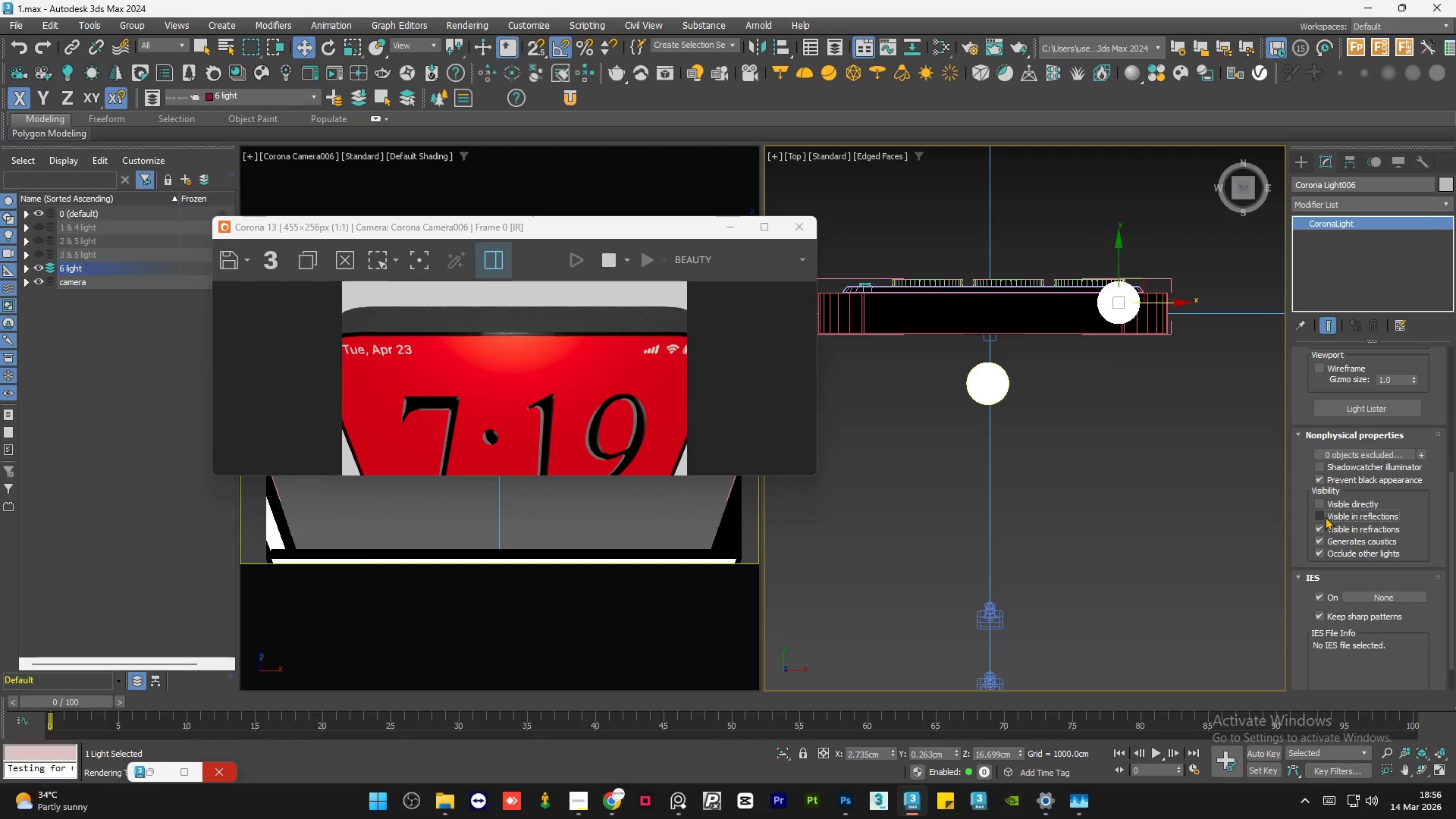 
left_click([1325, 516])
 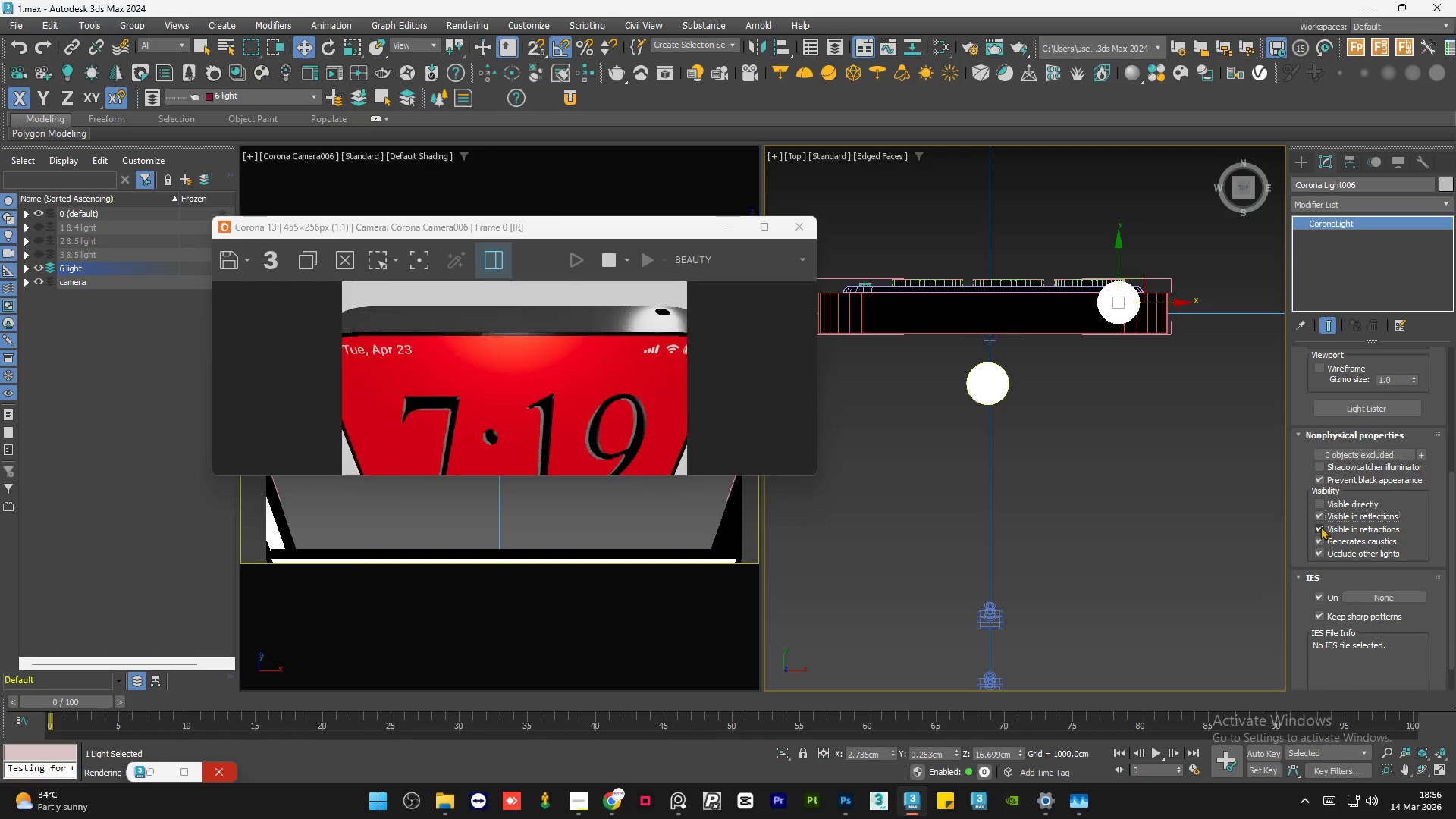 
left_click([1320, 526])
 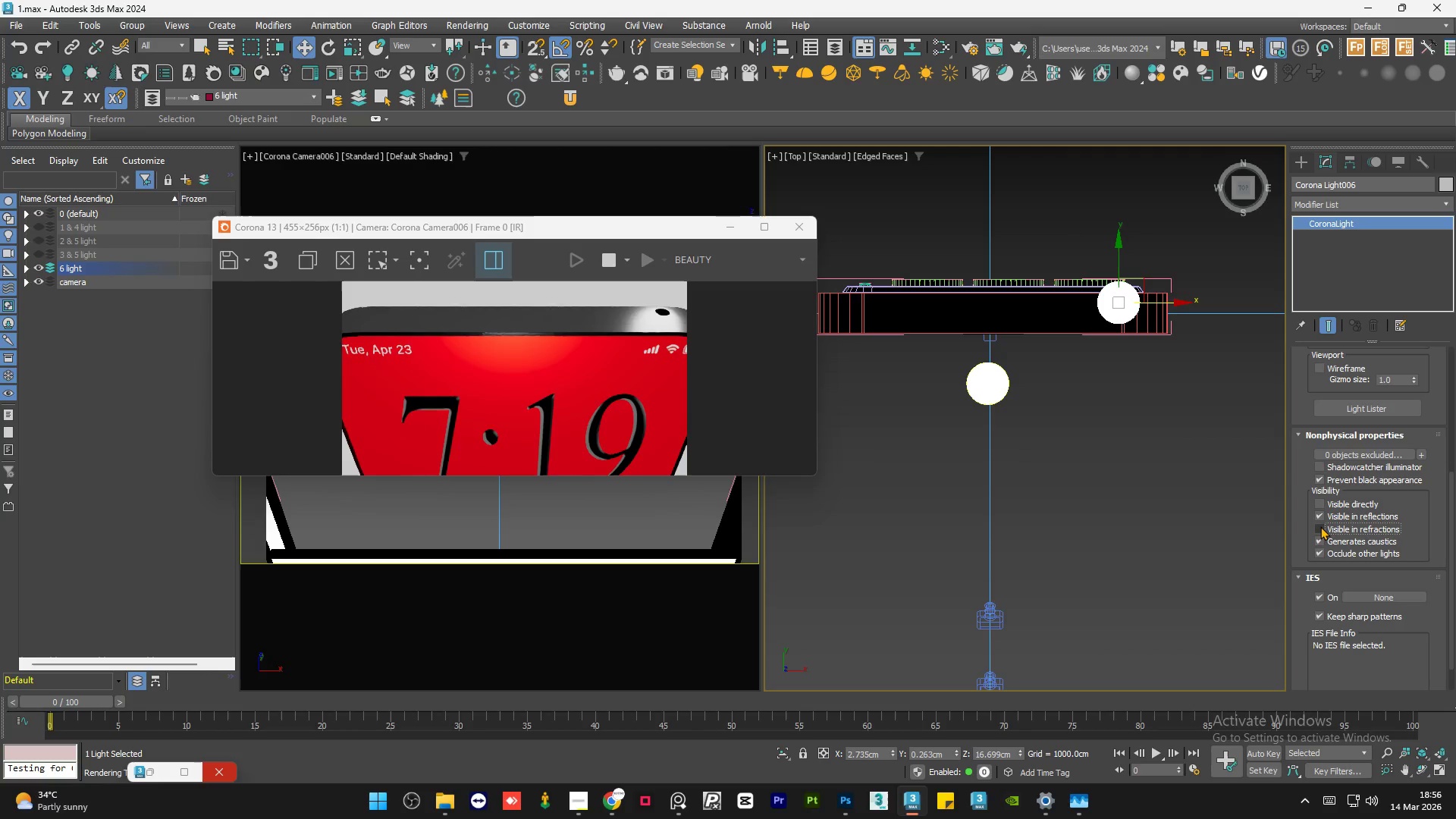 
left_click([1320, 526])
 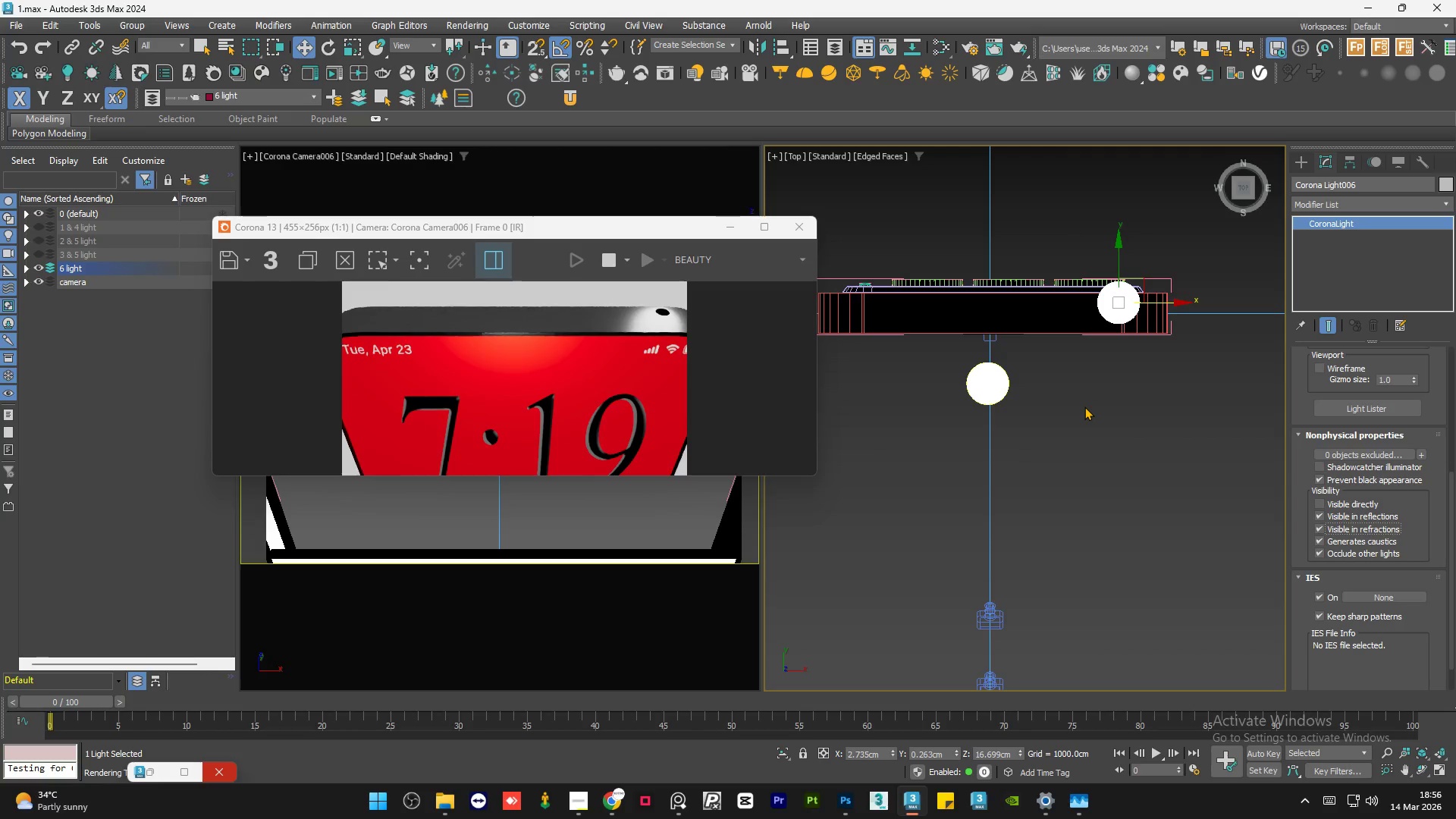 
hold_key(key=AltLeft, duration=0.98)
 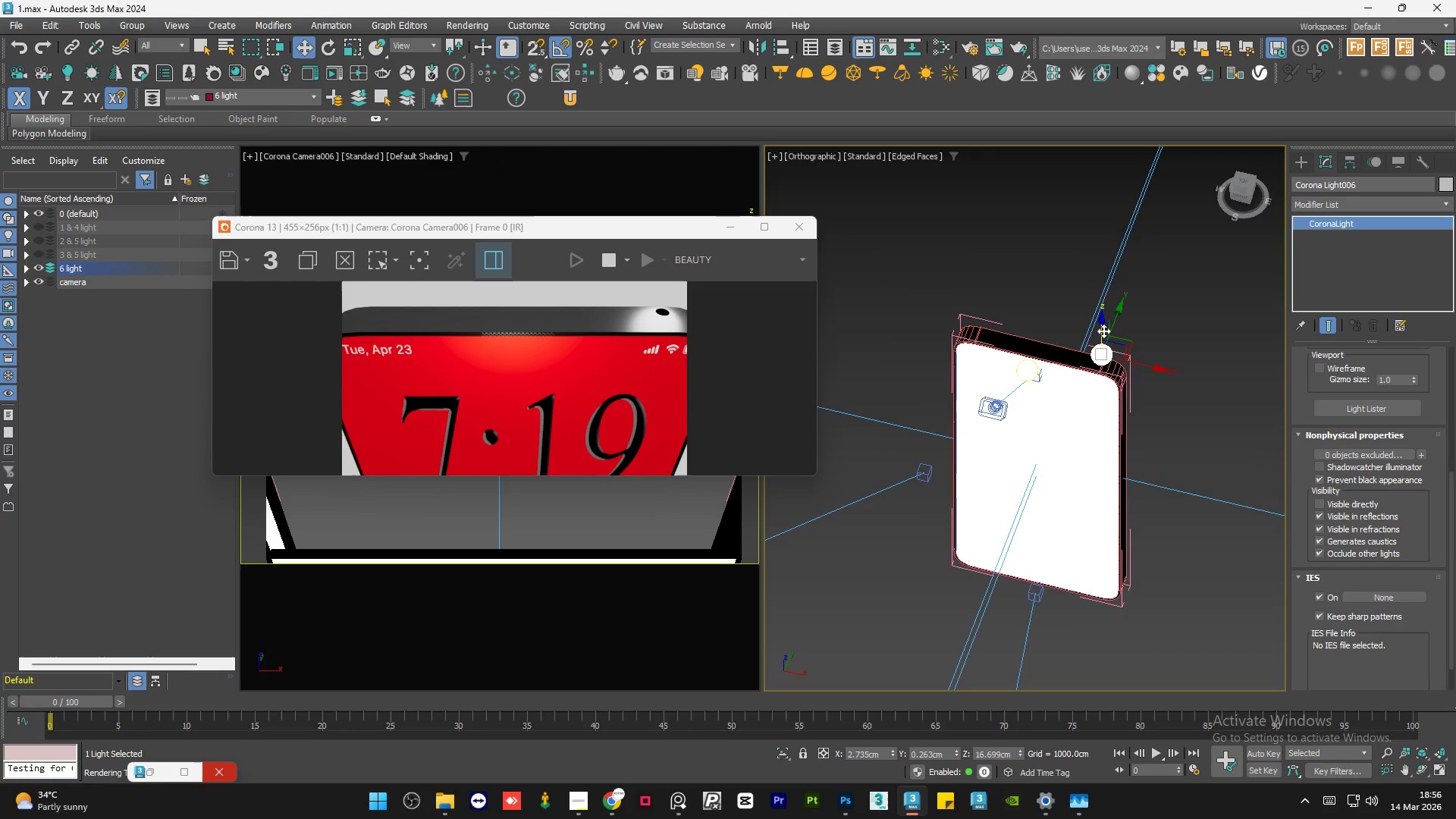 
scroll: coordinate [1084, 406], scroll_direction: down, amount: 2.0
 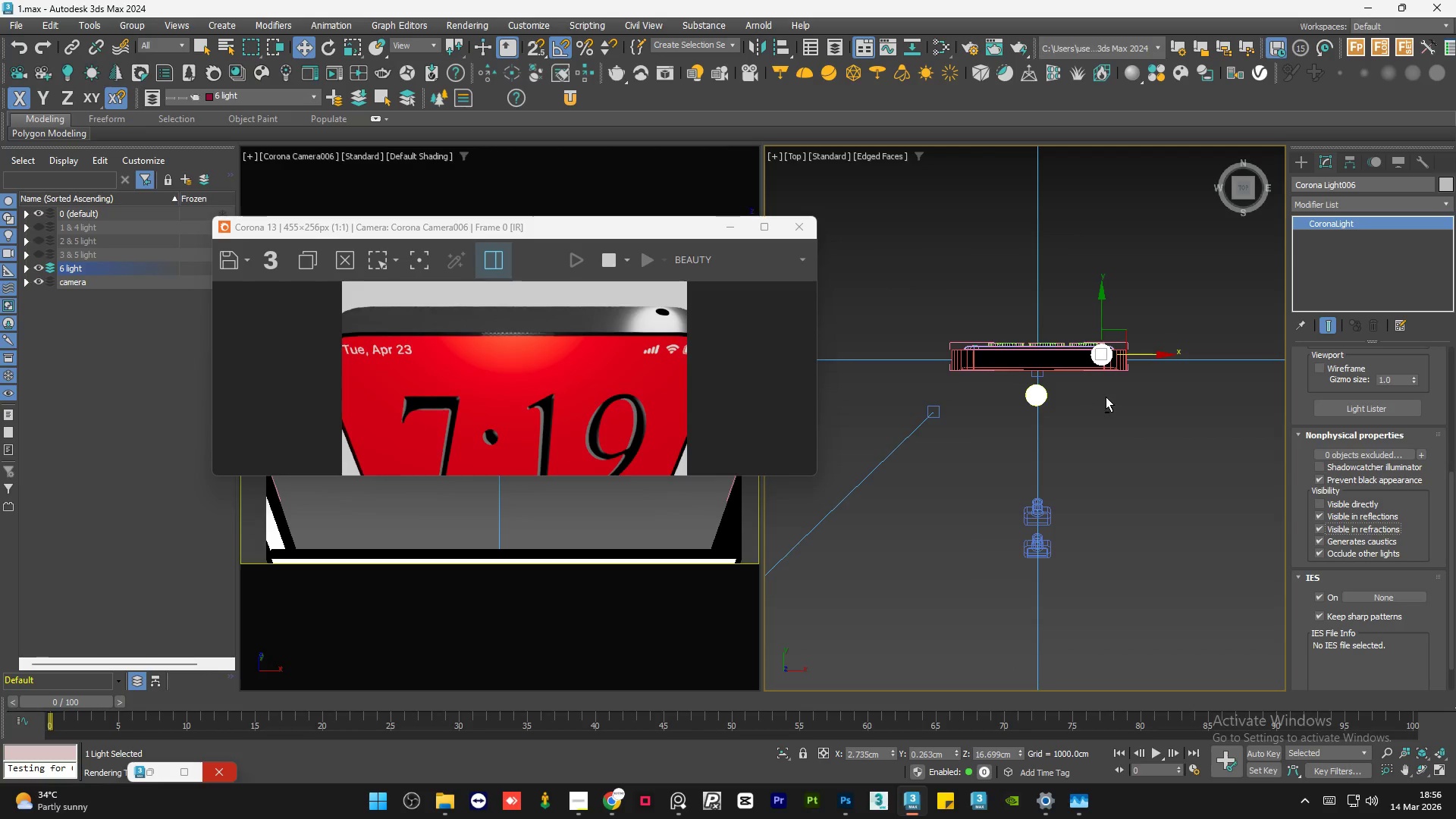 
left_click_drag(start_coordinate=[1103, 330], to_coordinate=[1098, 303])
 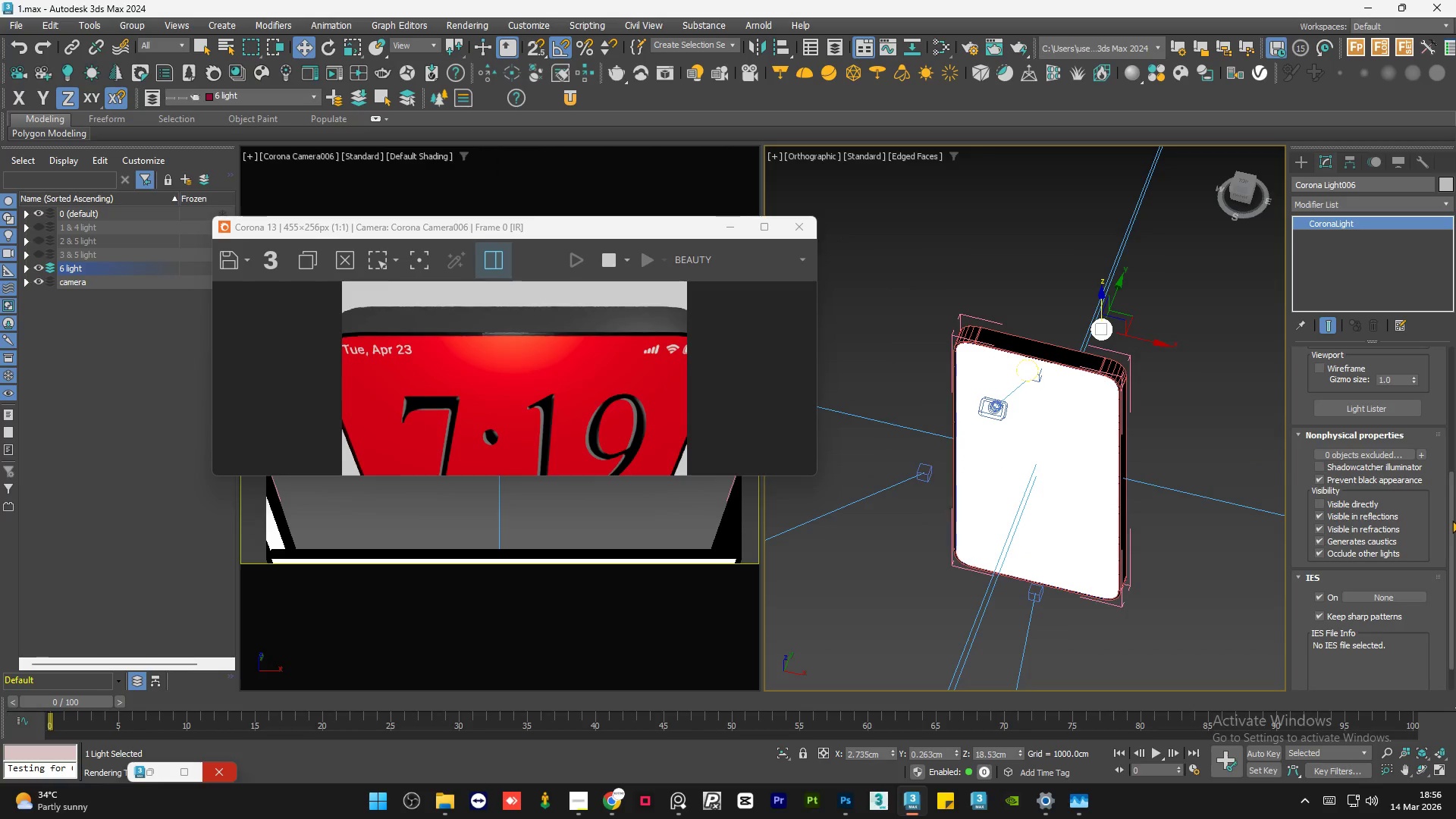 
left_click_drag(start_coordinate=[1451, 521], to_coordinate=[1455, 334])
 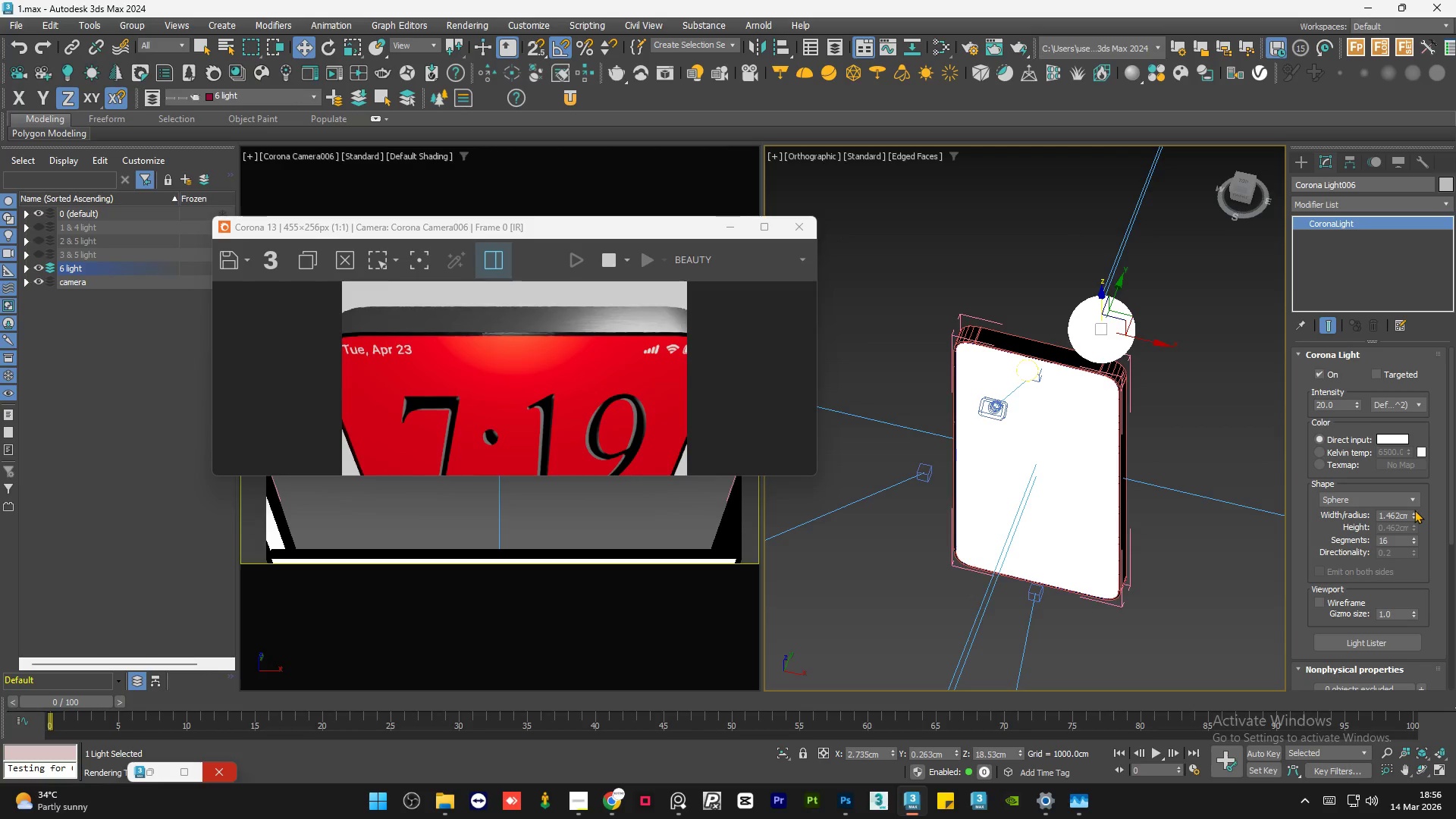 
wait(6.48)
 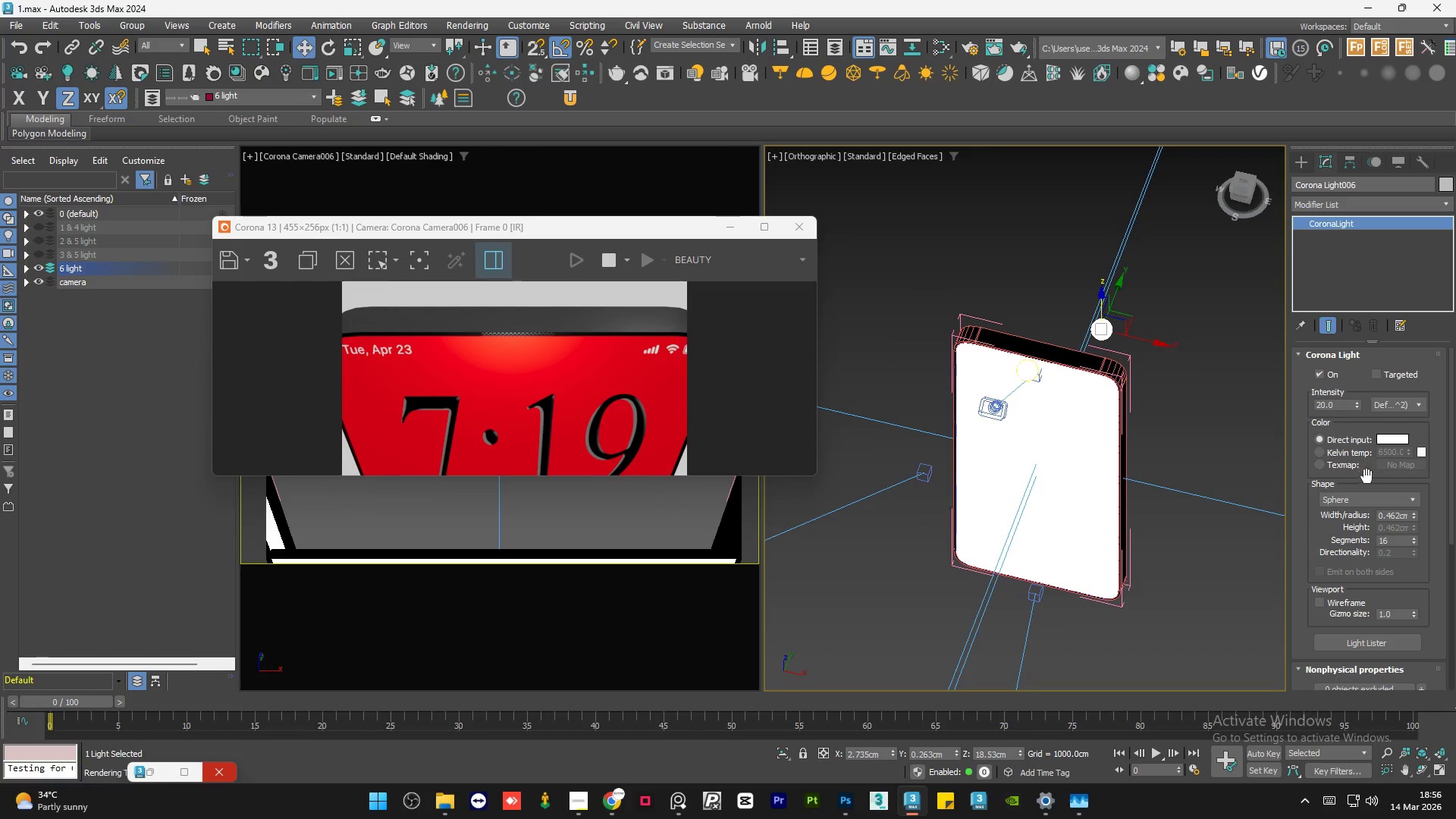 
left_click_drag(start_coordinate=[1140, 340], to_coordinate=[1153, 334])
 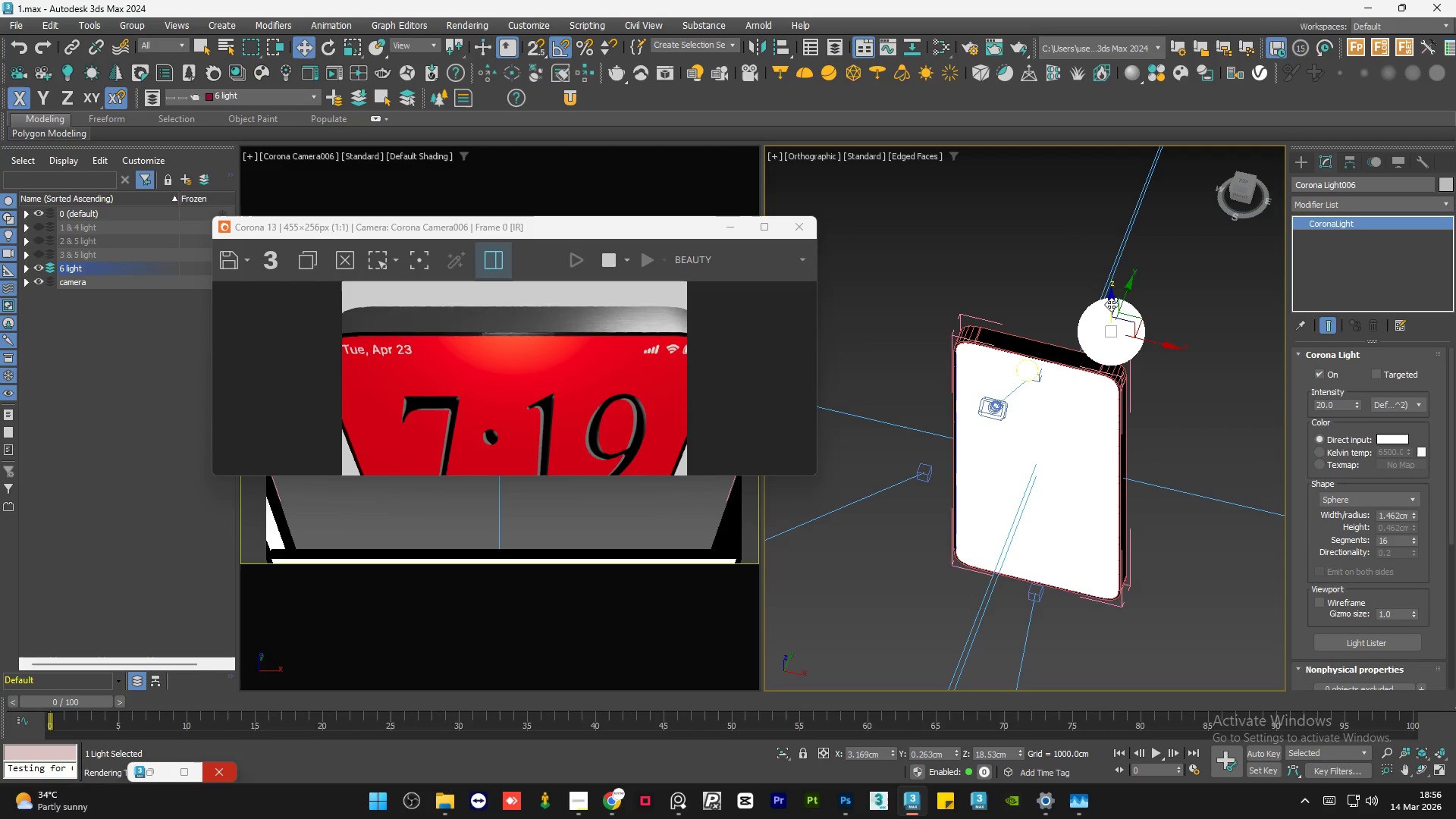 
left_click_drag(start_coordinate=[1111, 304], to_coordinate=[1108, 299])
 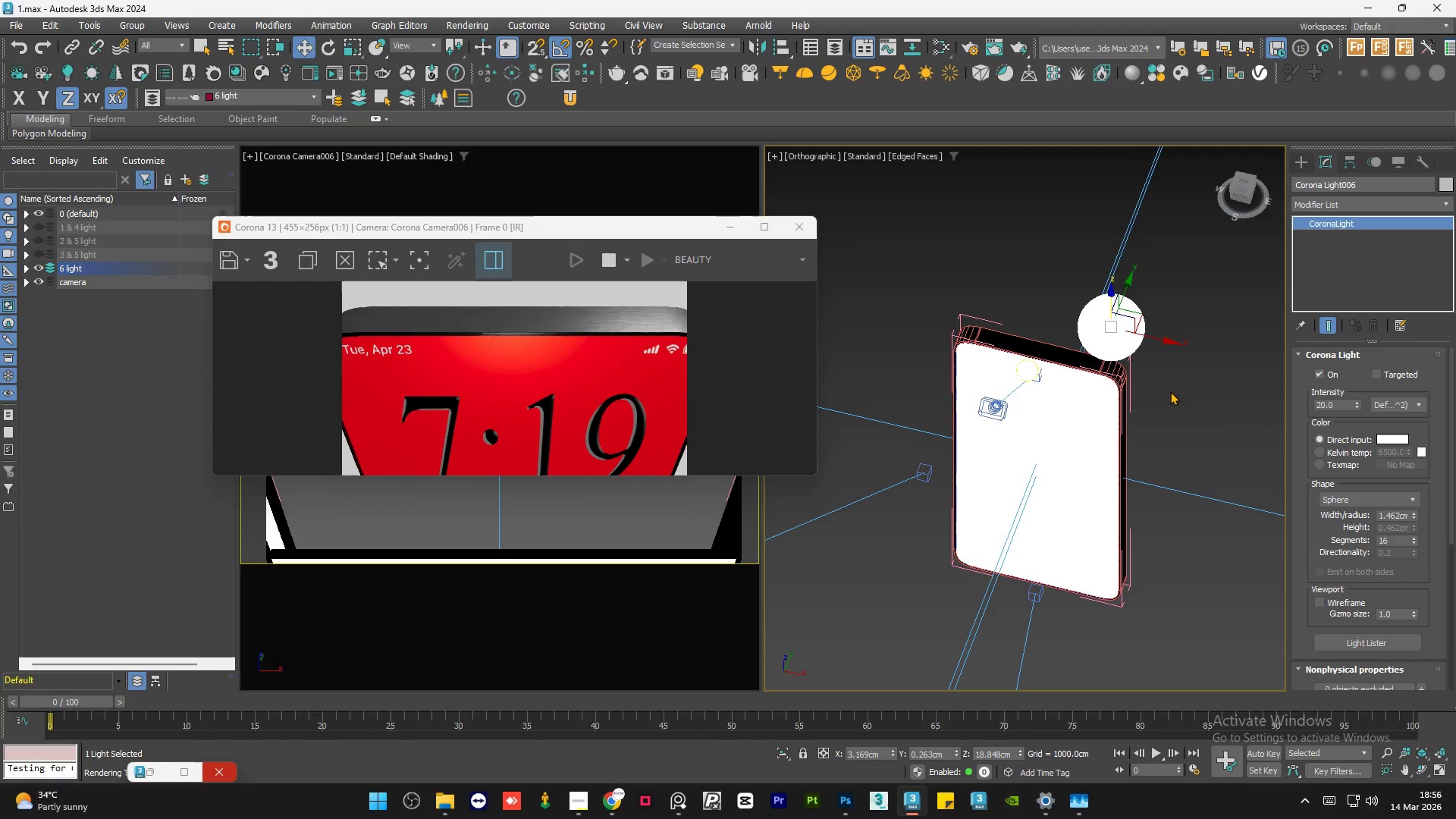 
left_click([1170, 391])
 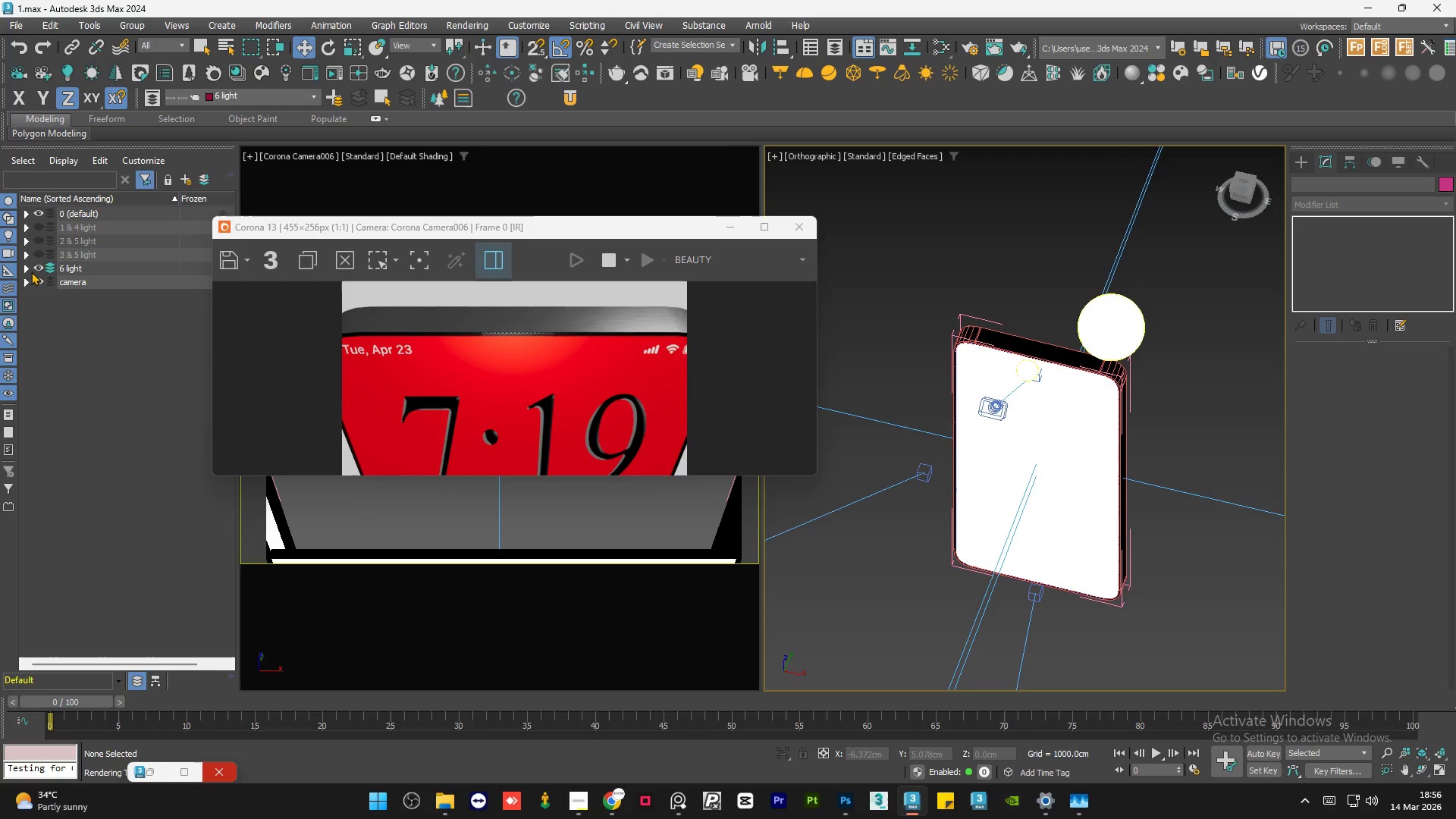 
left_click([36, 267])
 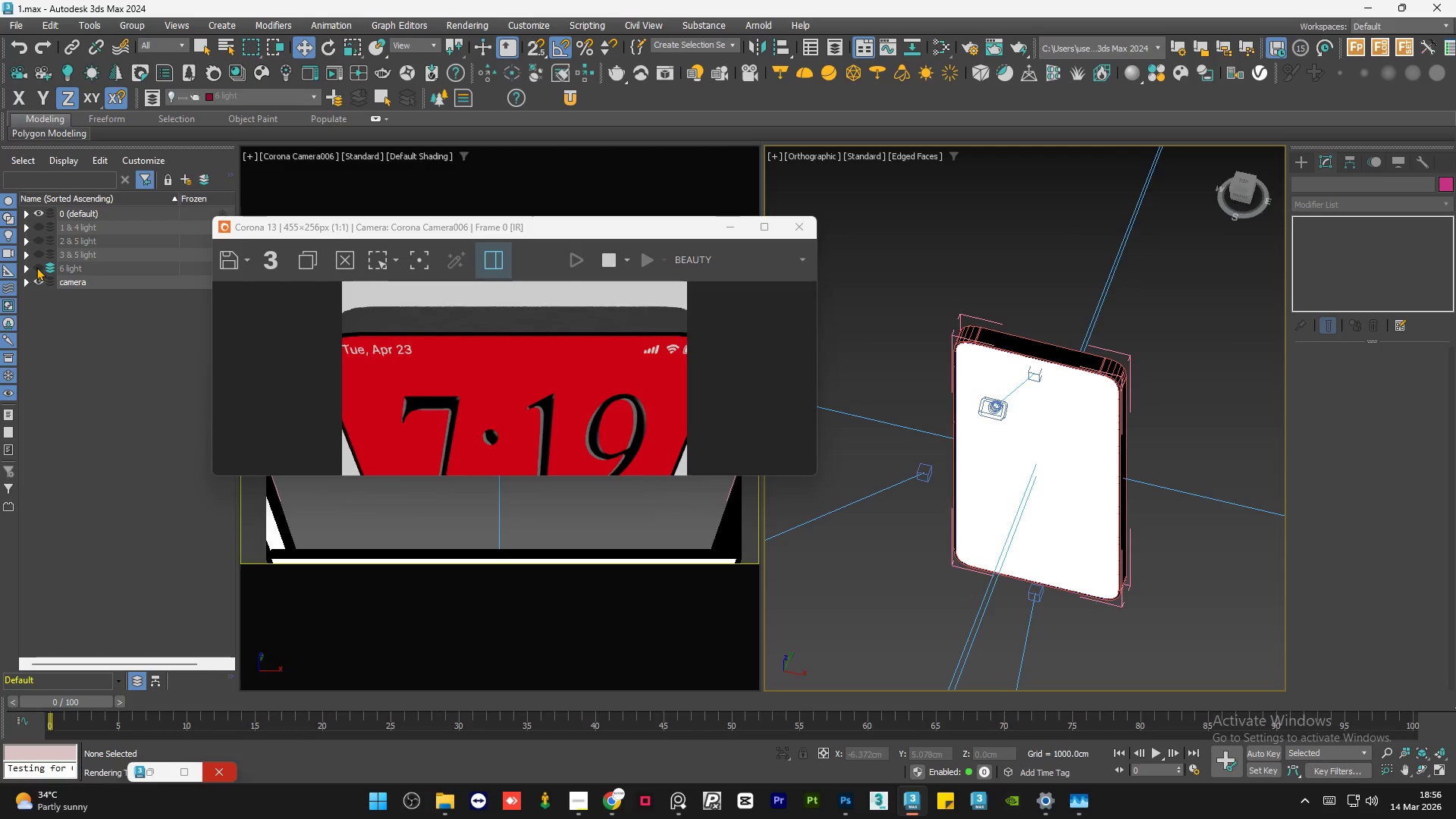 
left_click([36, 267])
 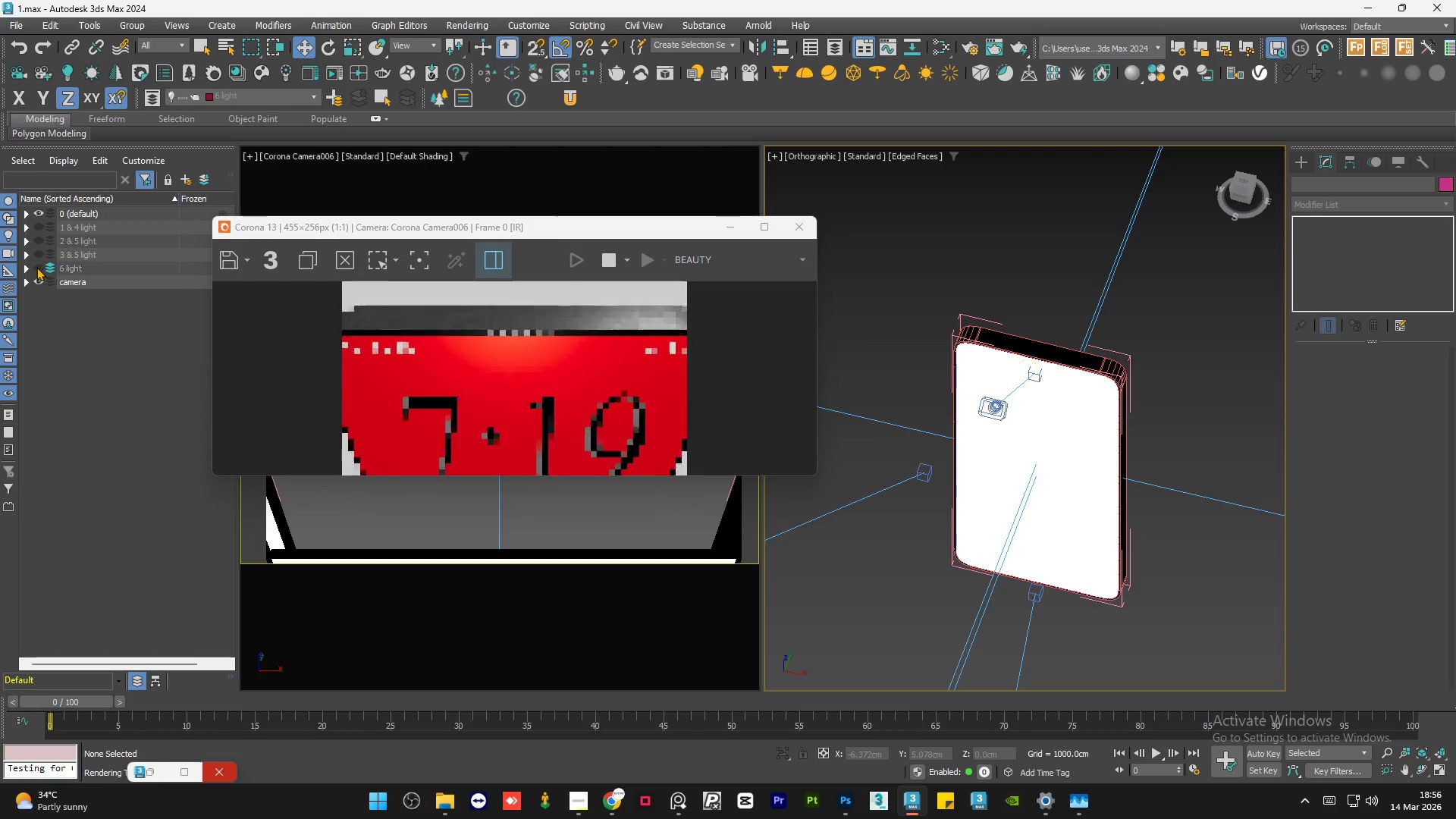 
double_click([36, 267])
 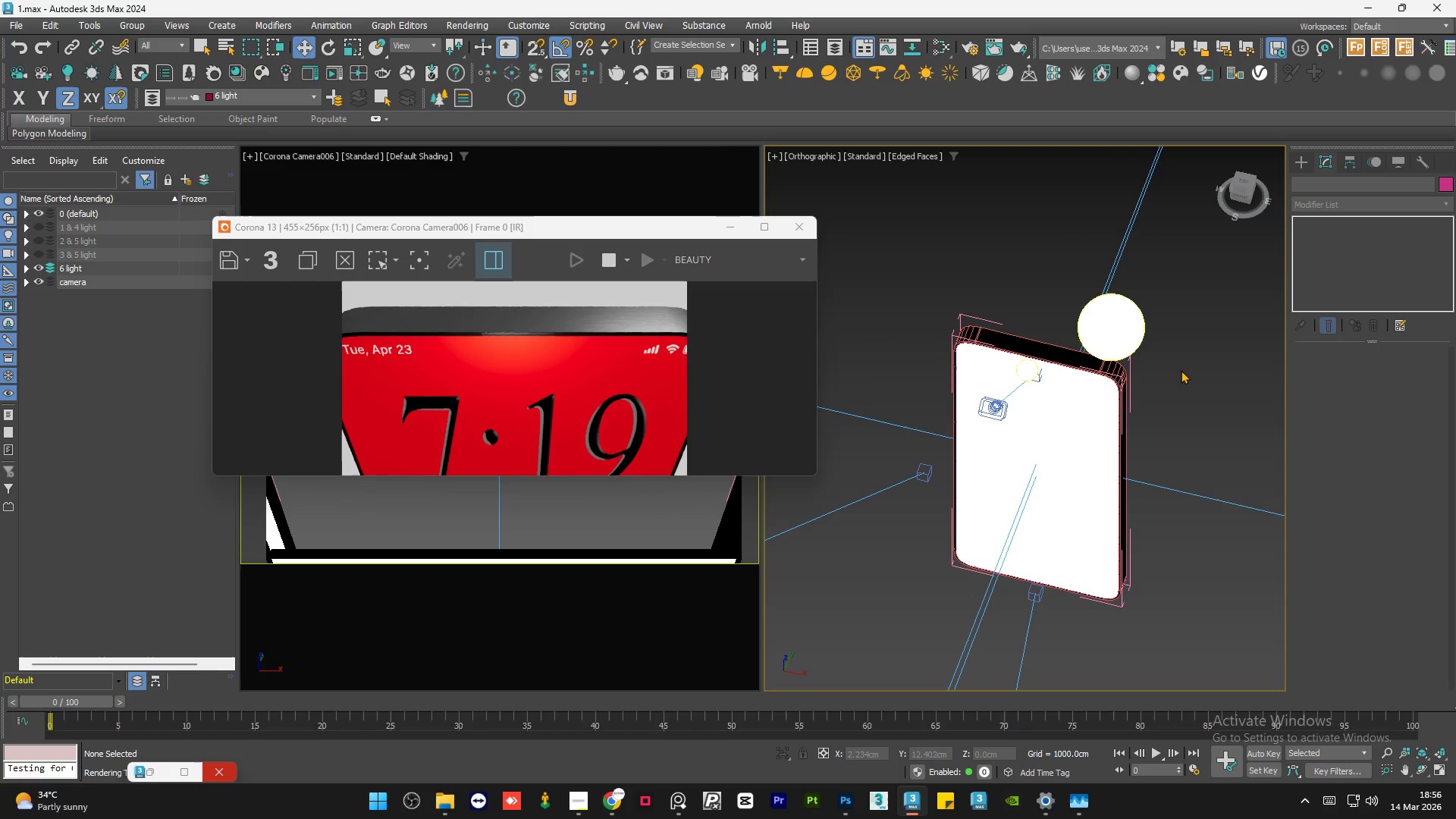 
left_click([1182, 369])
 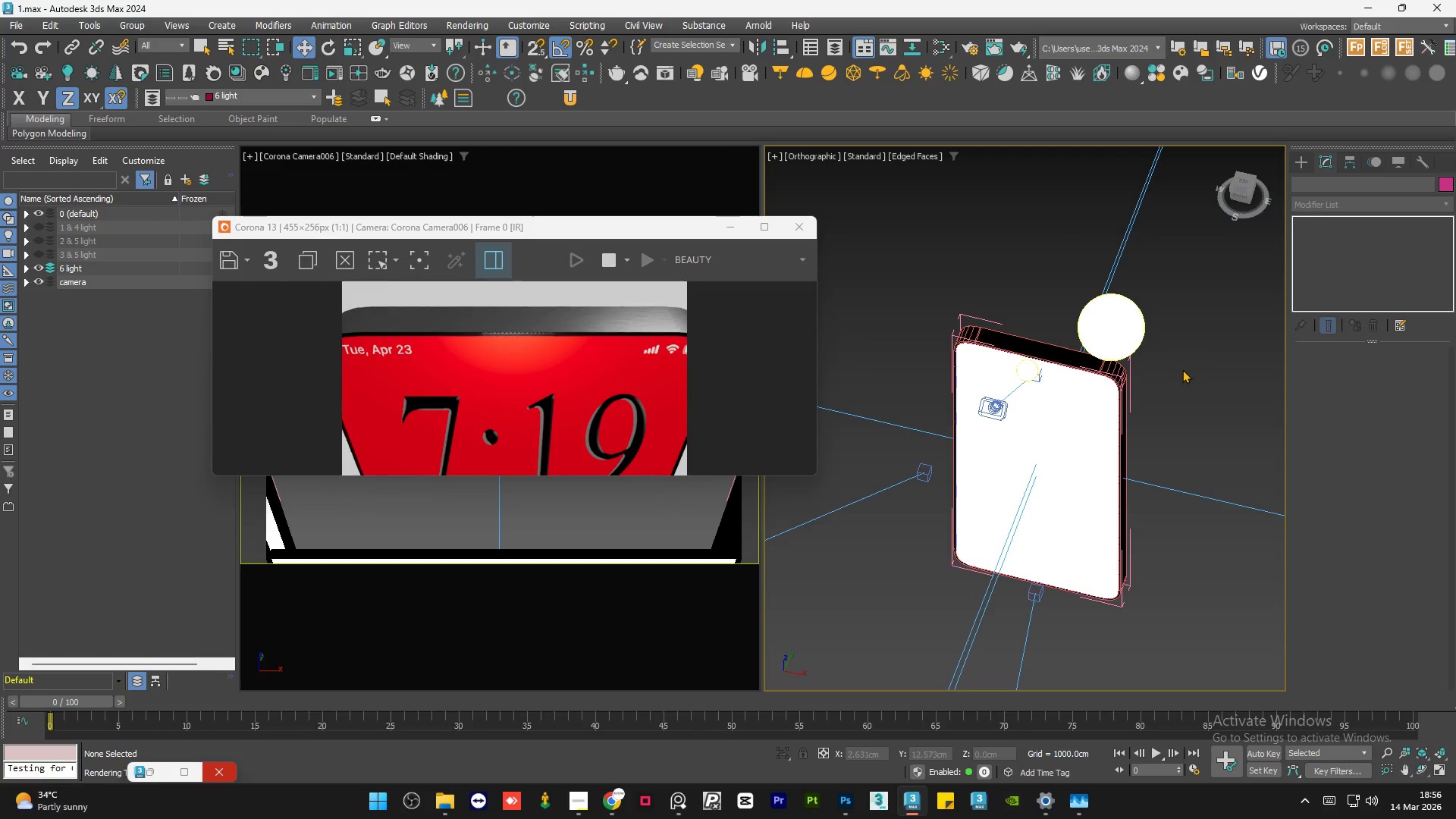 
left_click([1182, 369])
 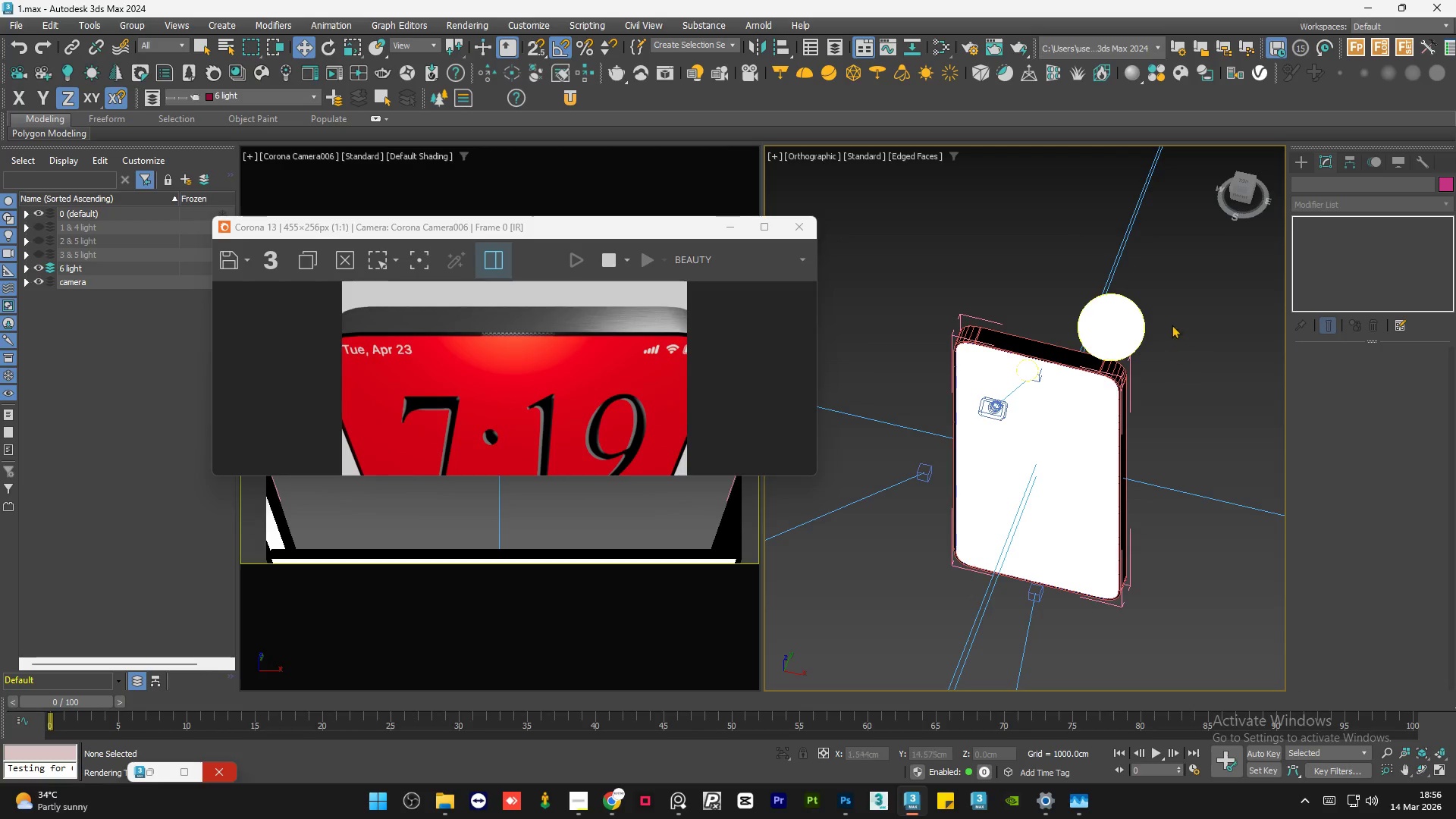 
left_click([1172, 319])
 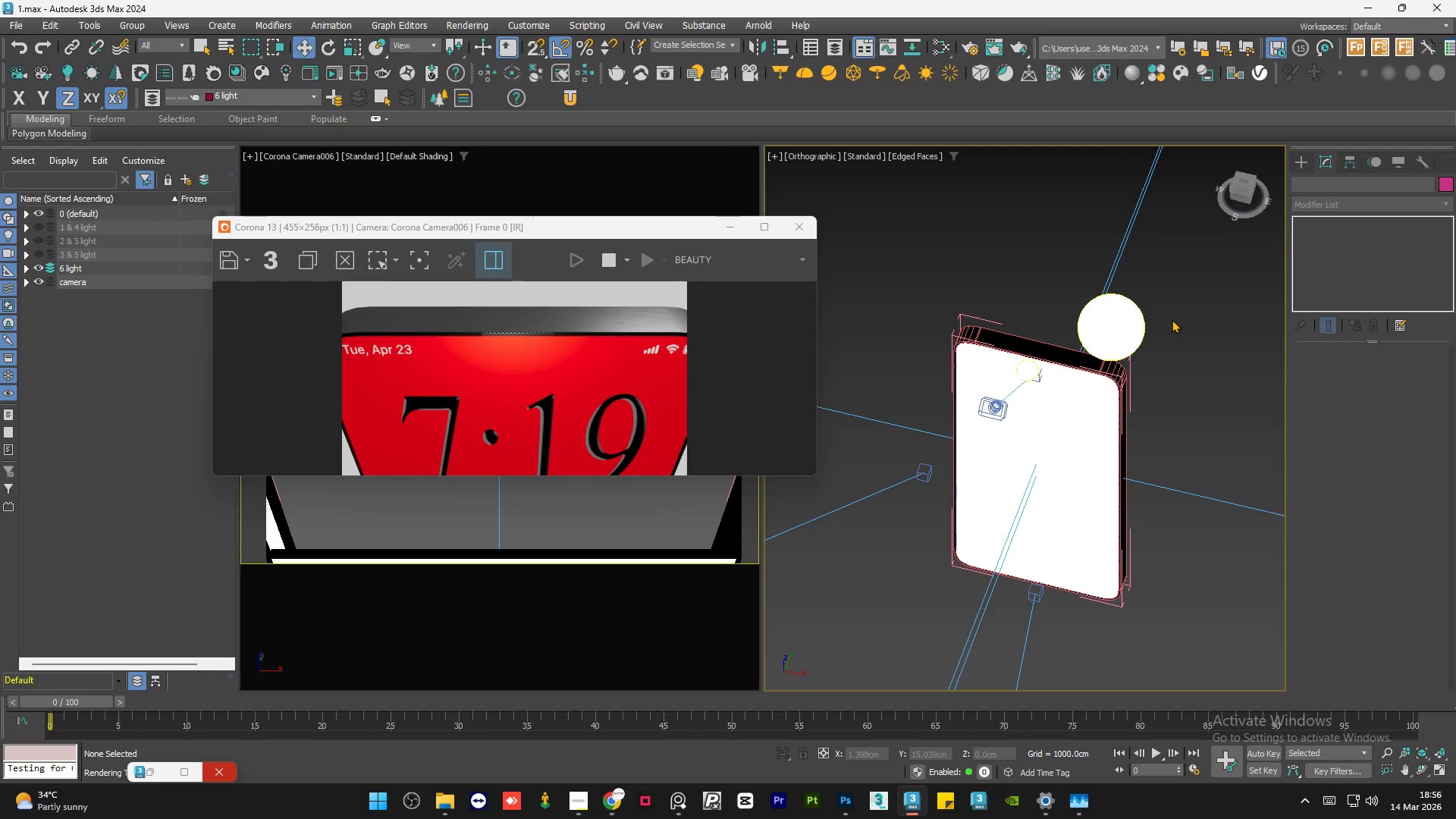 
key(Control+S)
 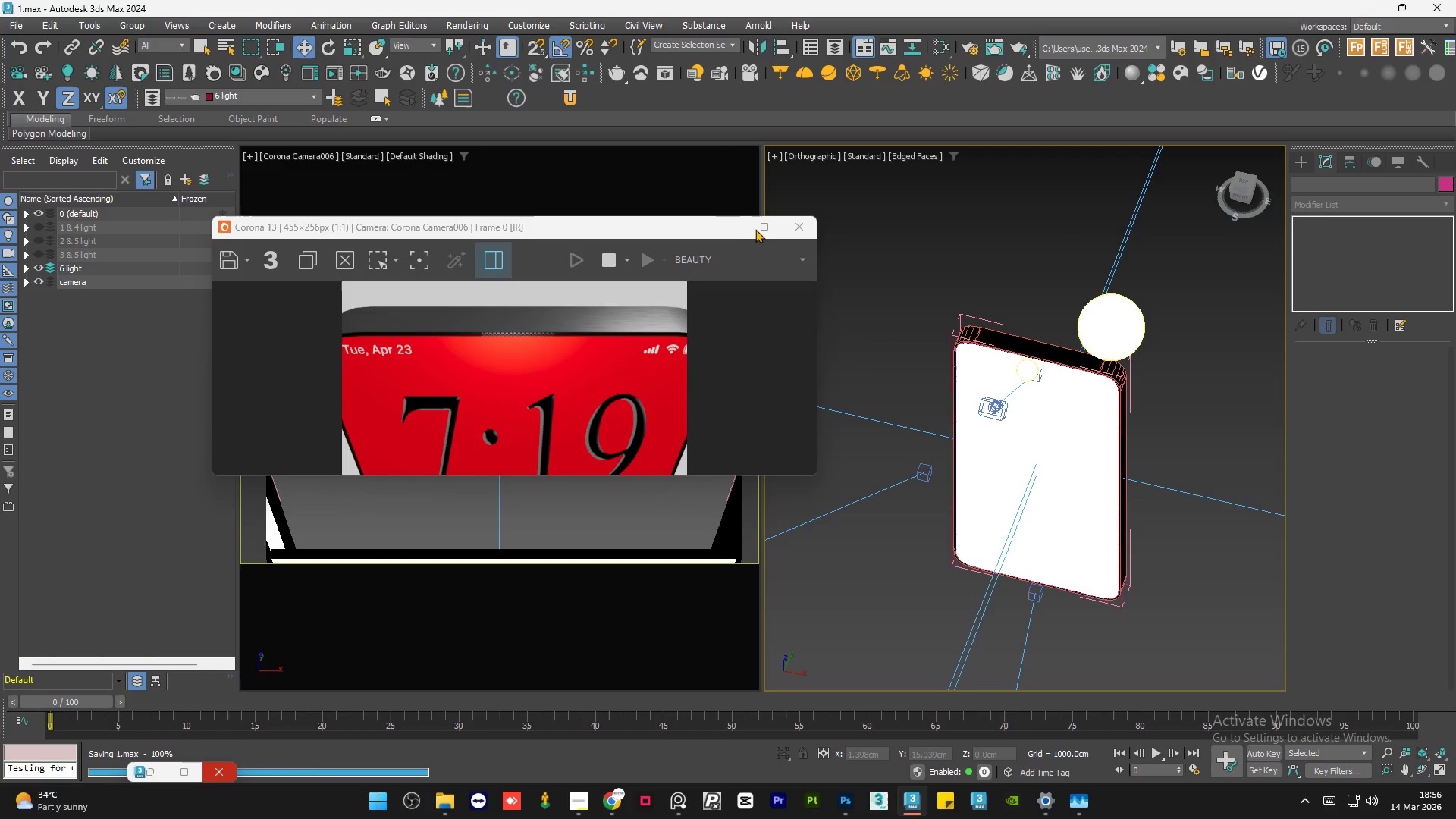 
left_click([761, 228])
 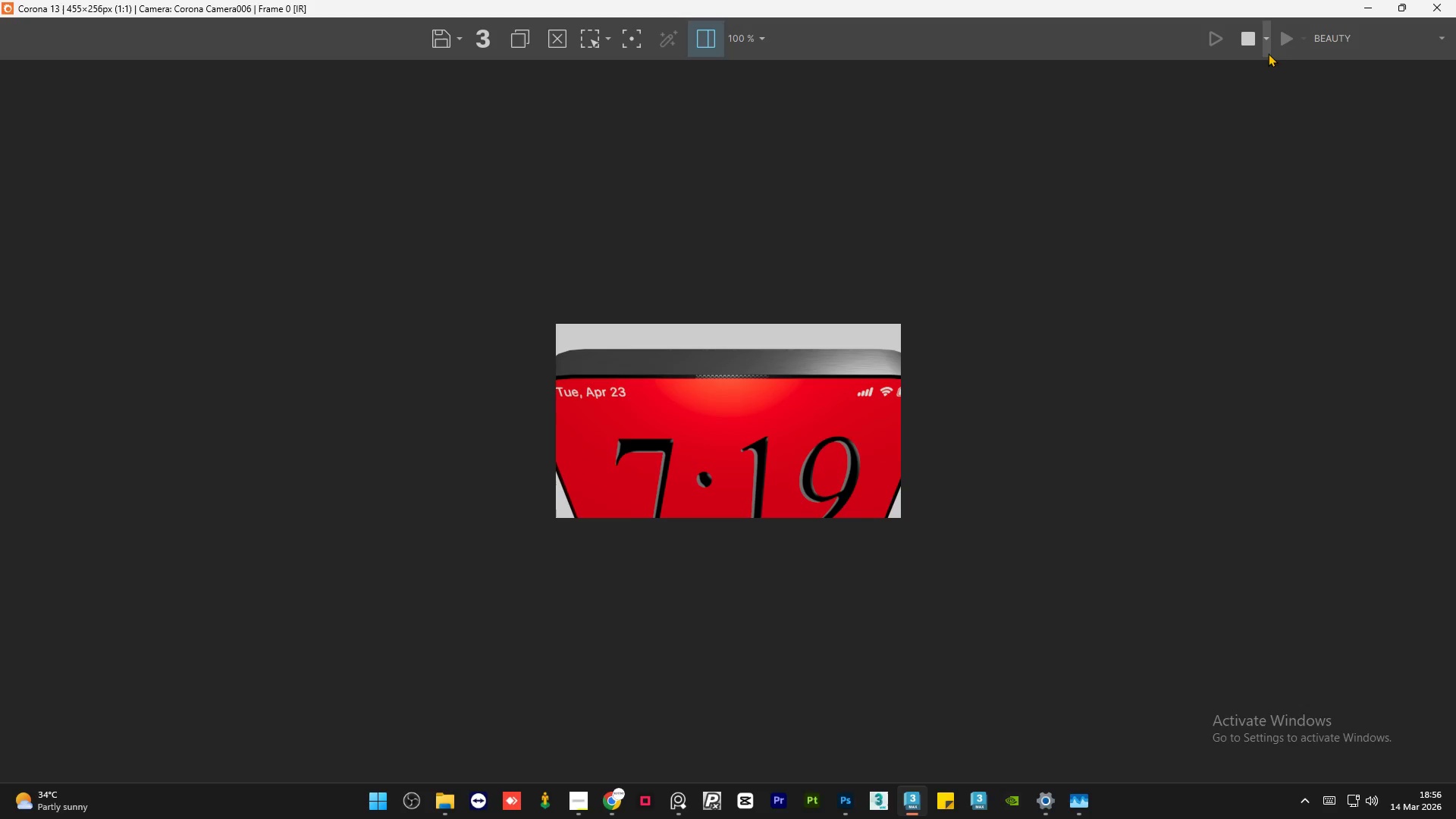 
left_click([1250, 46])
 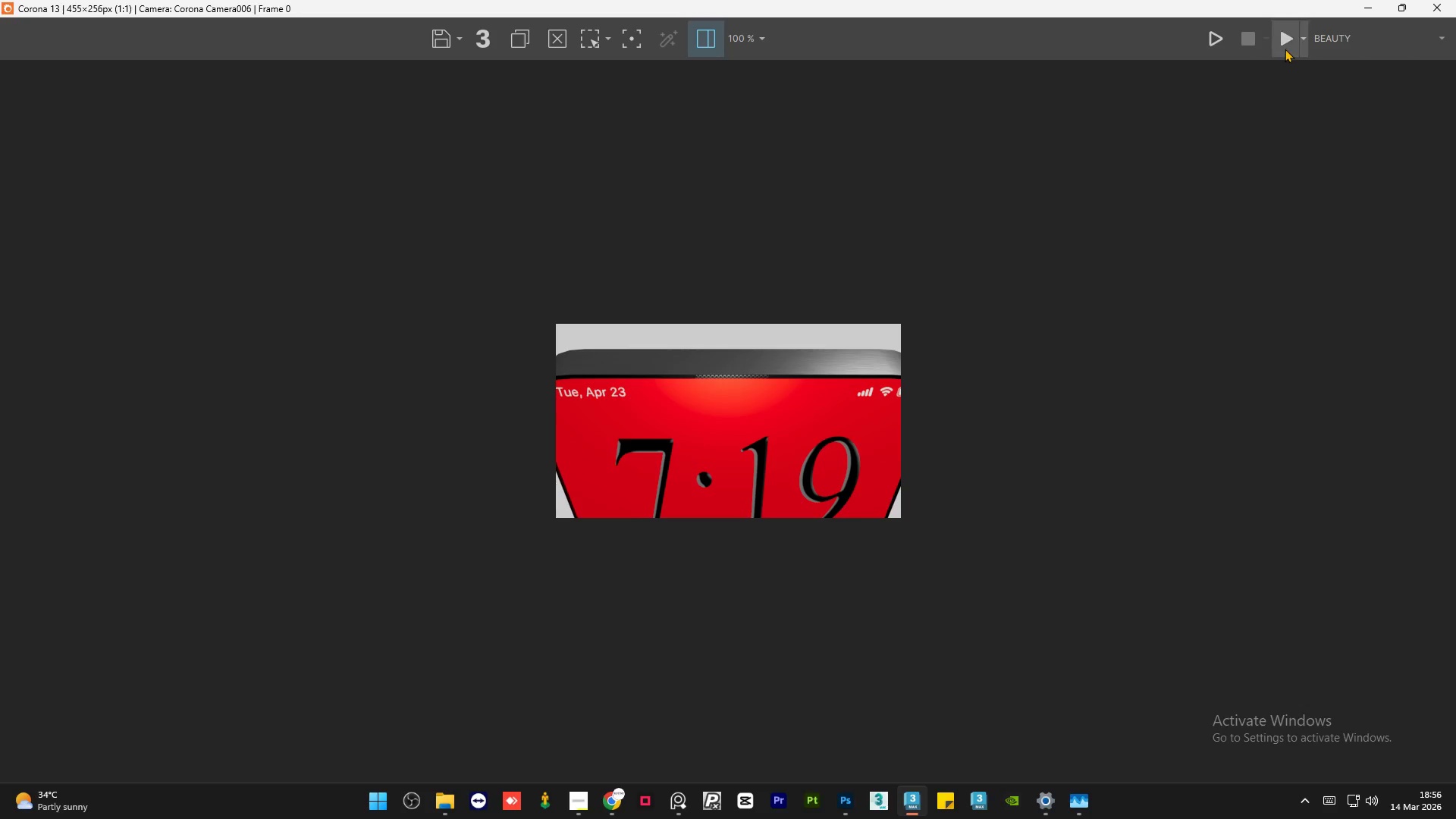 
left_click([1285, 48])
 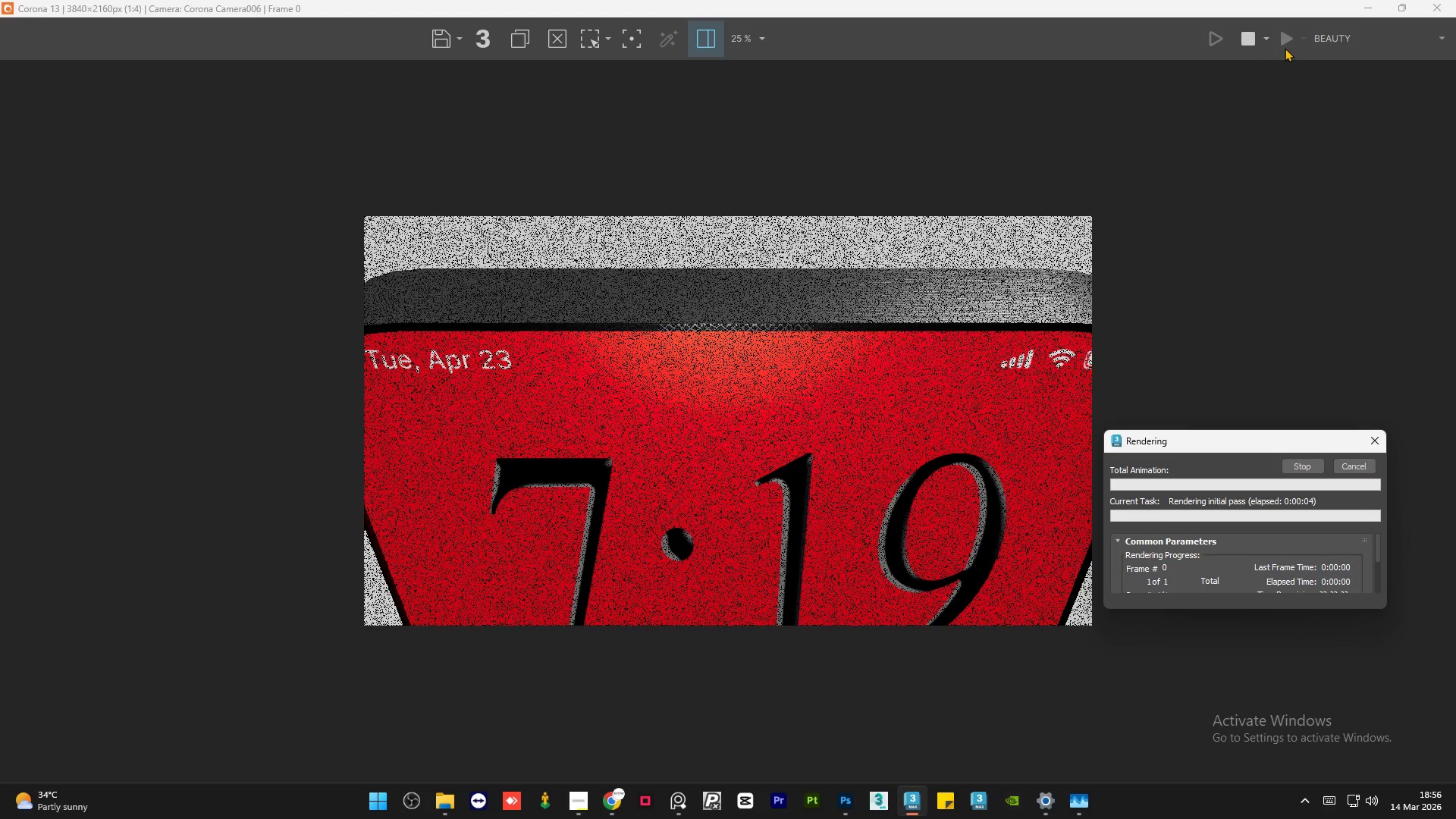 
wait(6.36)
 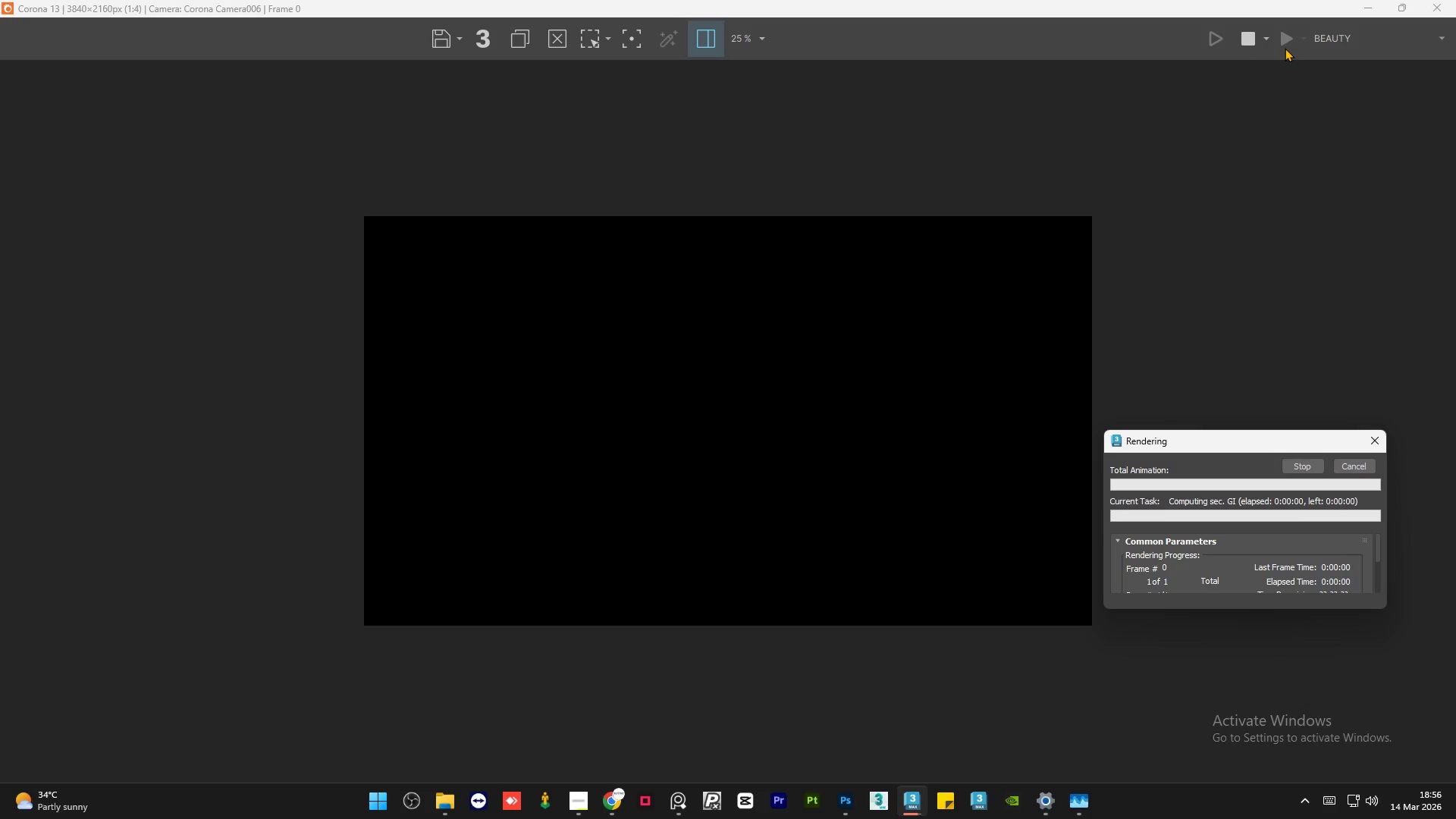 
scroll: coordinate [281, 274], scroll_direction: up, amount: 4.0
 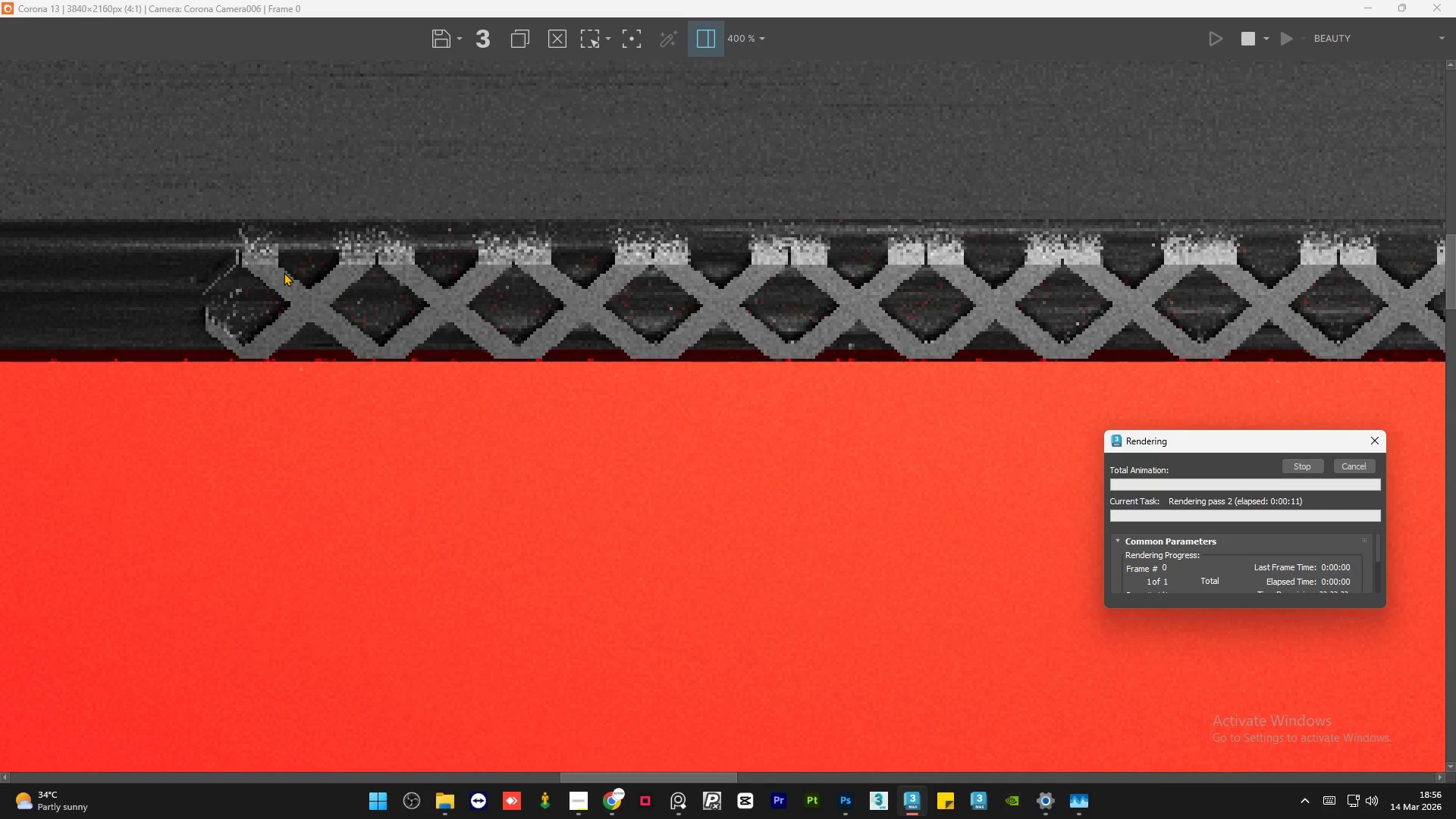 
scroll: coordinate [284, 272], scroll_direction: down, amount: 2.0
 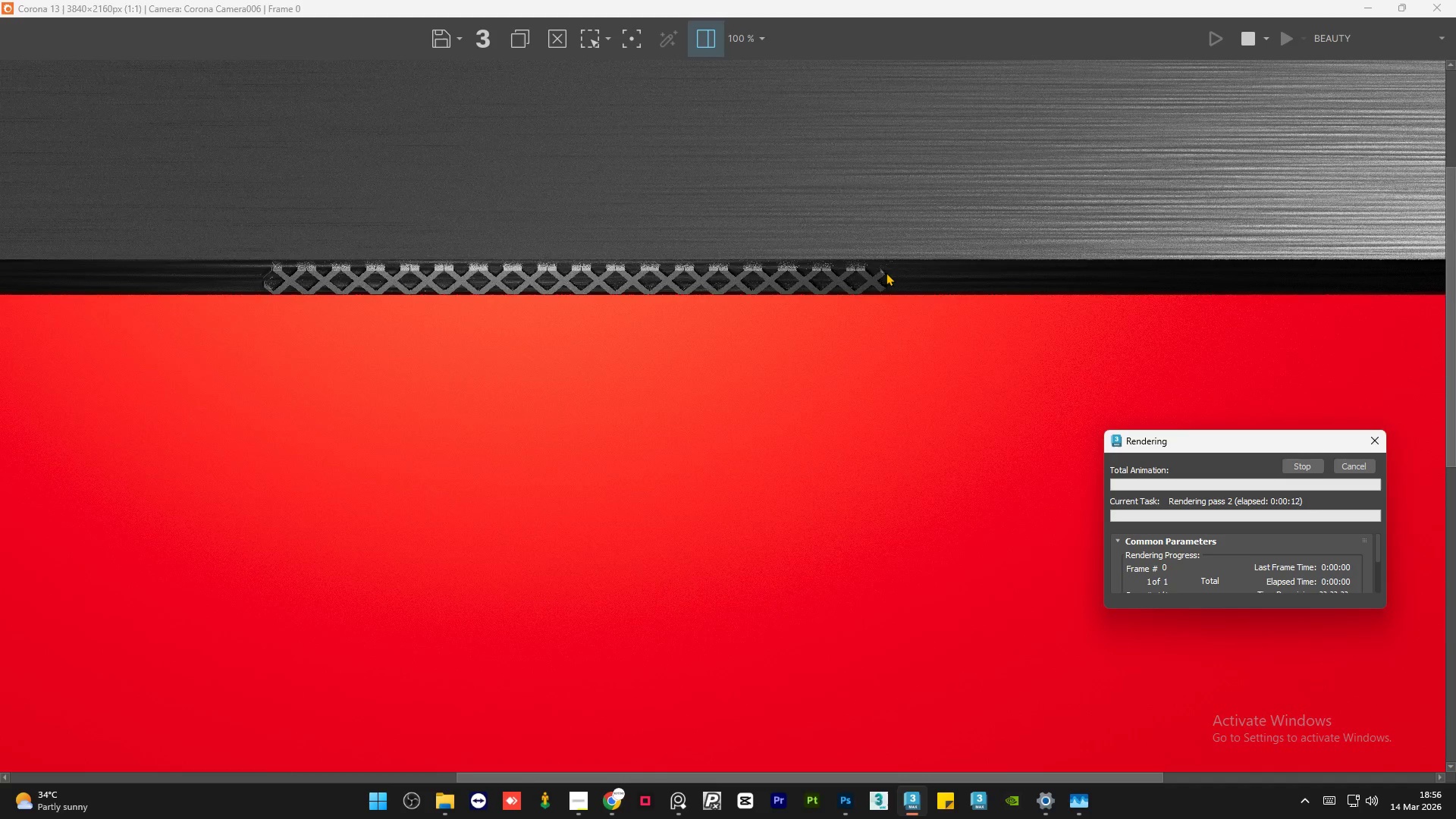 
scroll: coordinate [890, 268], scroll_direction: up, amount: 2.0
 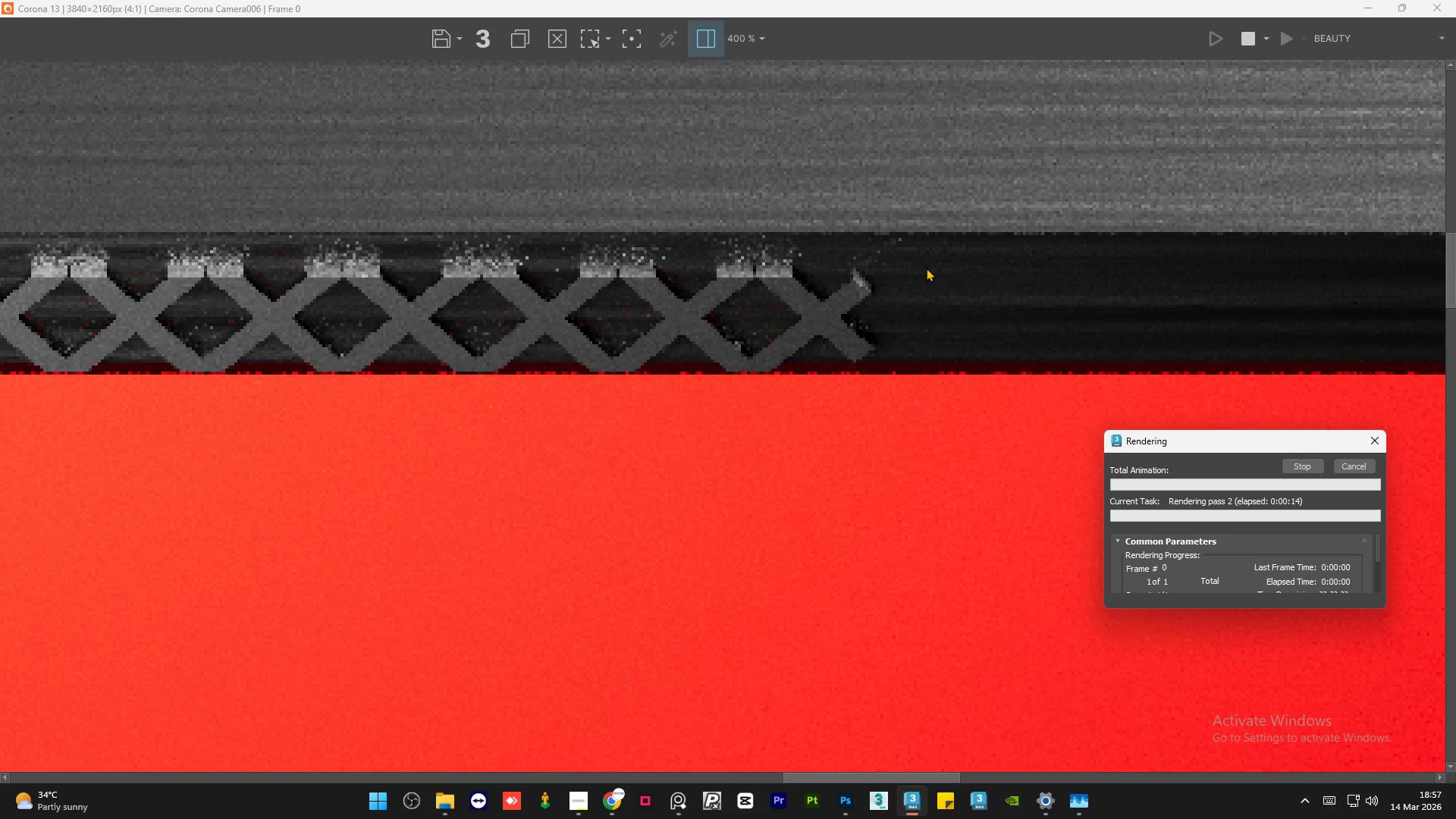 
scroll: coordinate [926, 268], scroll_direction: down, amount: 1.0
 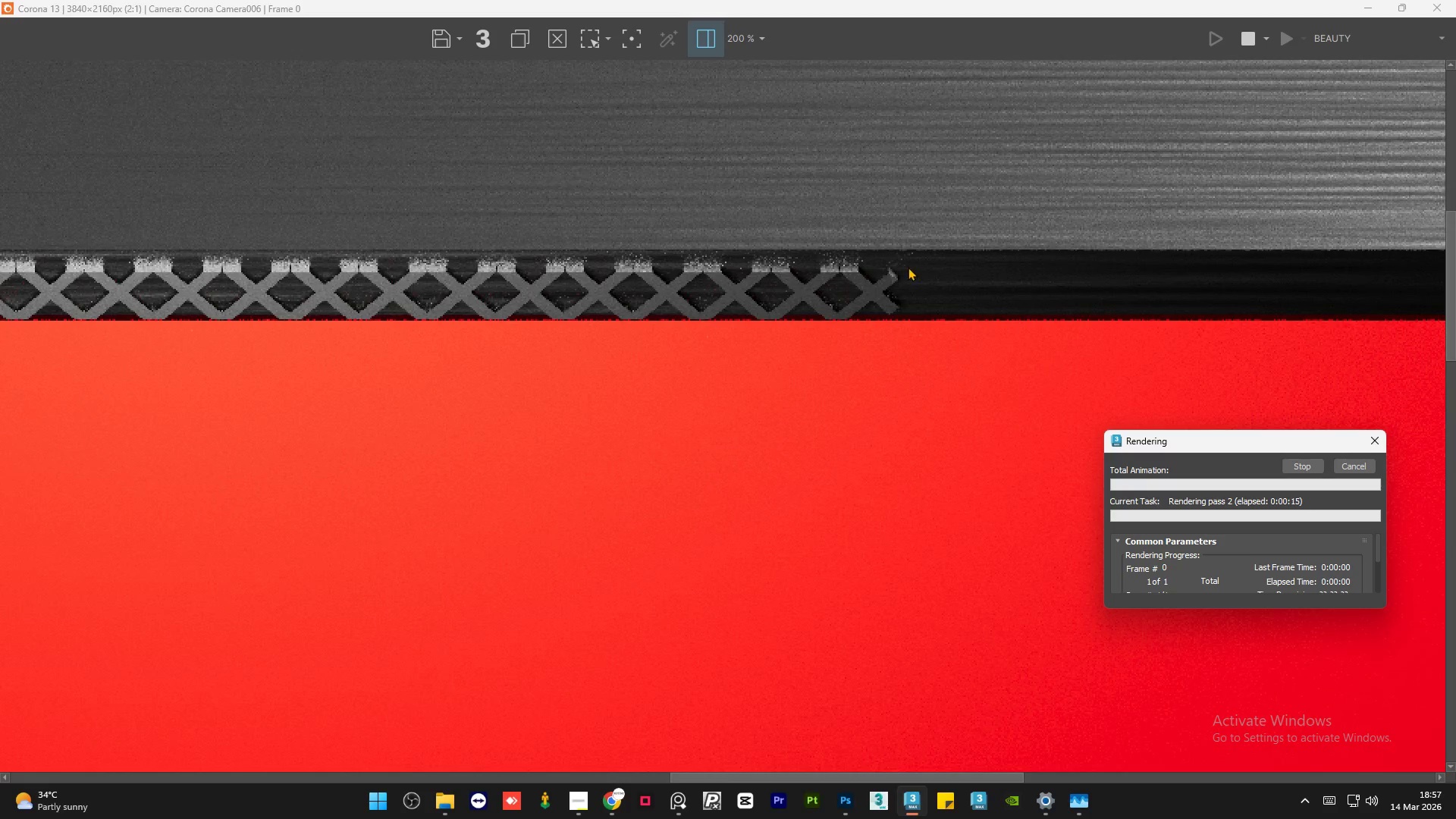 
scroll: coordinate [908, 267], scroll_direction: up, amount: 1.0
 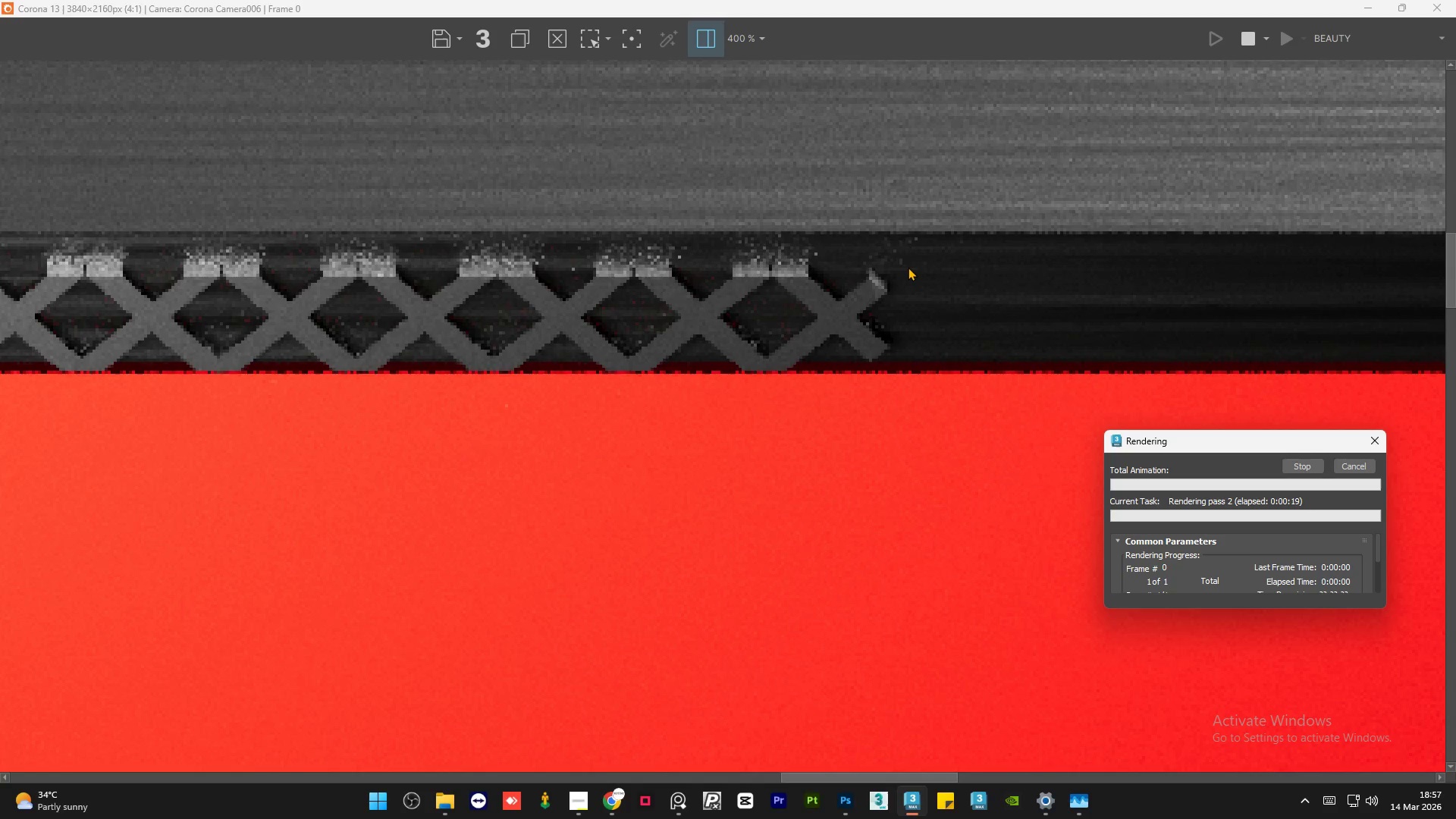 
scroll: coordinate [908, 267], scroll_direction: down, amount: 1.0
 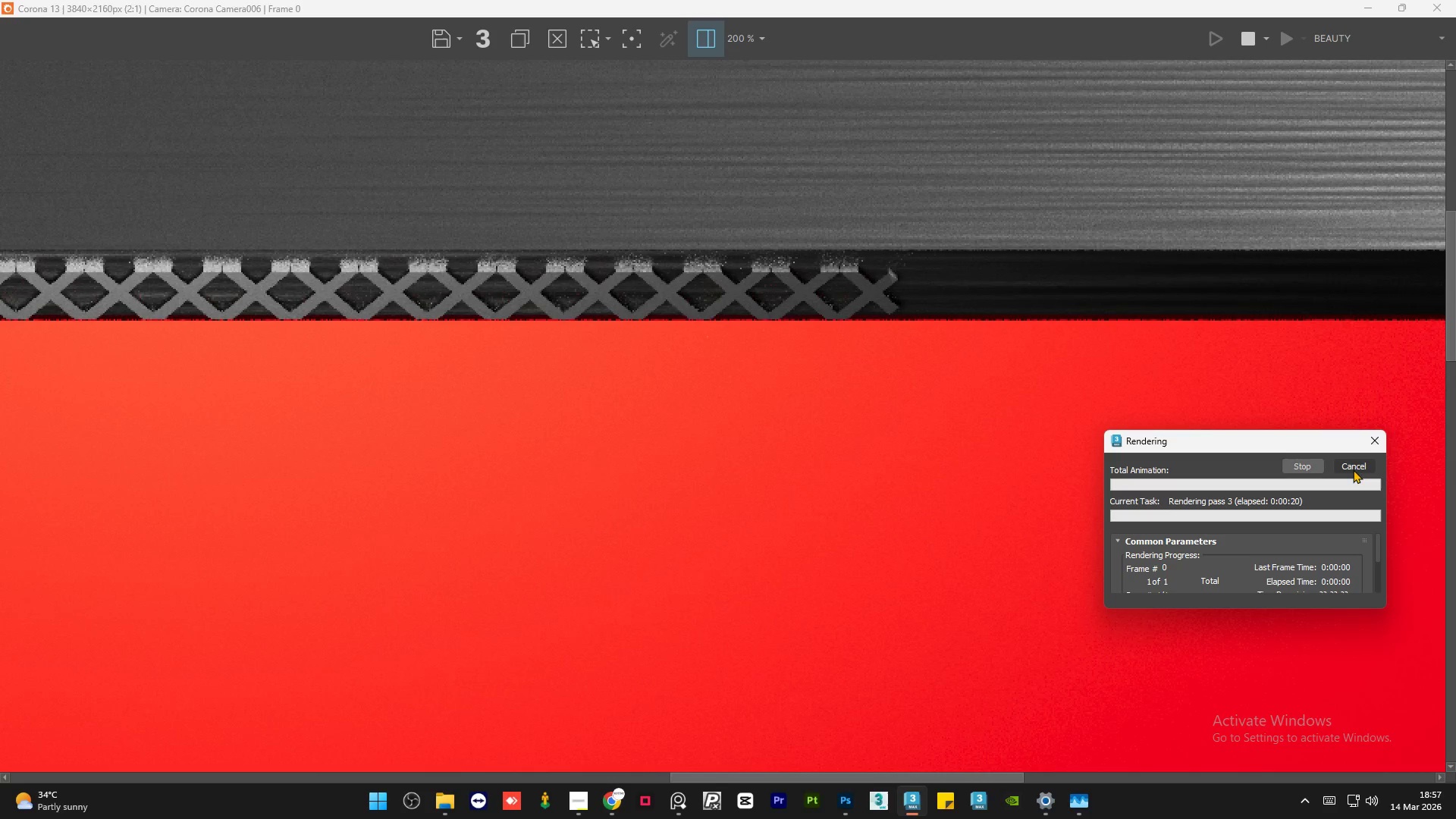 
left_click([1353, 469])
 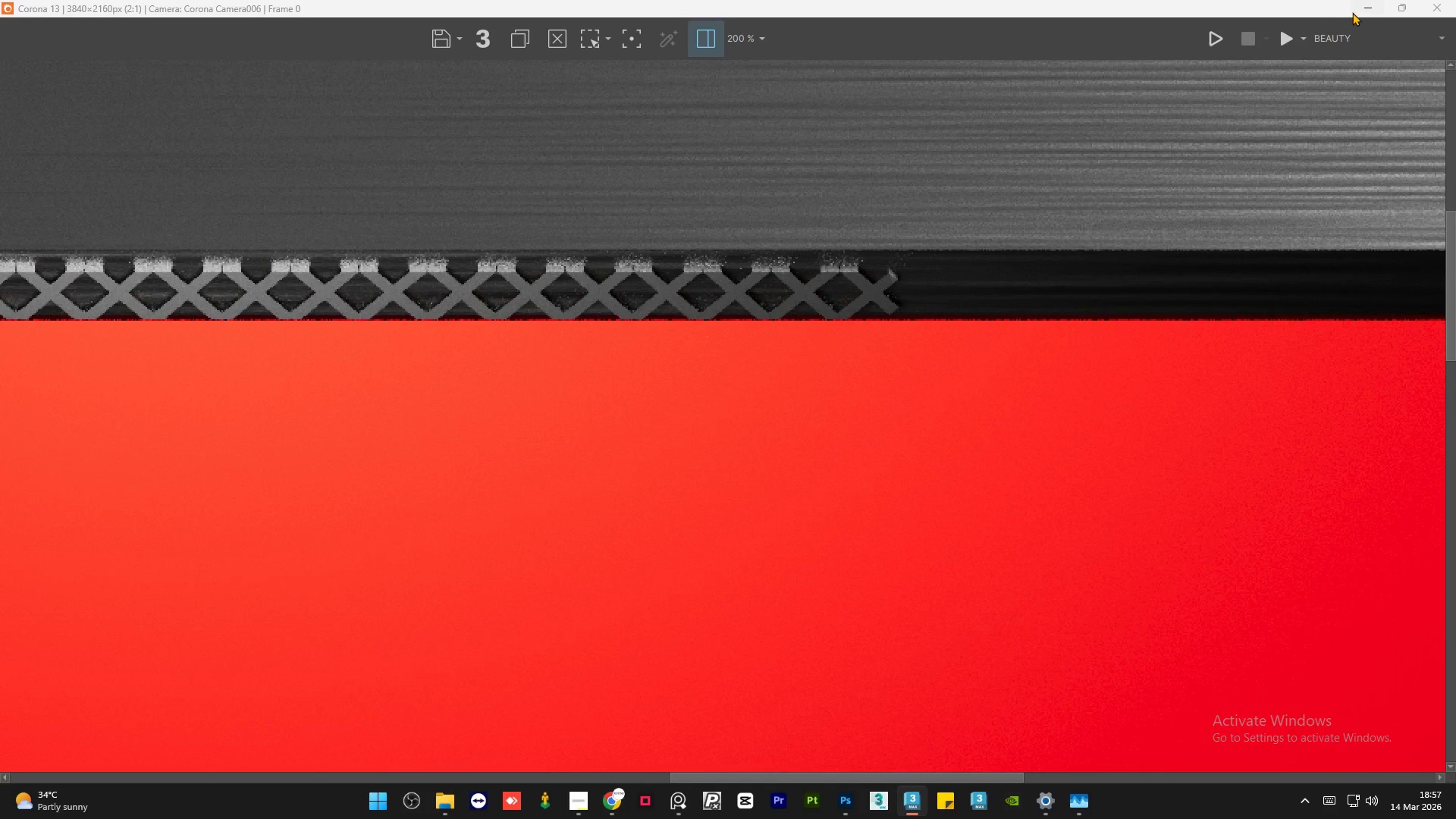 
left_click([1357, 11])
 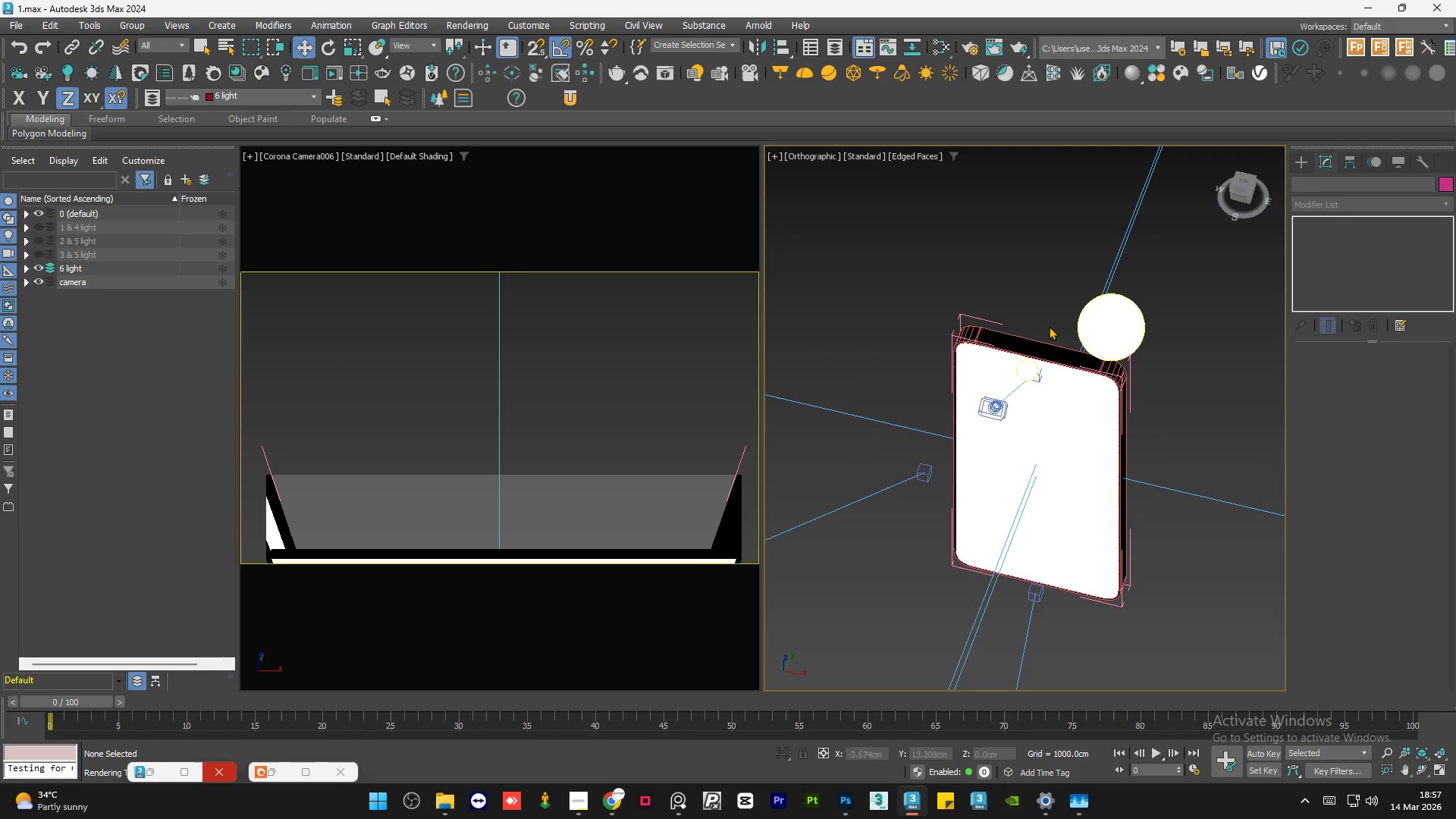 
scroll: coordinate [1053, 374], scroll_direction: up, amount: 5.0
 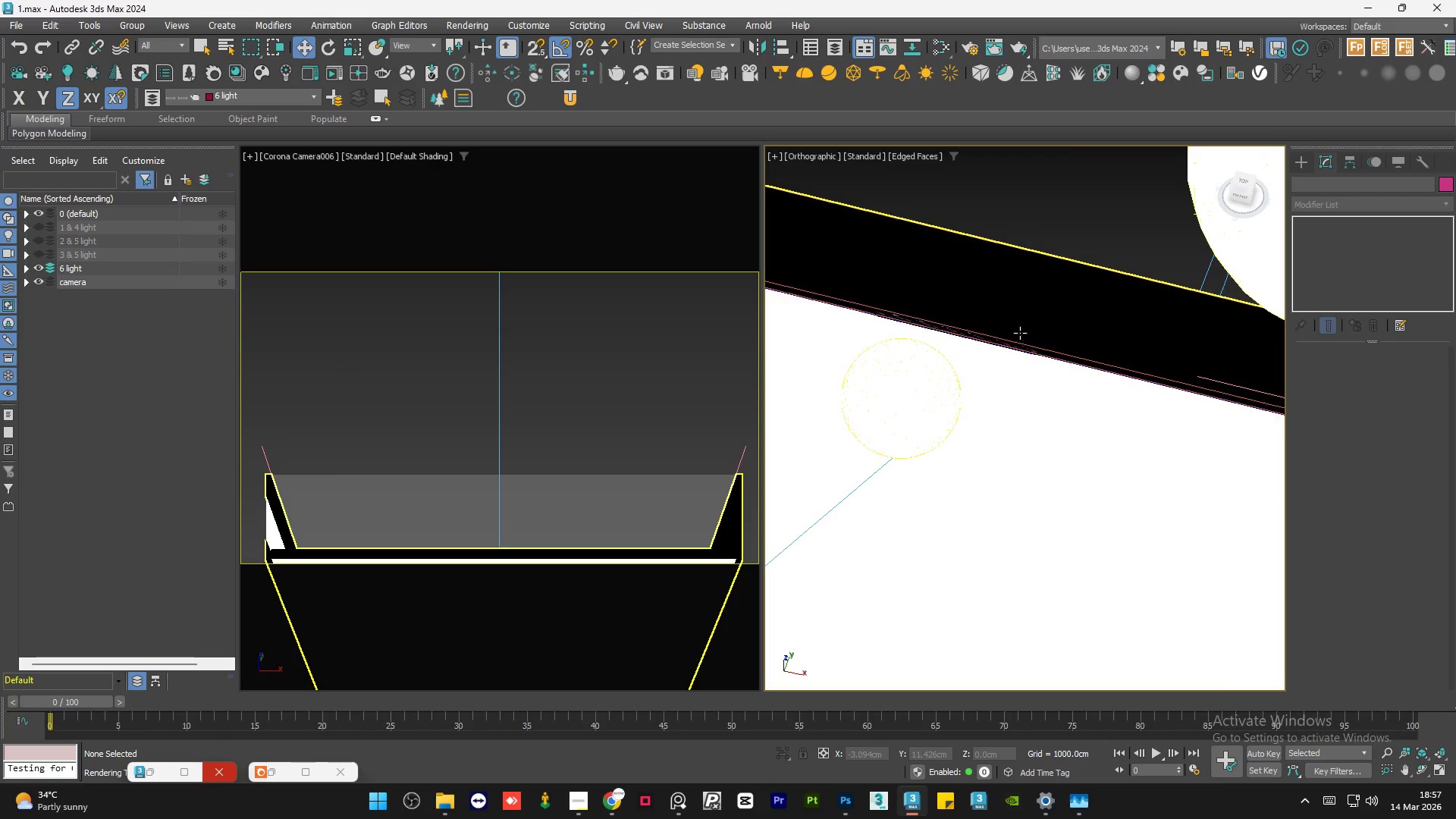 
left_click([1097, 355])
 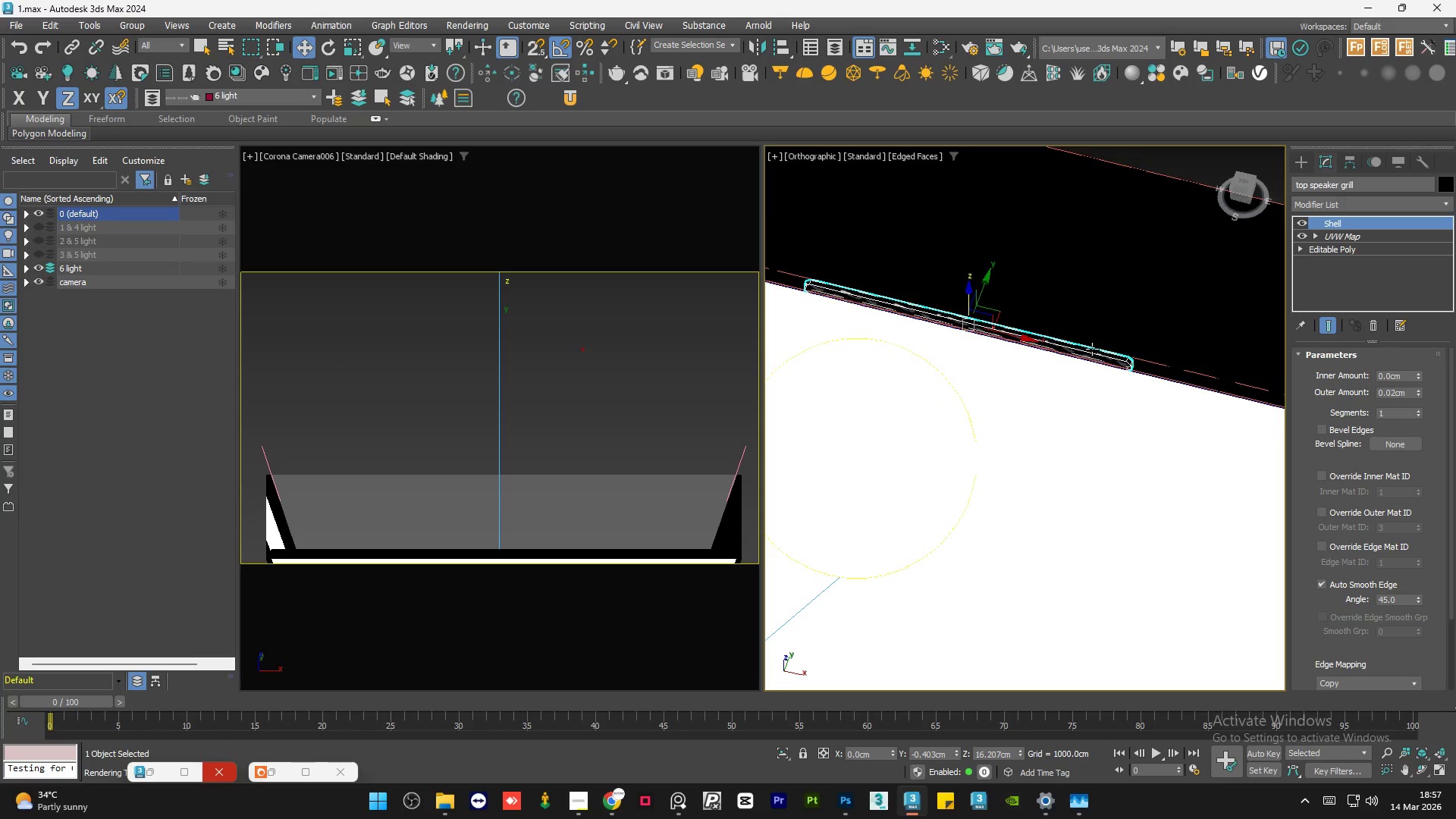 
scroll: coordinate [1097, 355], scroll_direction: up, amount: 8.0
 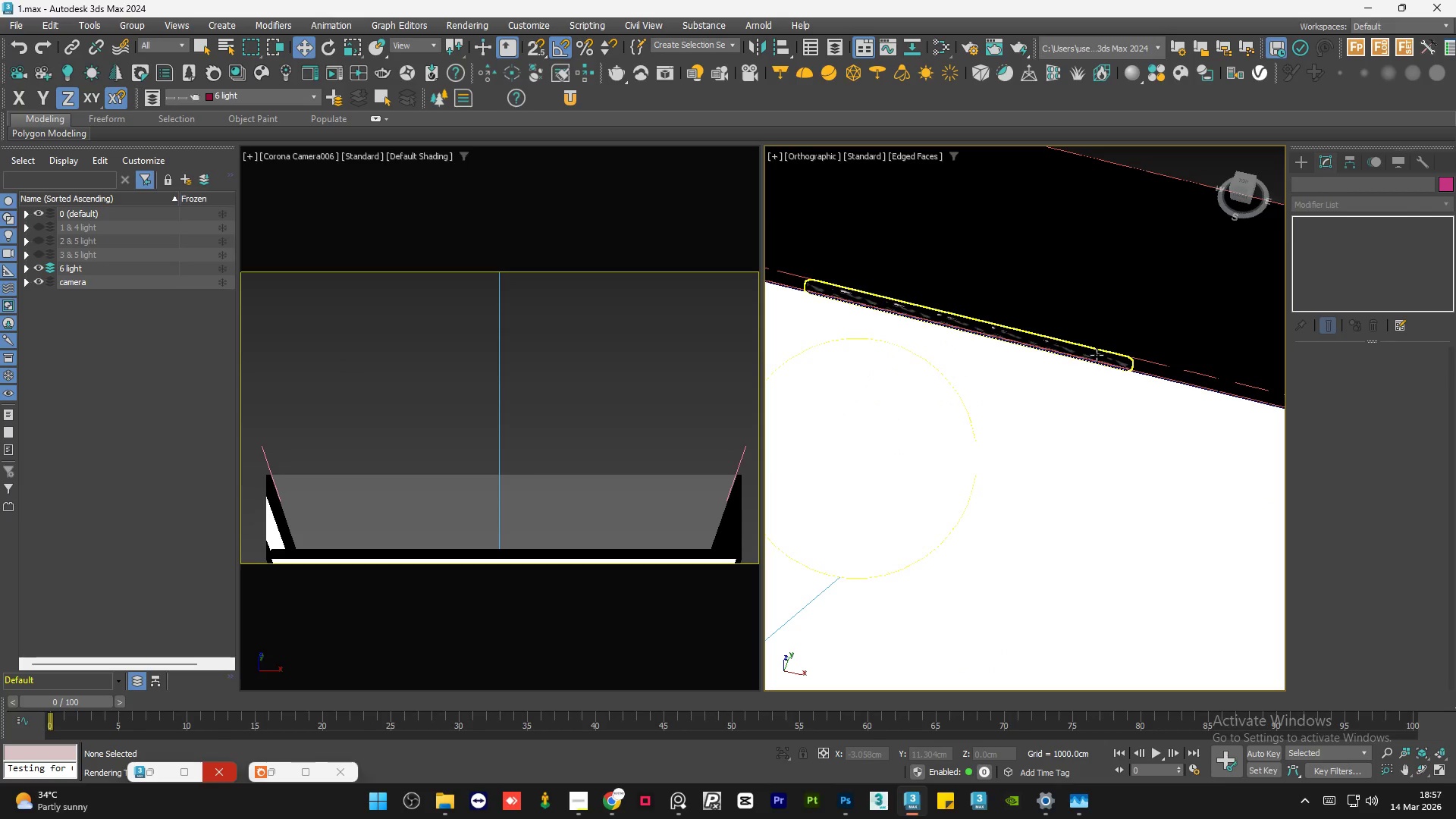 
hold_key(key=AltLeft, duration=1.42)
 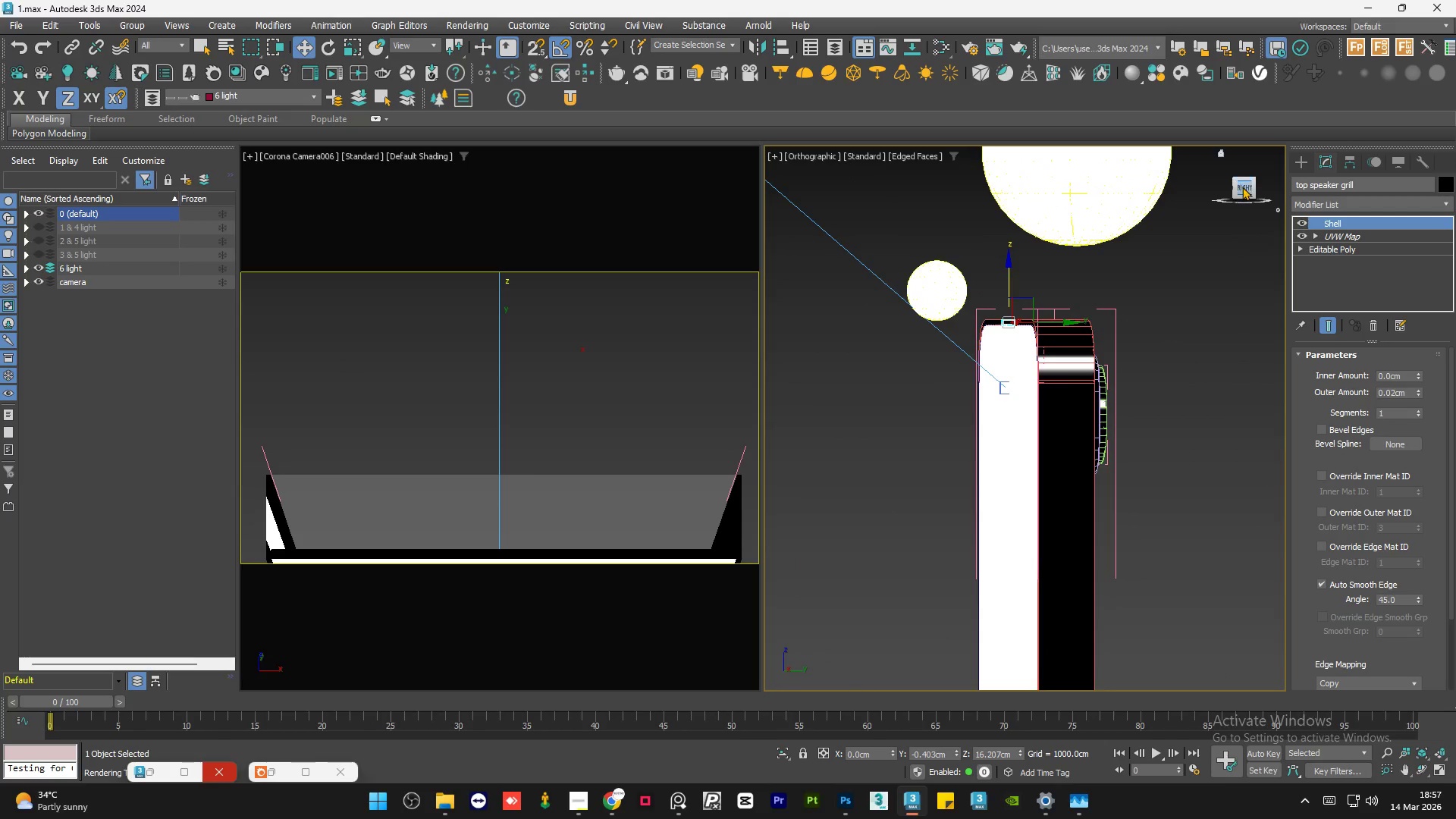 
scroll: coordinate [1021, 323], scroll_direction: down, amount: 4.0
 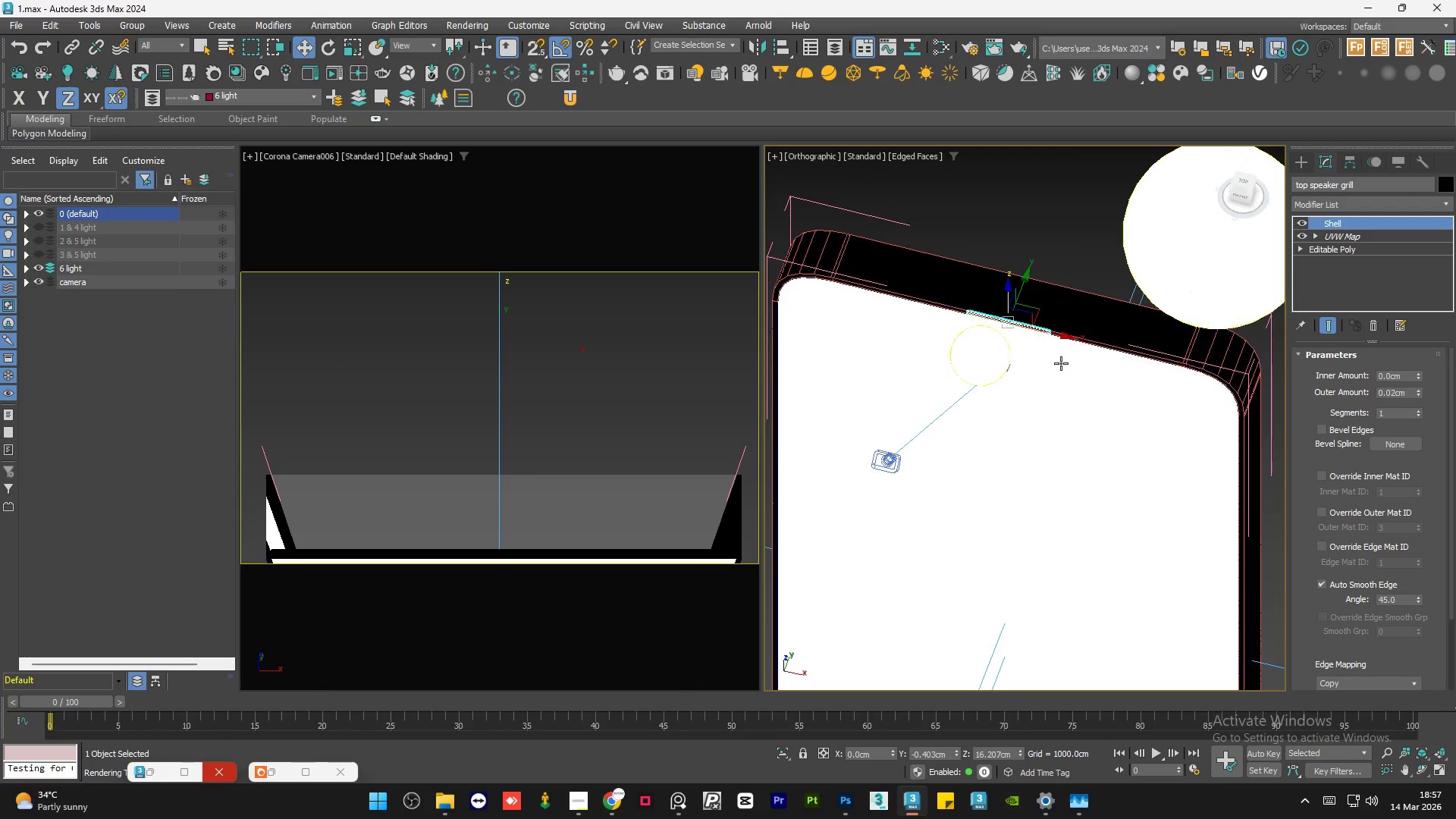 
left_click([1242, 187])
 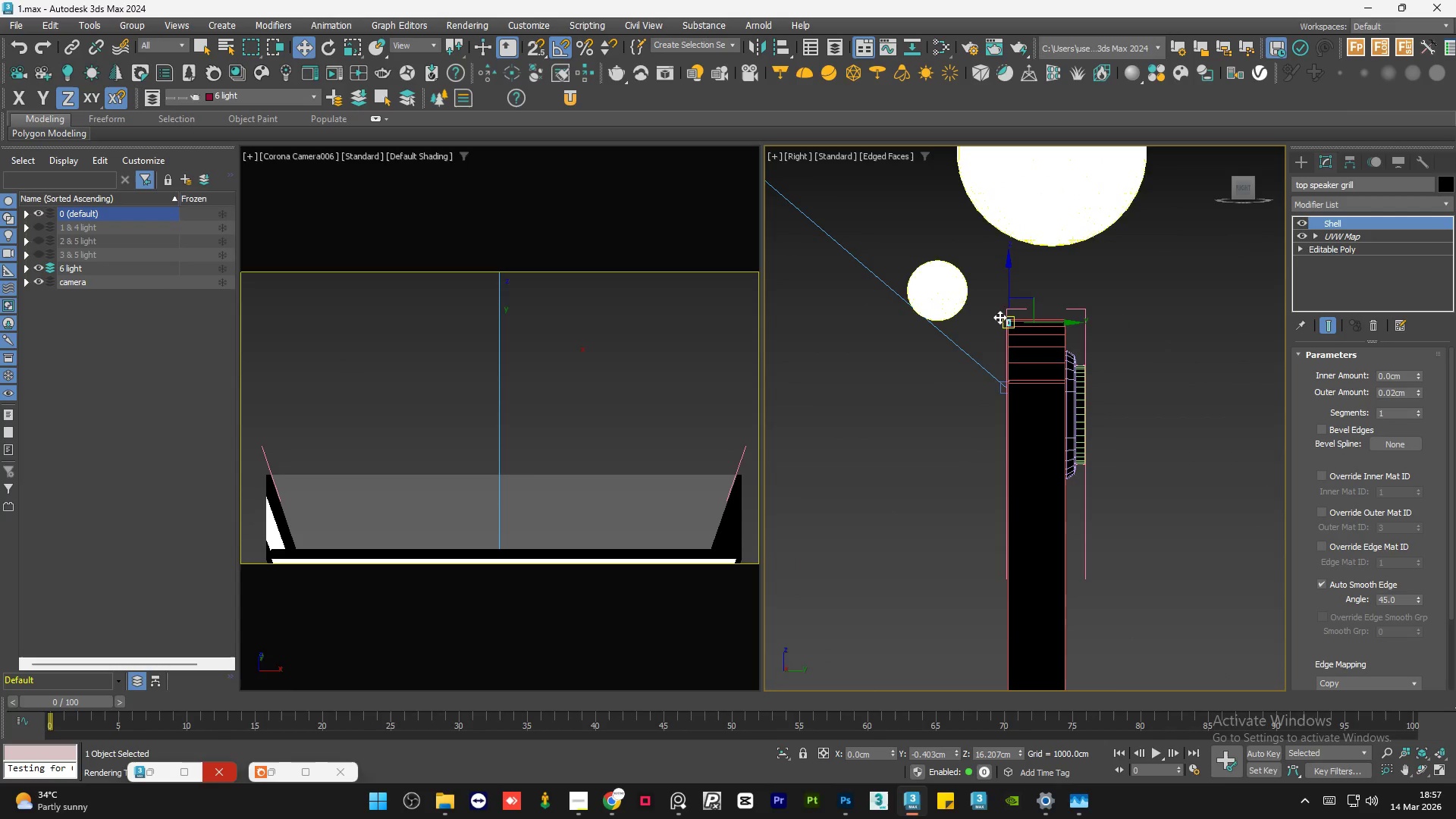 
scroll: coordinate [998, 333], scroll_direction: up, amount: 14.0
 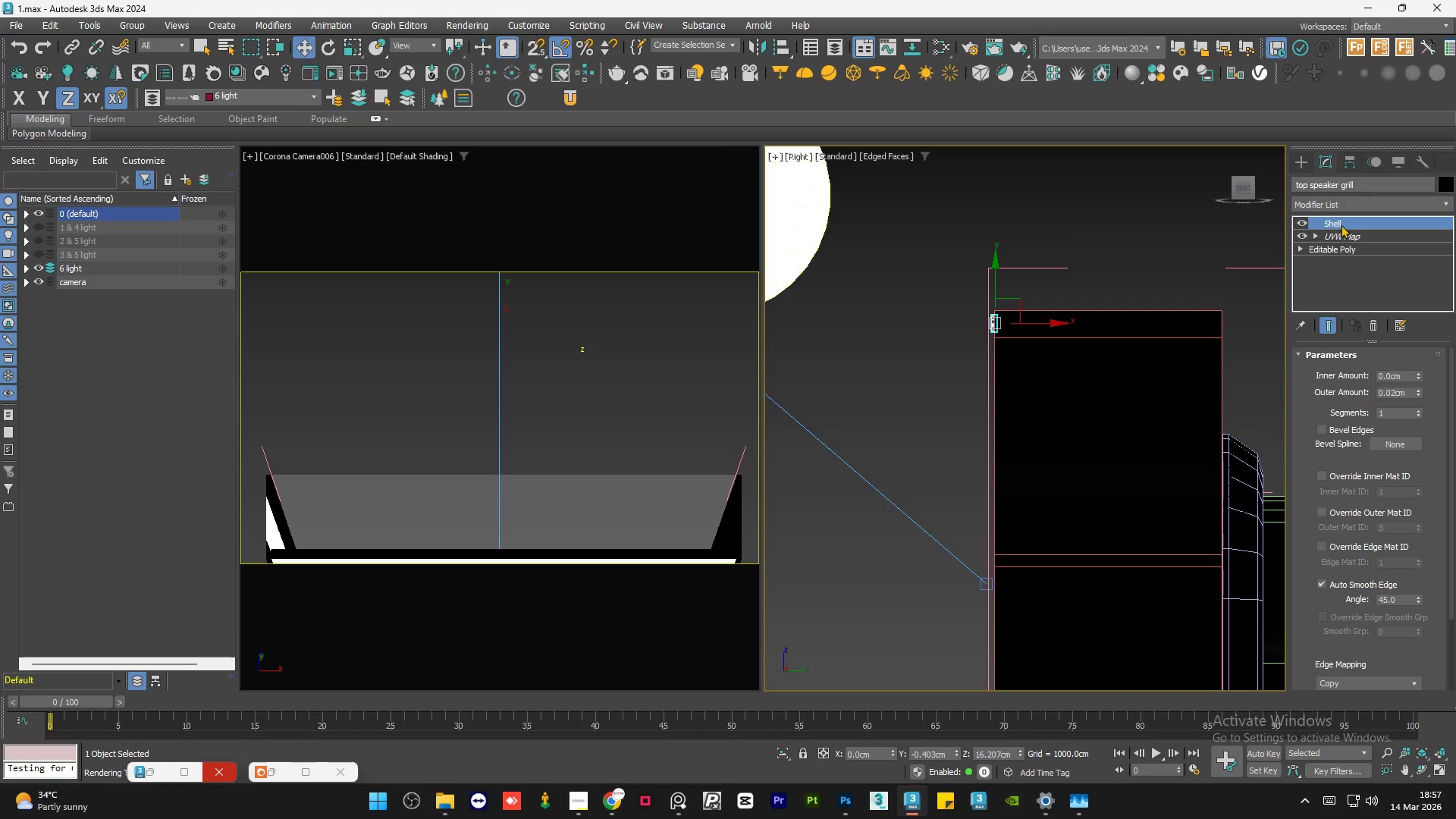 
hold_key(key=ShiftLeft, duration=0.84)
left_click_drag(start_coordinate=[1021, 325], to_coordinate=[1008, 324])
 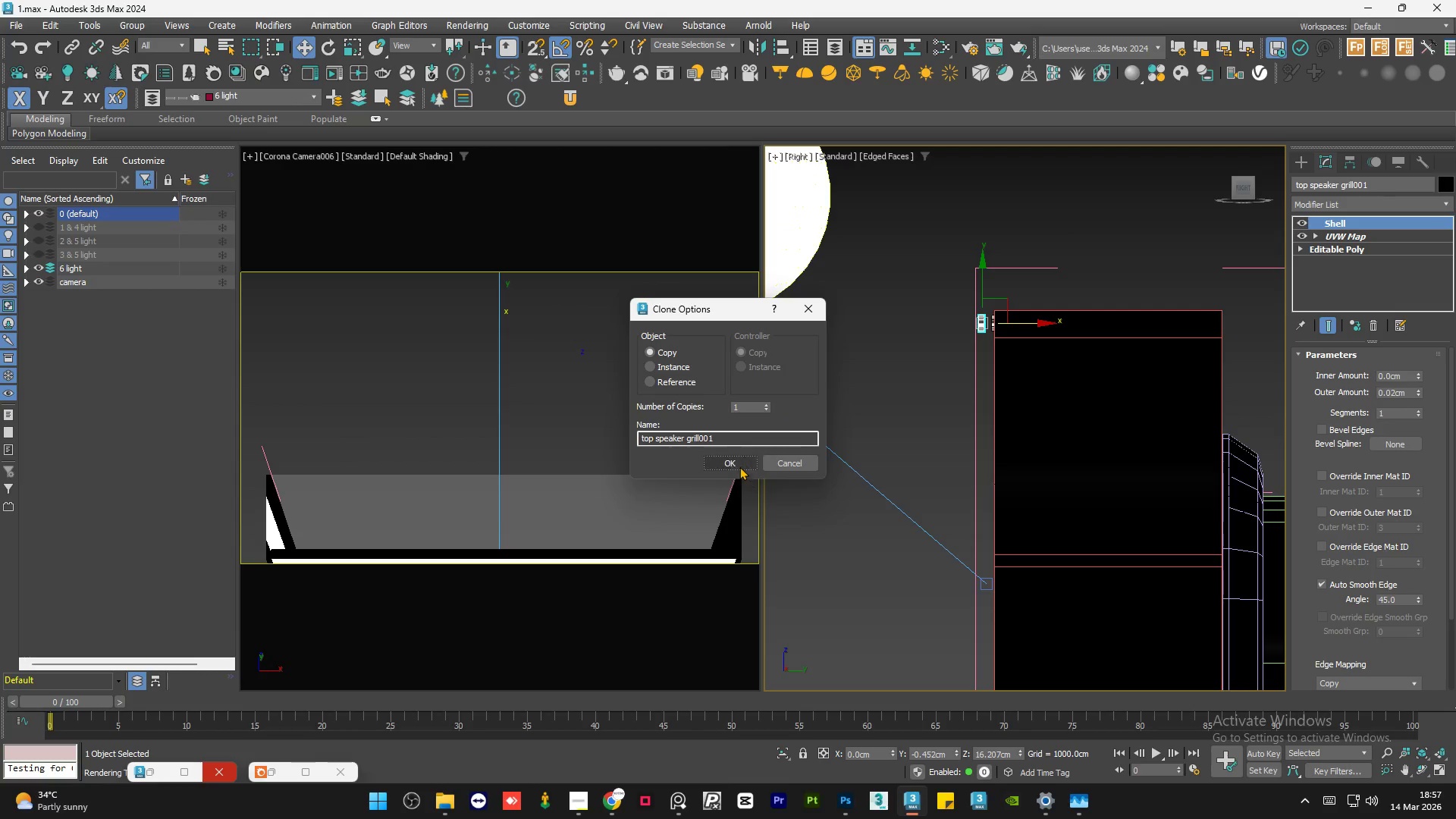 
left_click([738, 463])
 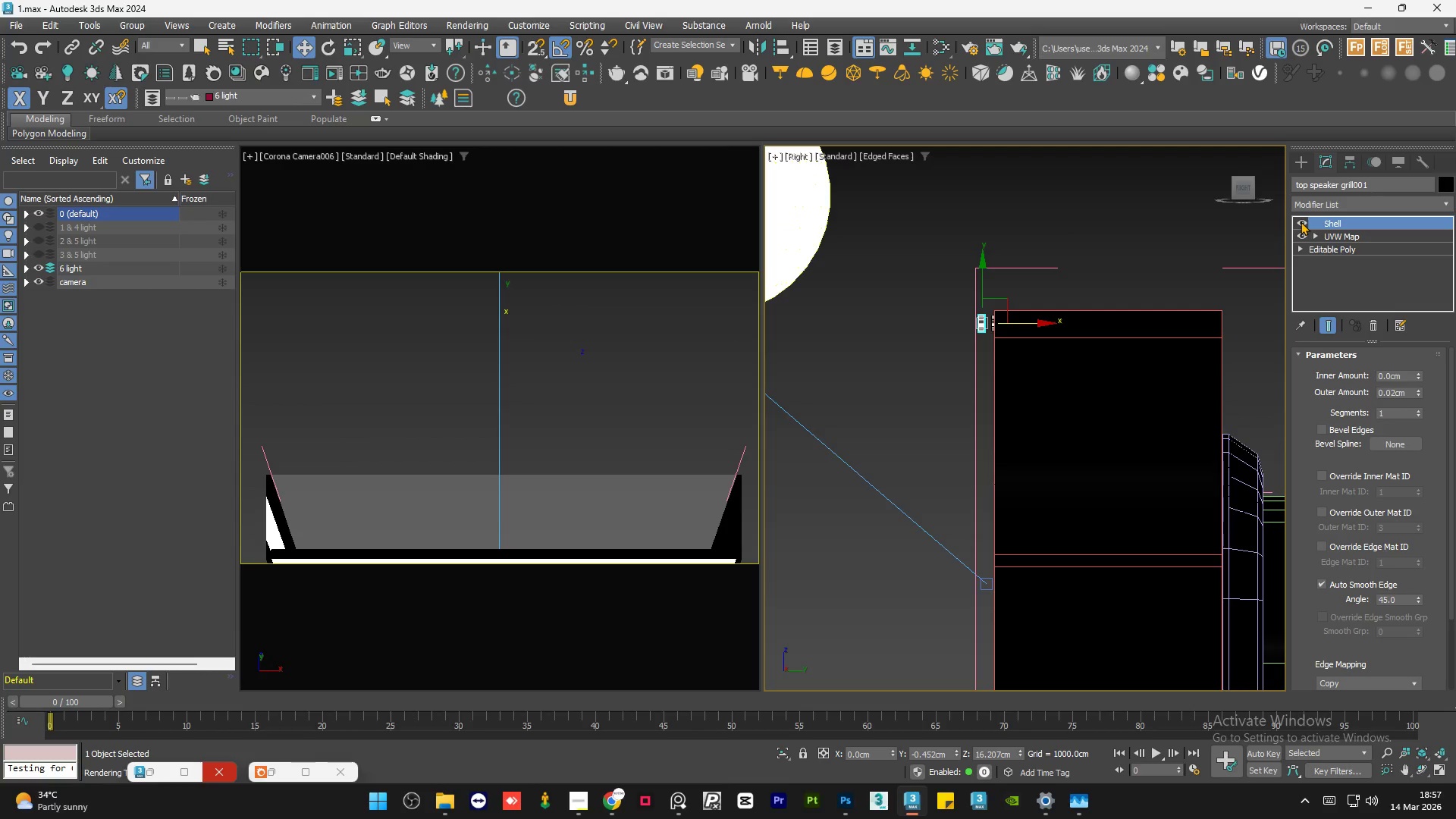 
right_click([1339, 219])
 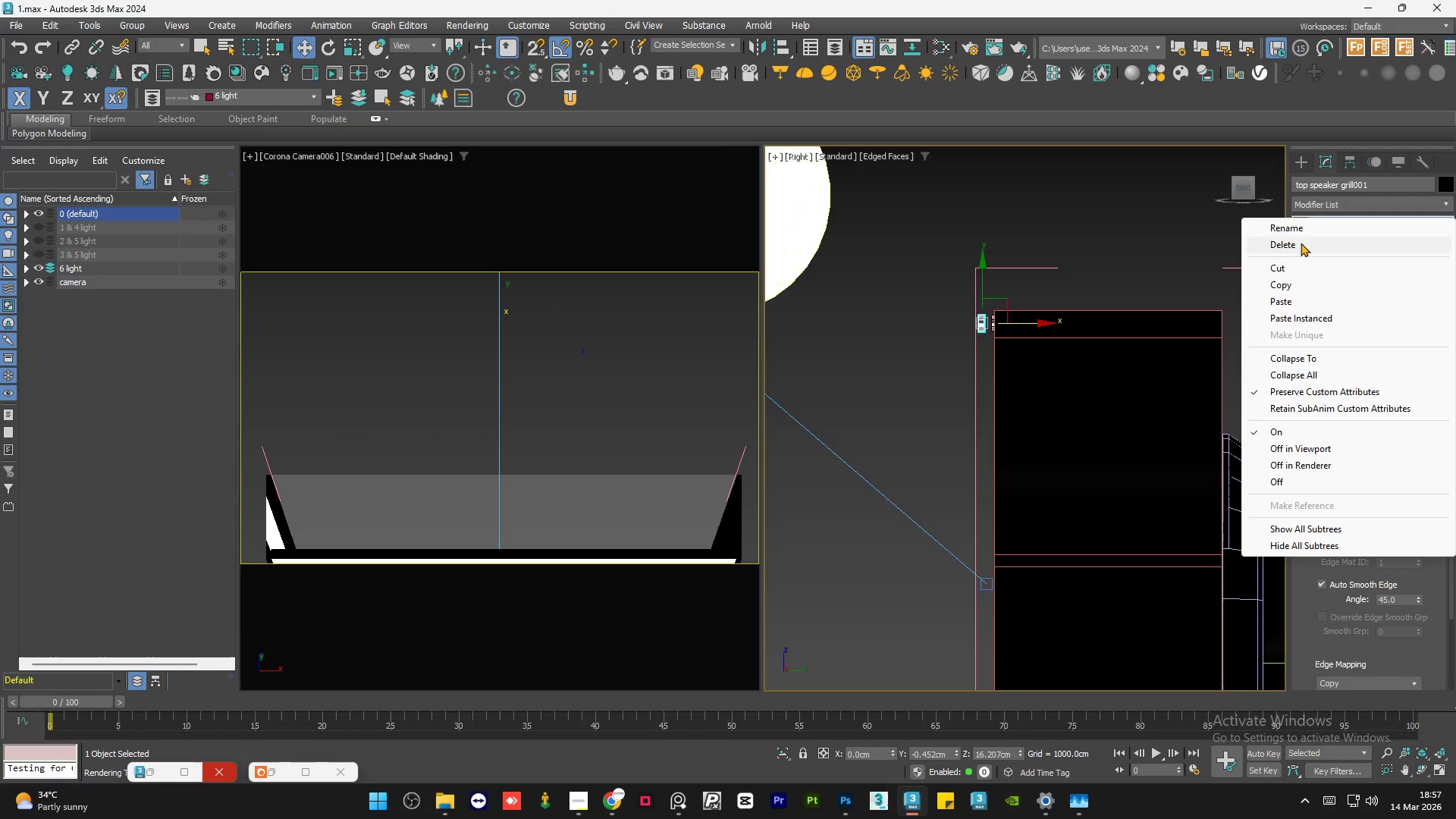 
left_click([1301, 243])
 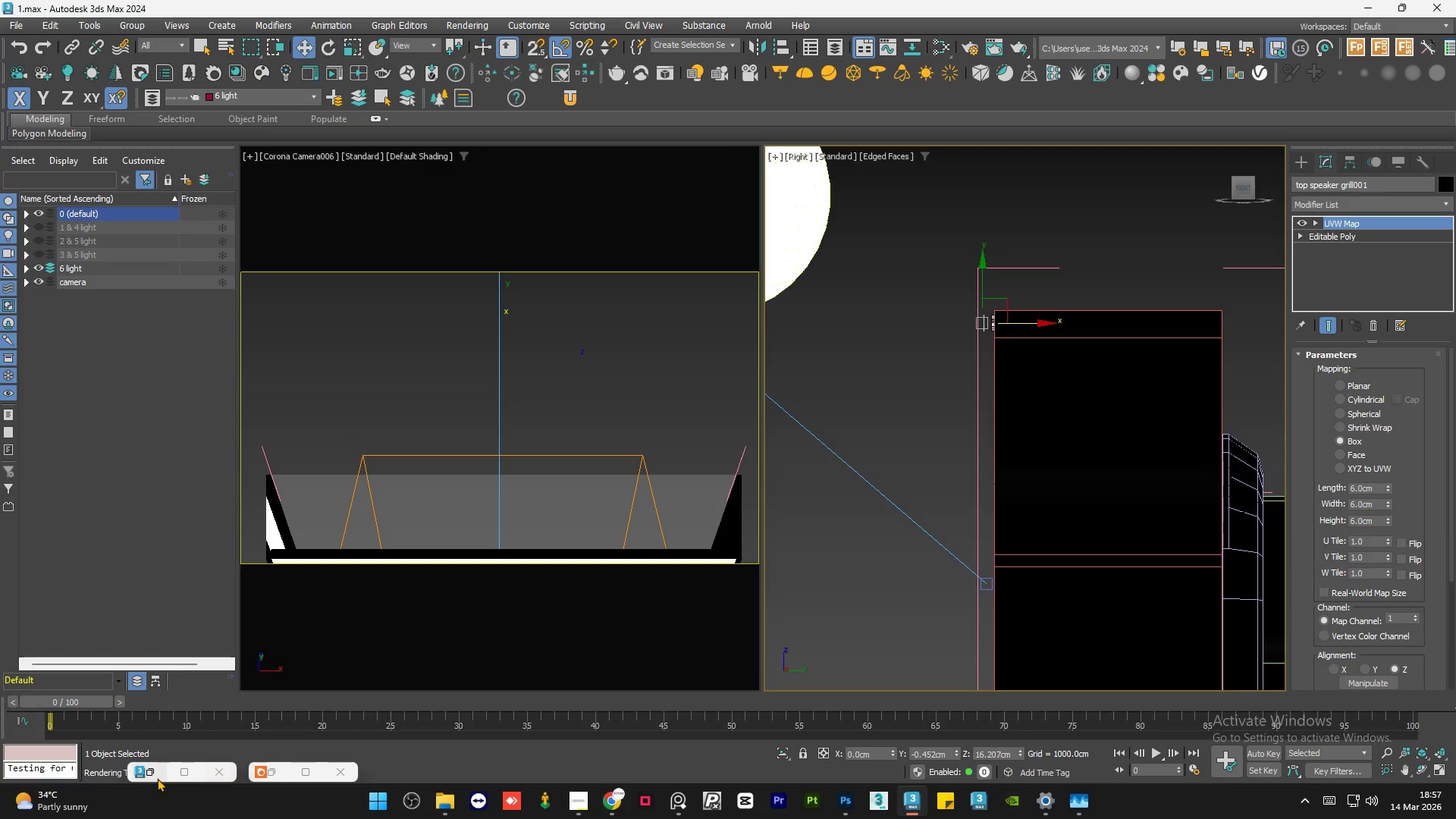 
left_click([157, 777])
 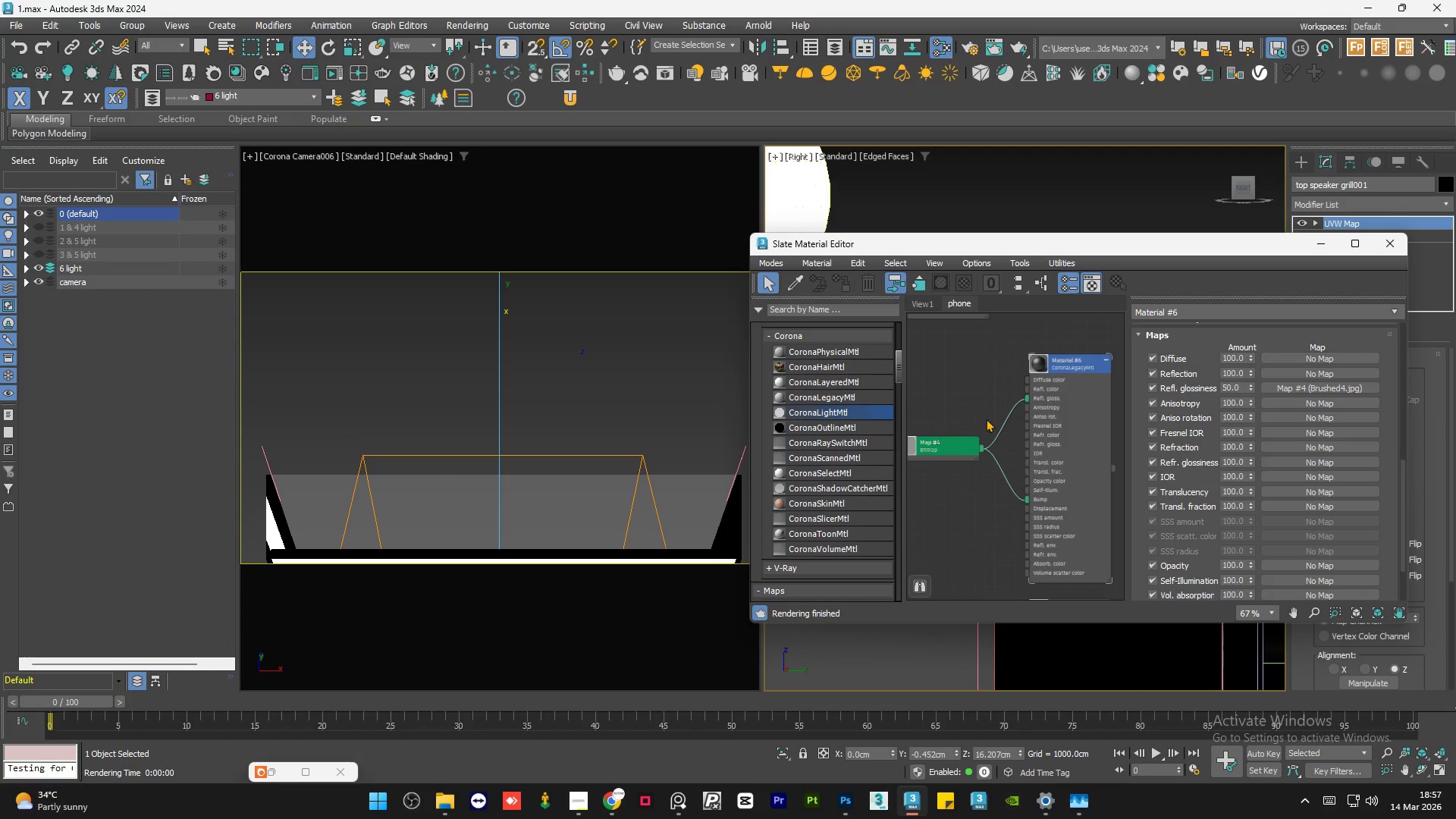 
scroll: coordinate [989, 417], scroll_direction: down, amount: 5.0
 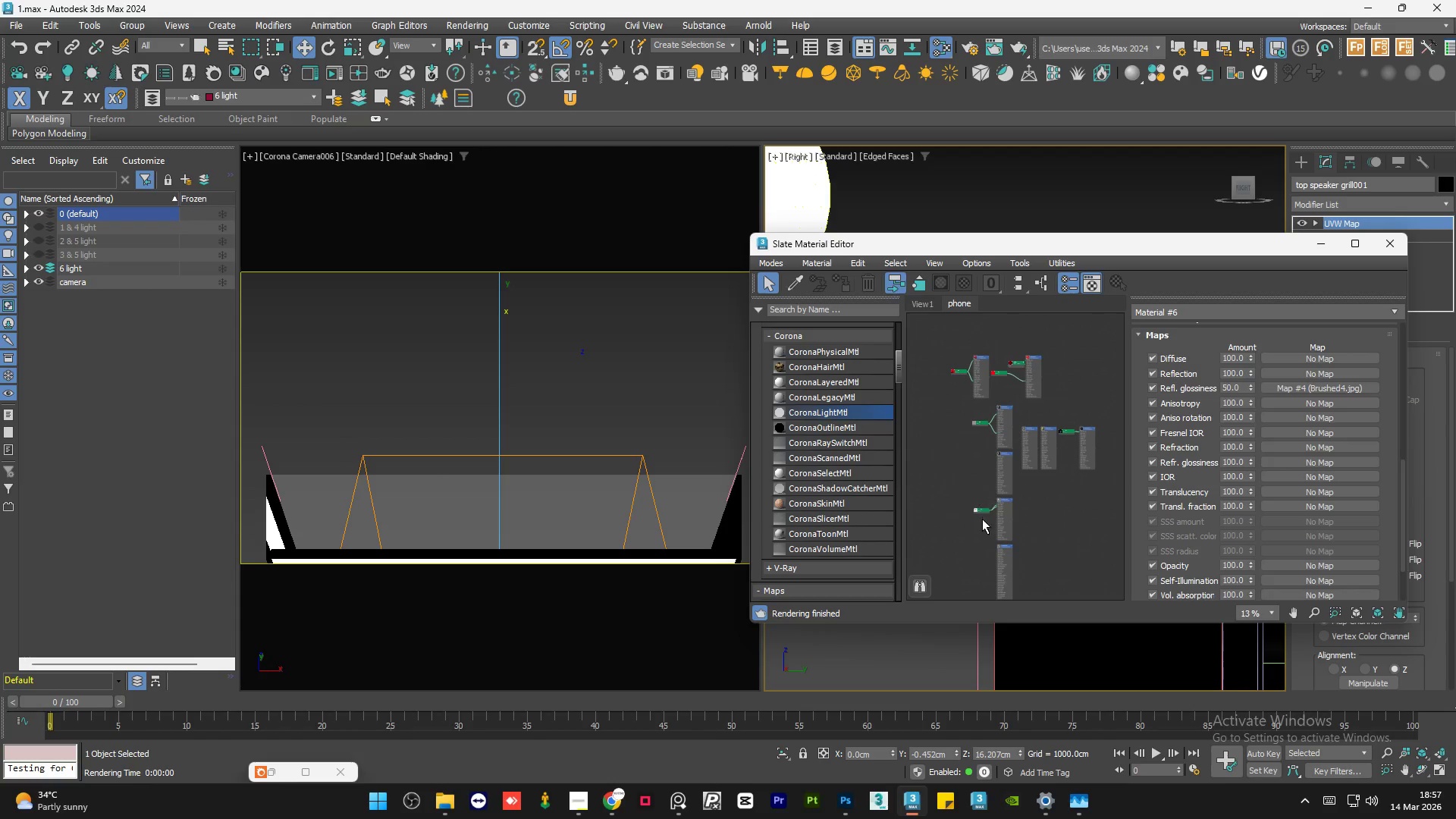 
scroll: coordinate [1027, 494], scroll_direction: none, amount: 0.0
 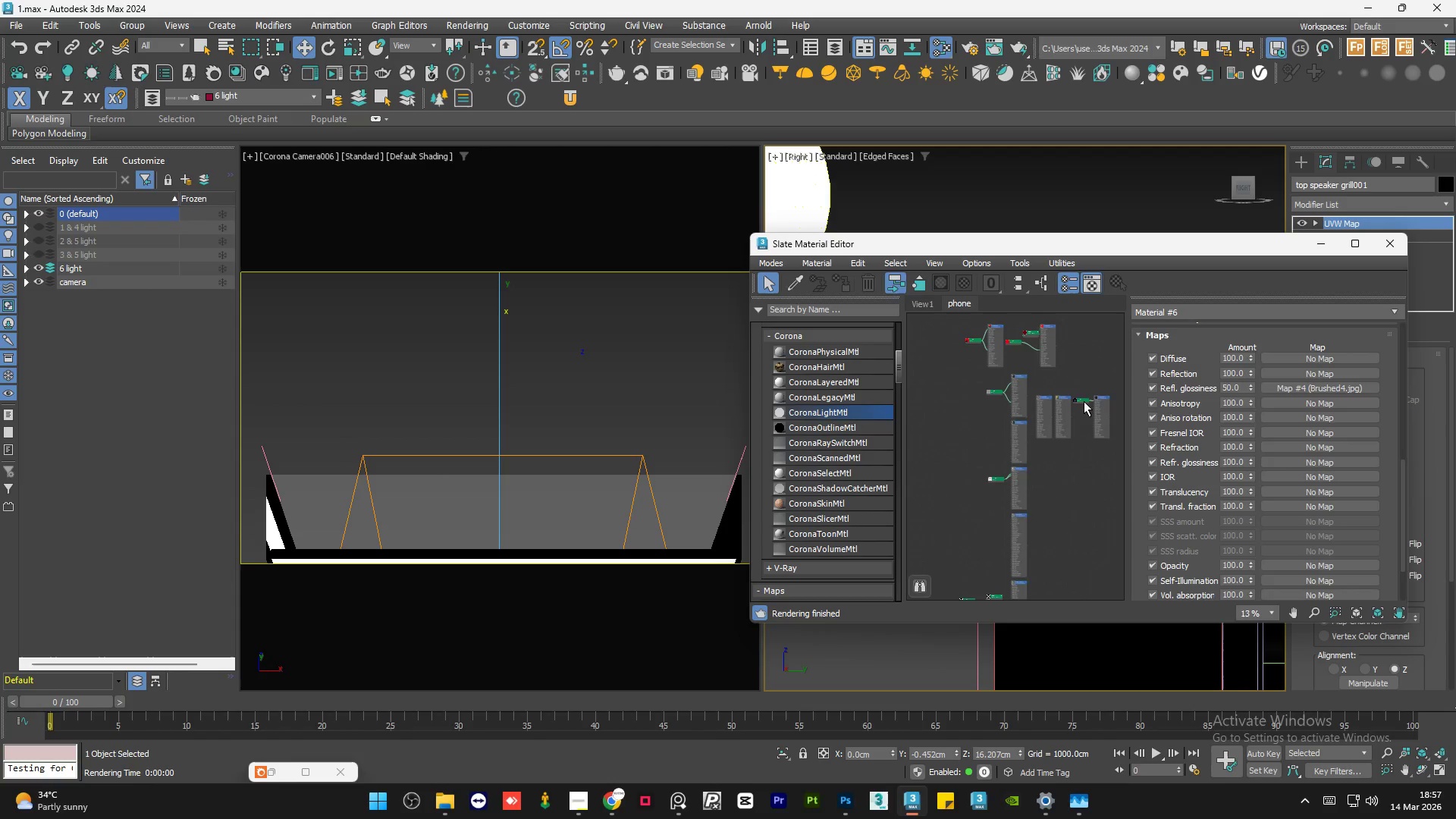 
scroll: coordinate [1100, 401], scroll_direction: up, amount: 7.0
 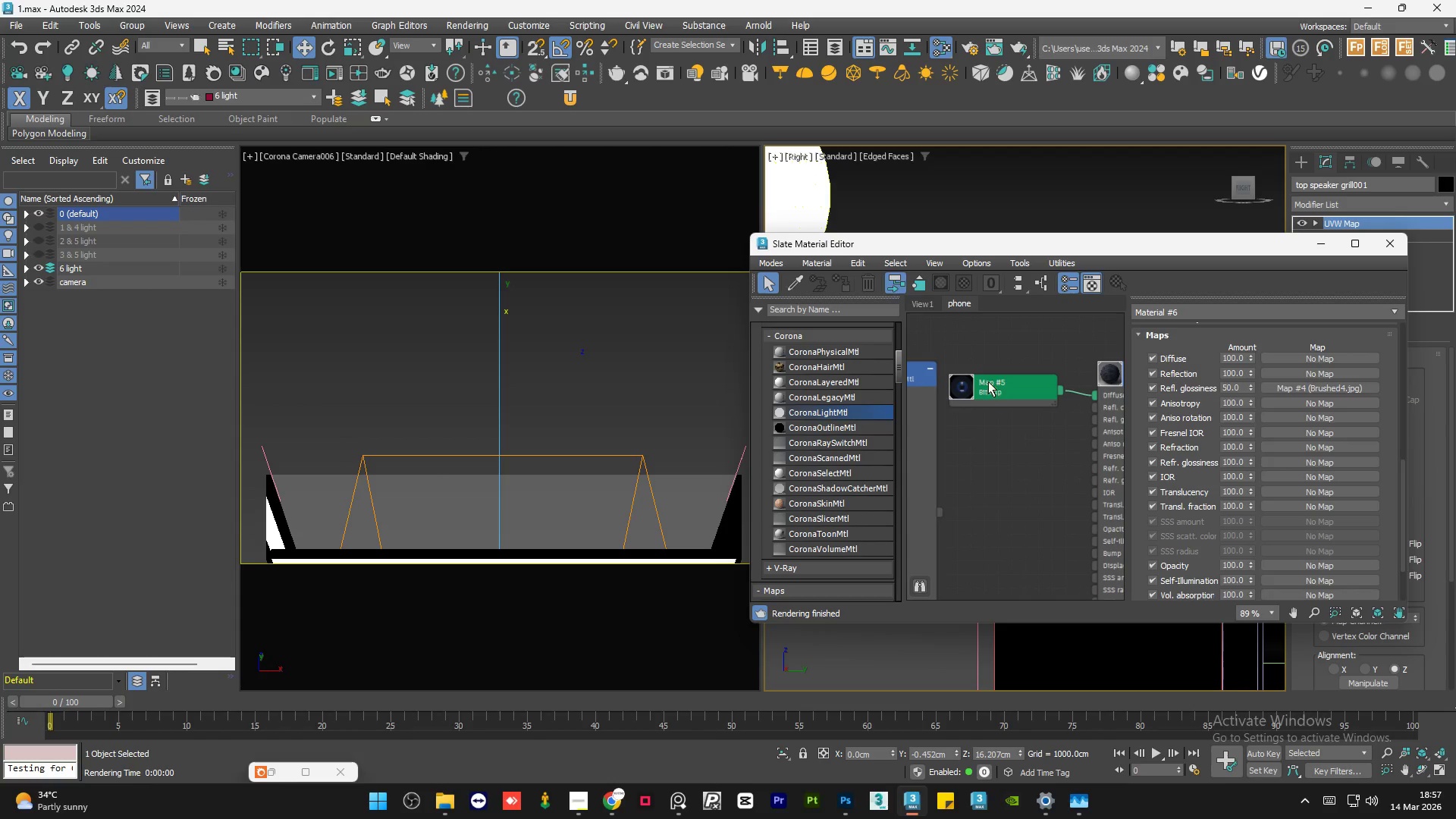 
scroll: coordinate [1048, 413], scroll_direction: down, amount: 8.0
 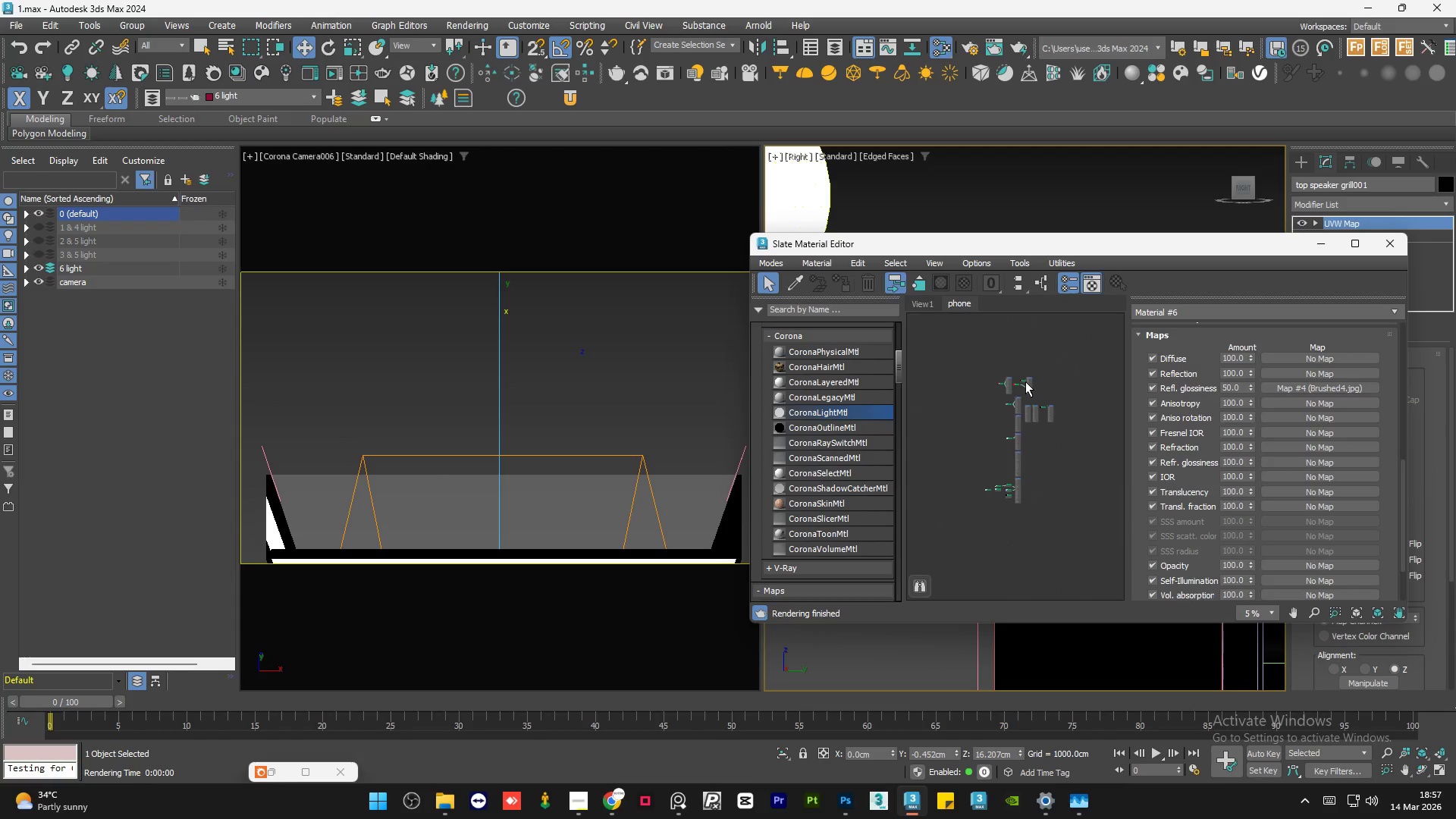 
scroll: coordinate [985, 362], scroll_direction: none, amount: 0.0
 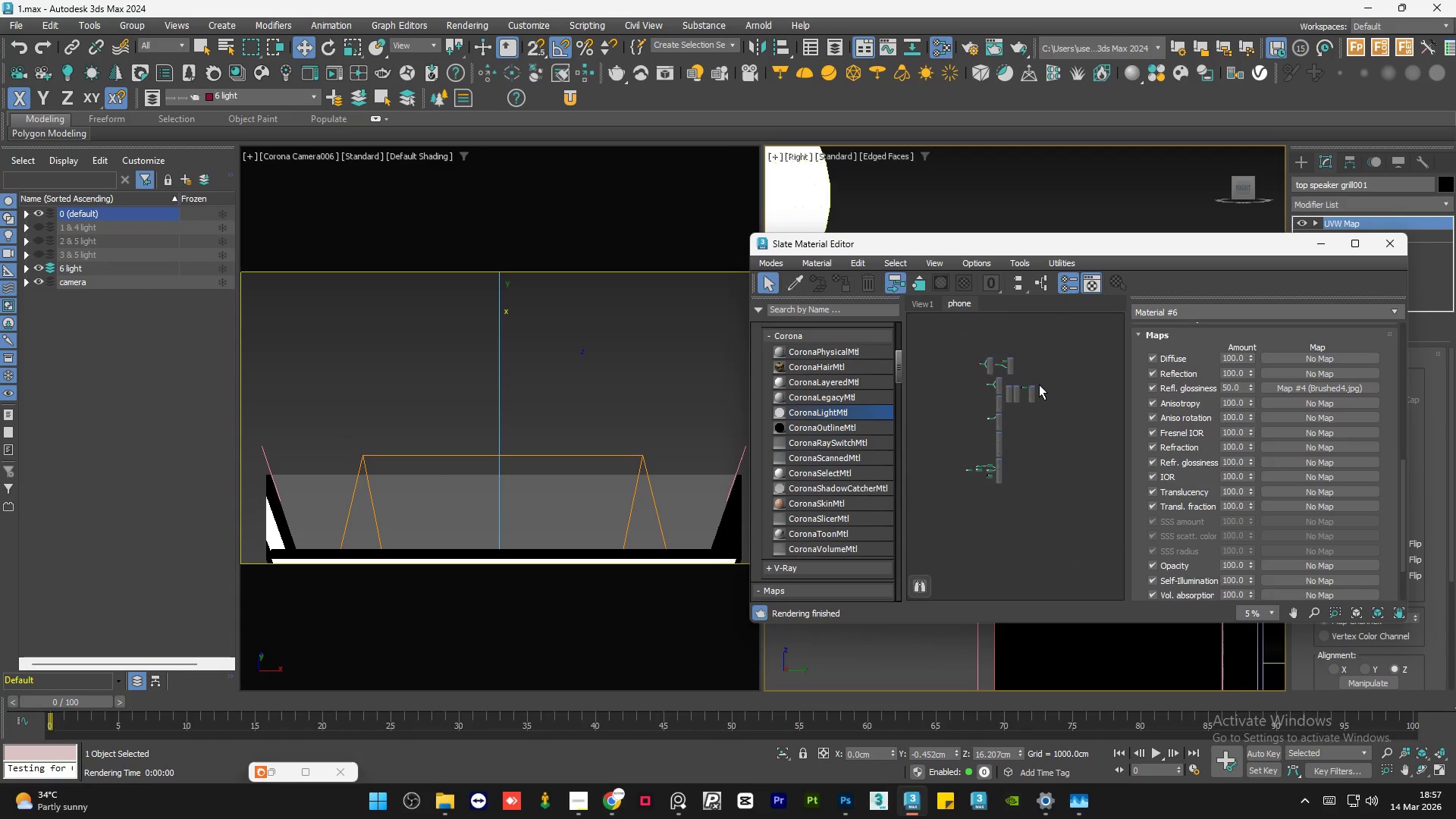 
scroll: coordinate [1040, 387], scroll_direction: up, amount: 2.0
 